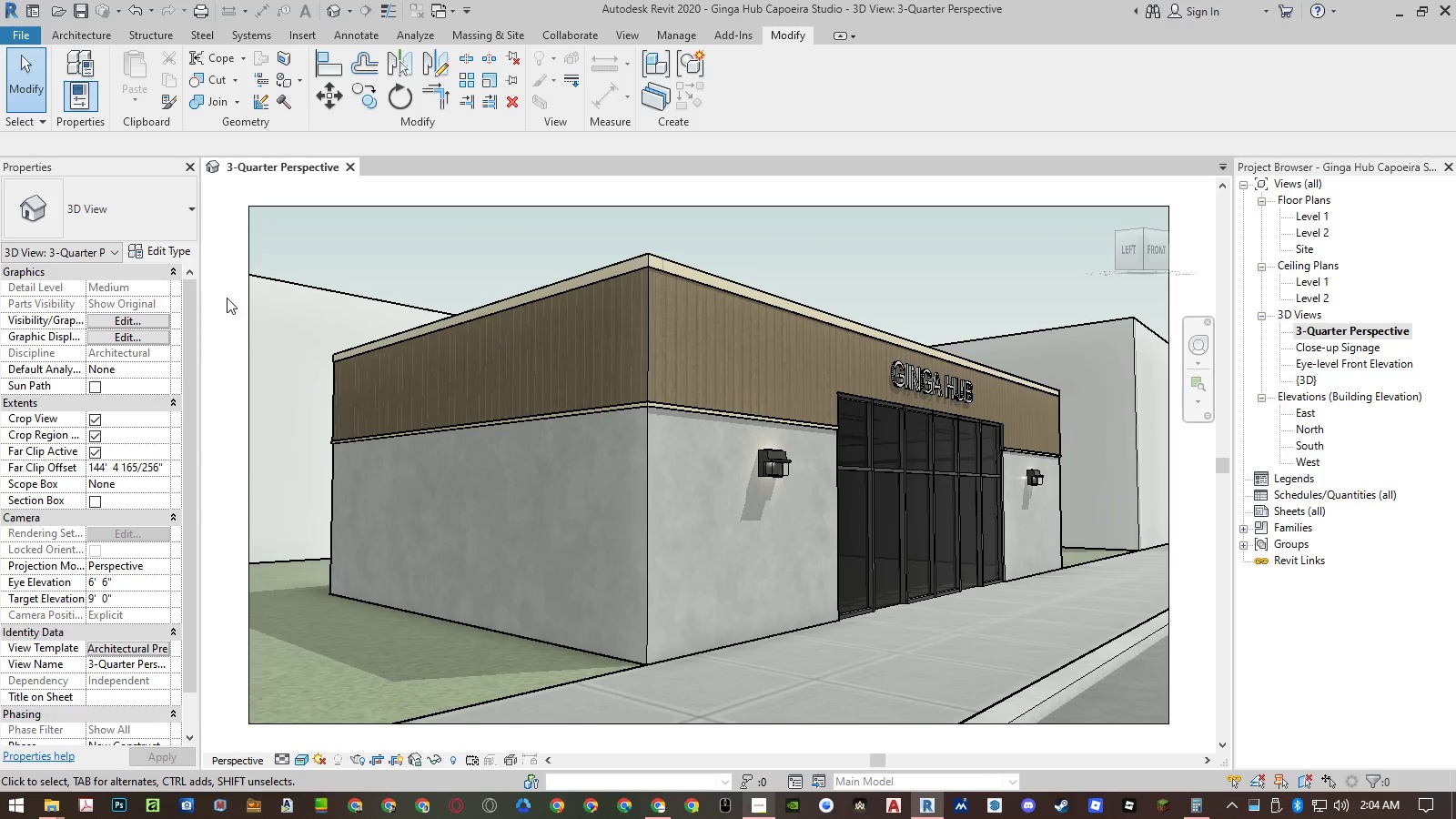 
left_click([221, 287])
 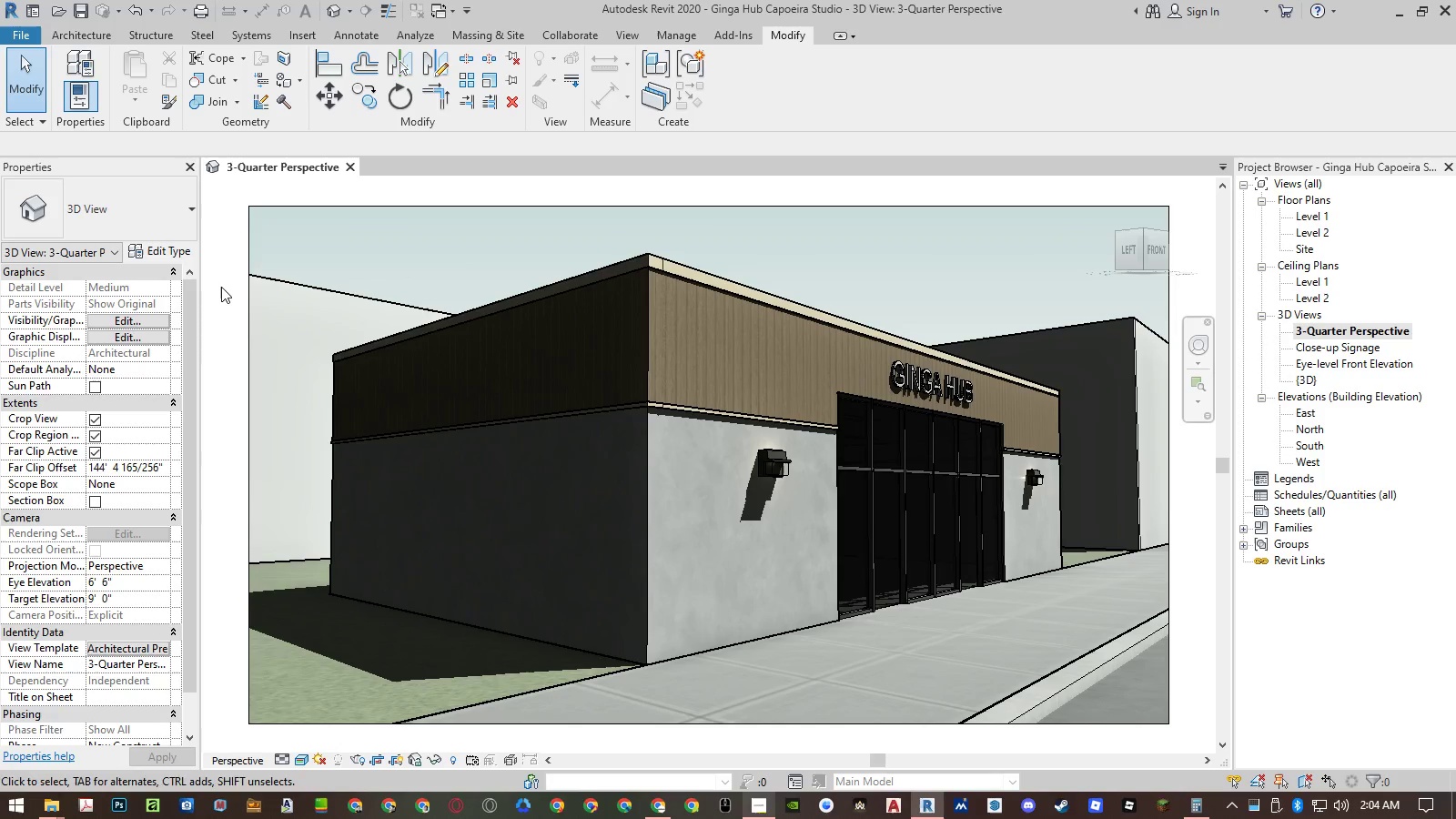 
type(rr)
 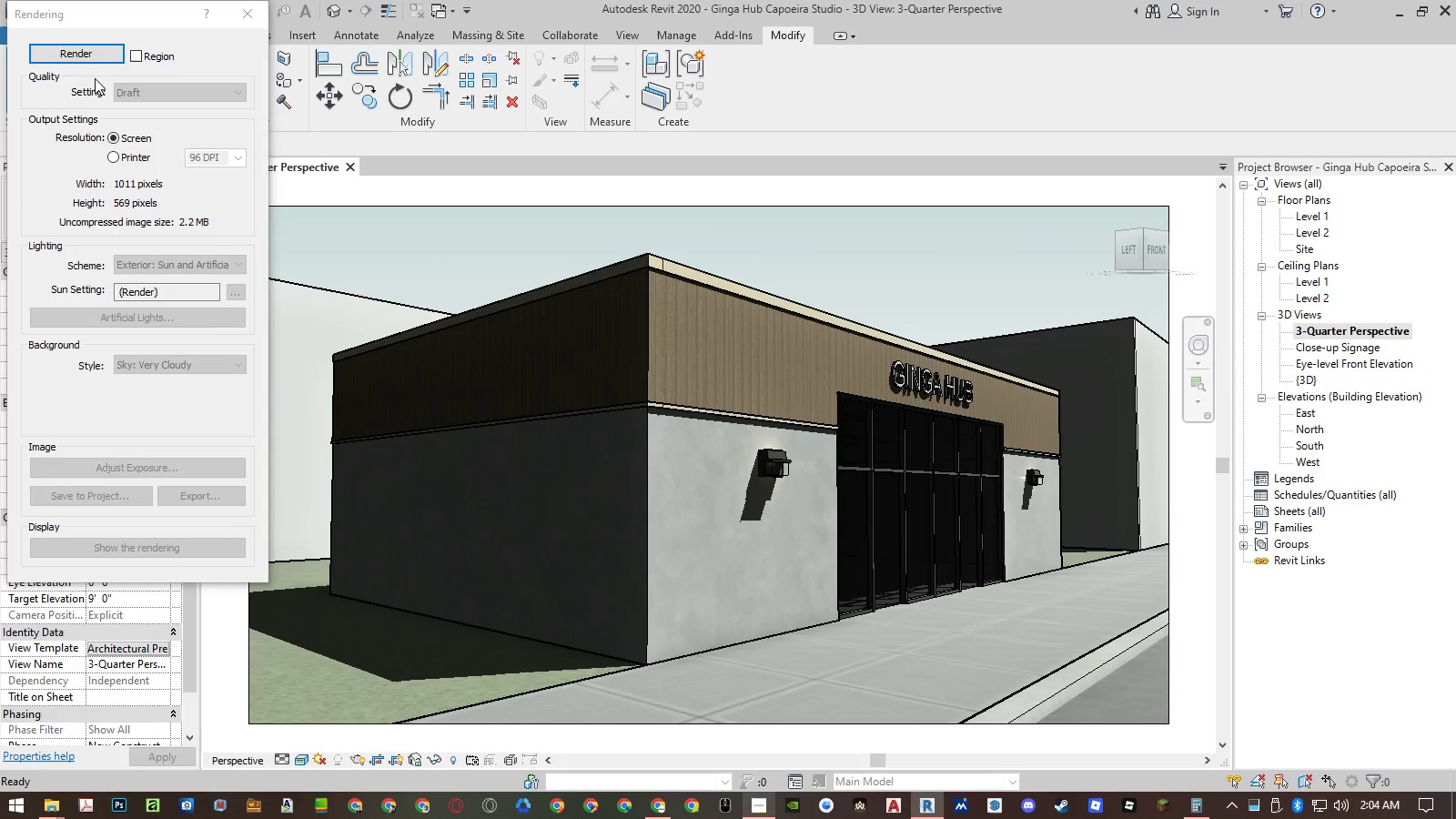 
left_click([76, 47])
 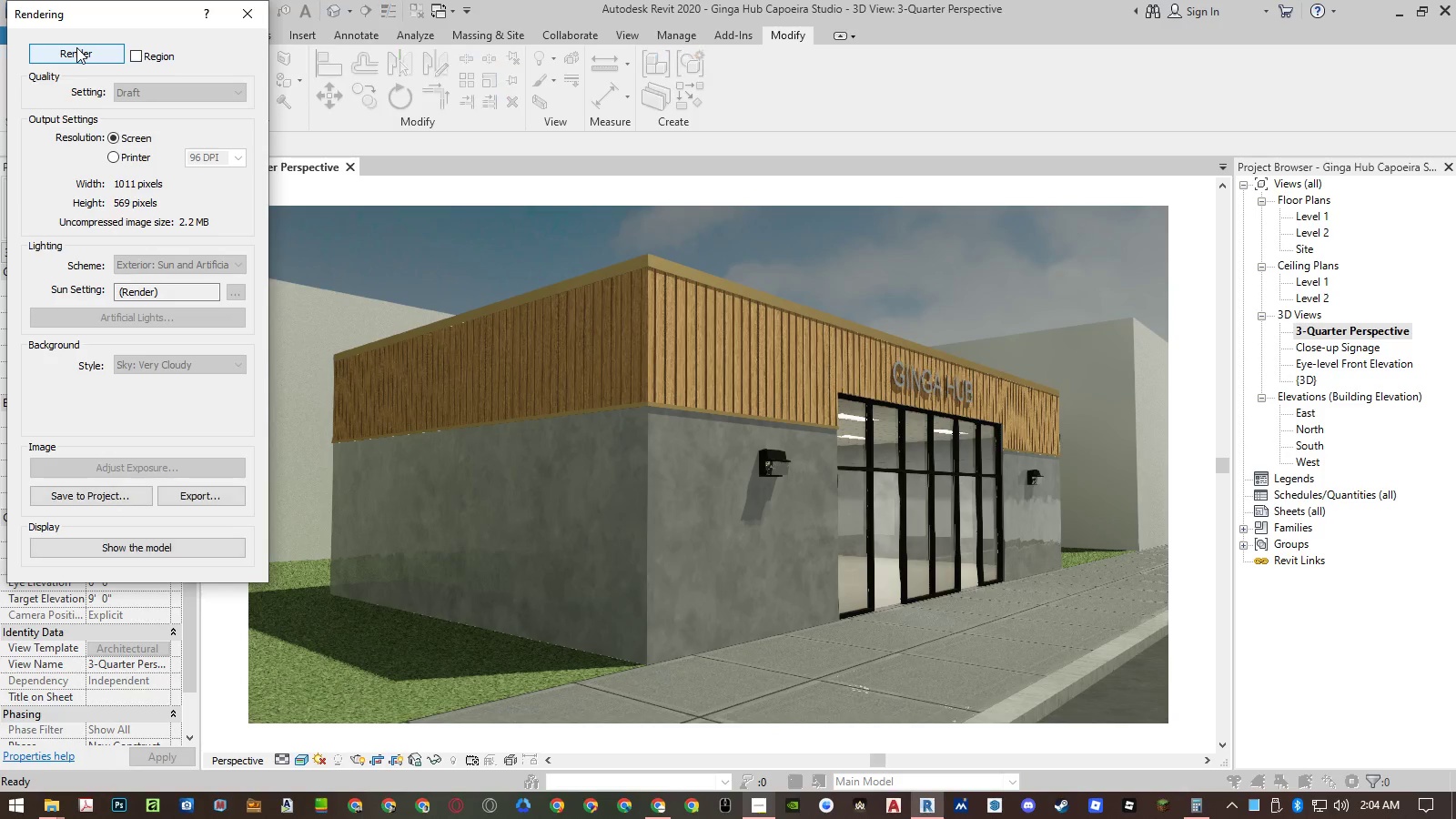 
wait(7.61)
 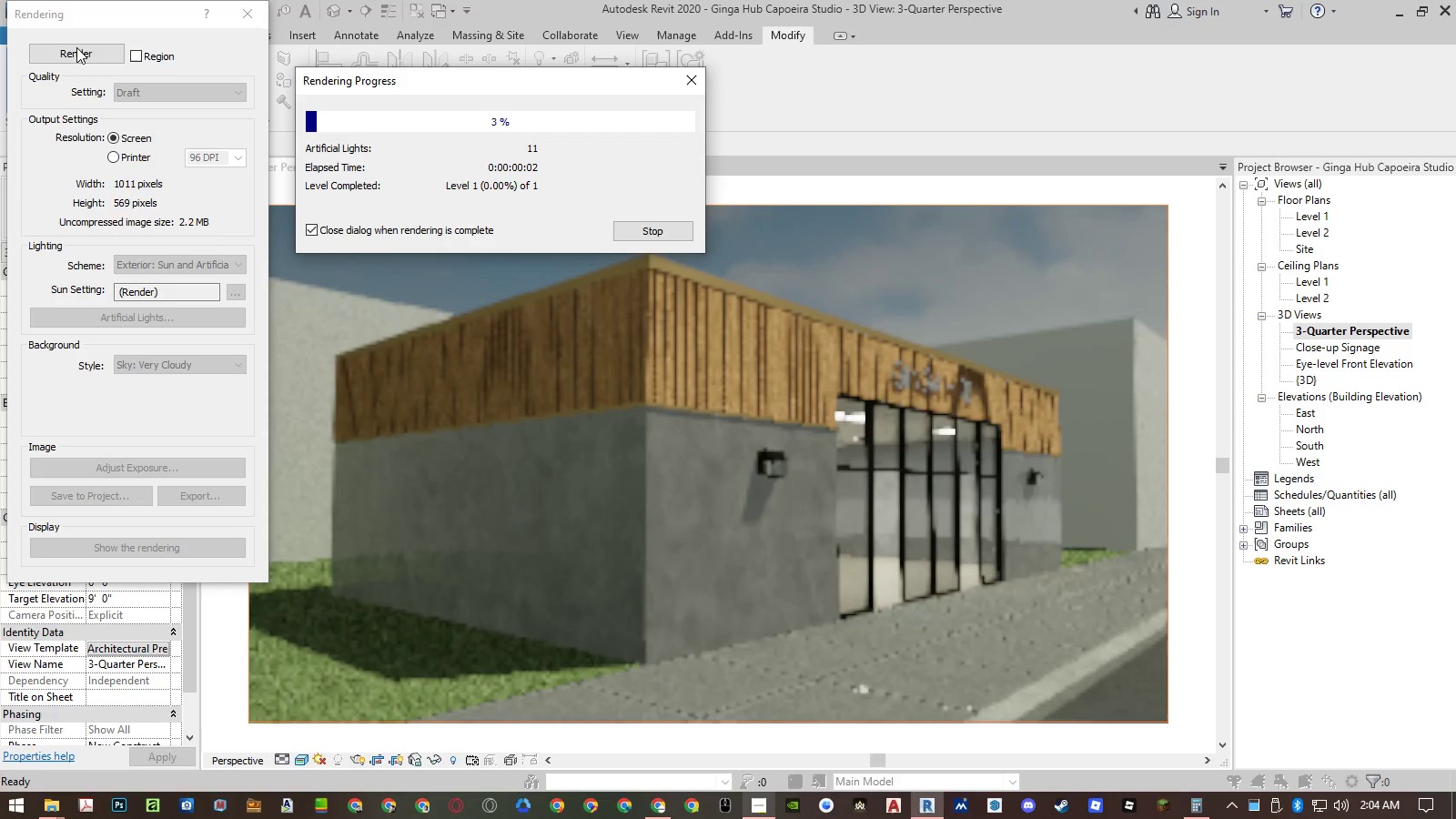 
left_click([238, 10])
 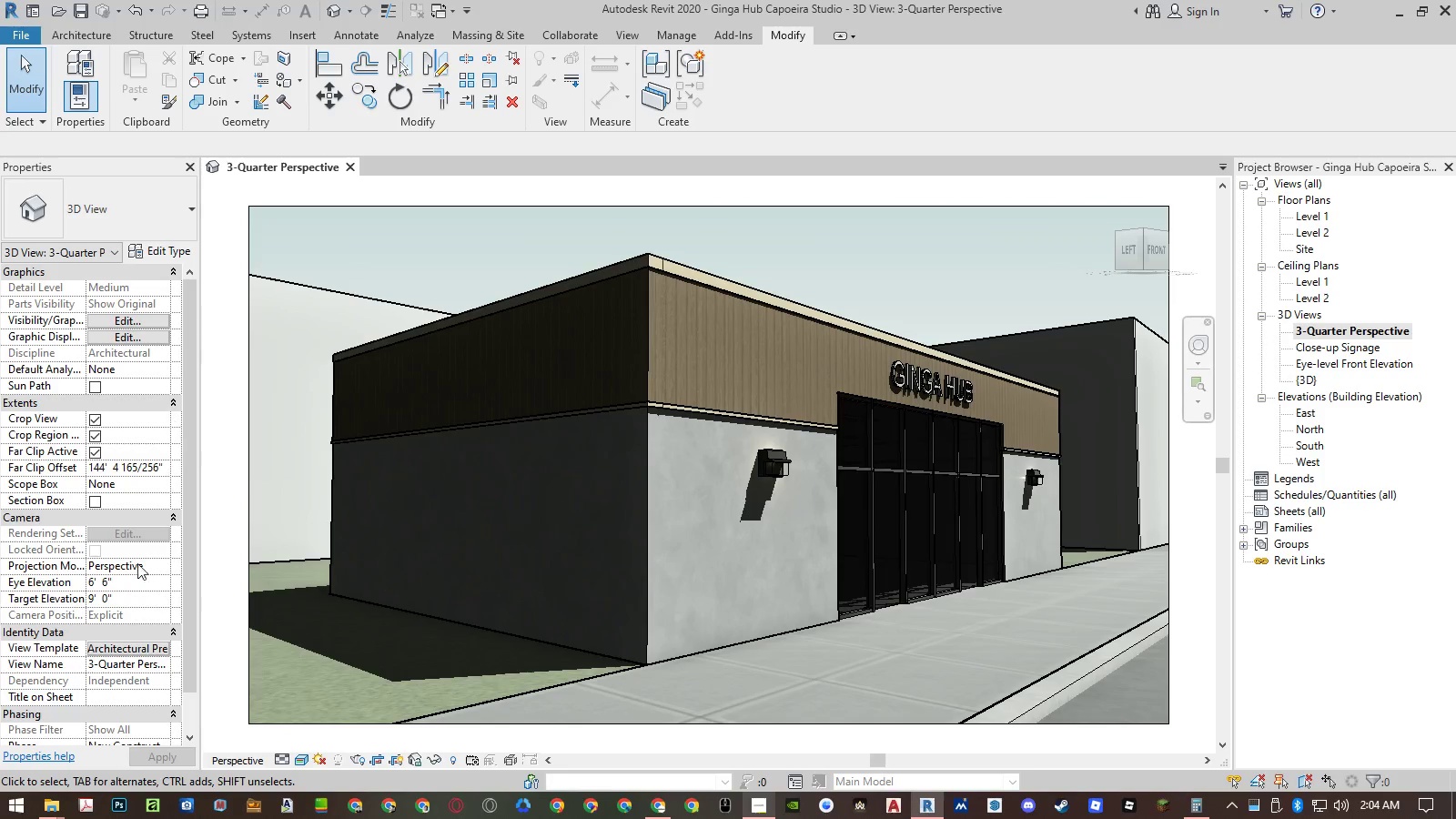 
left_click([120, 649])
 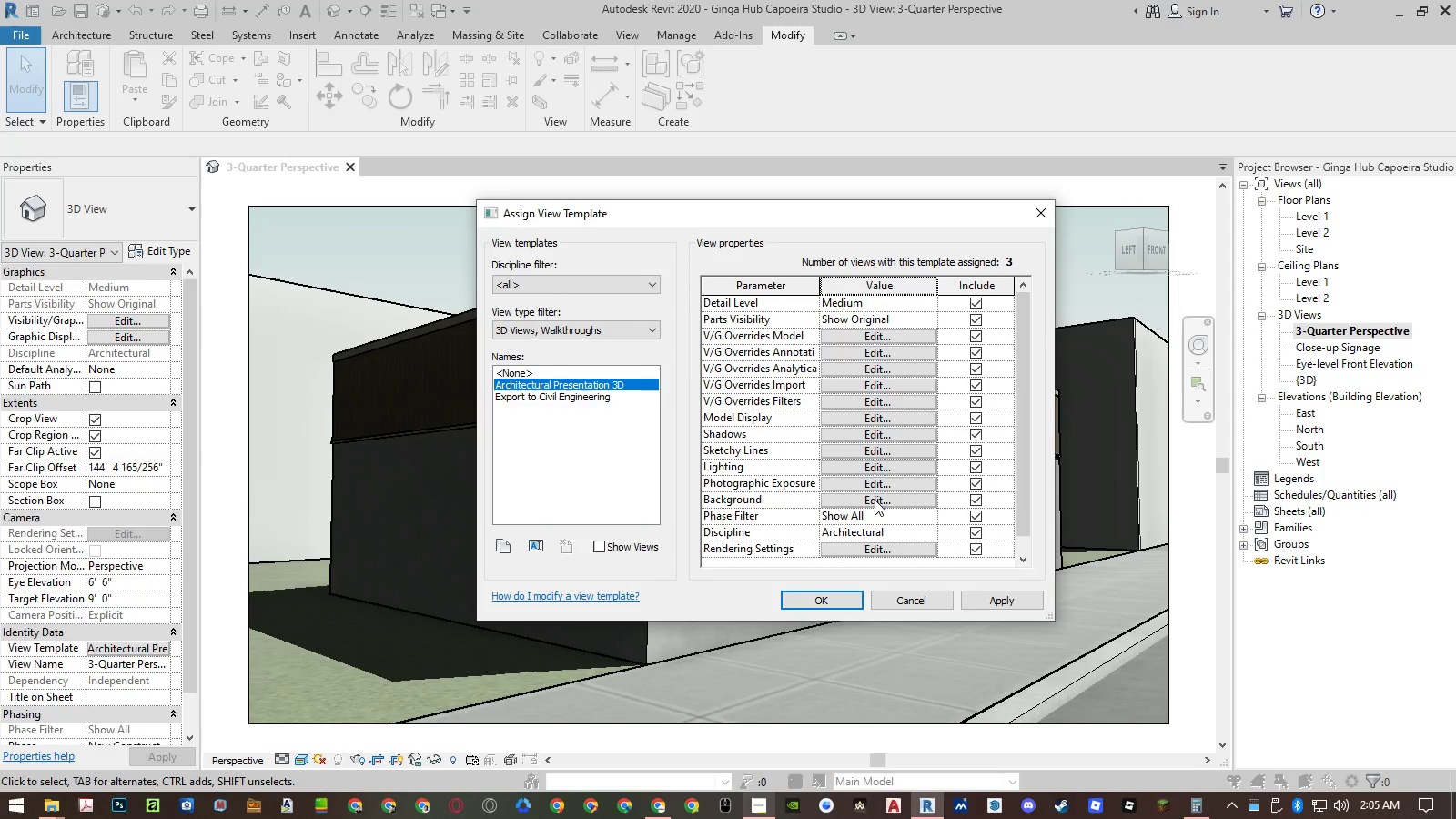 
left_click([874, 468])
 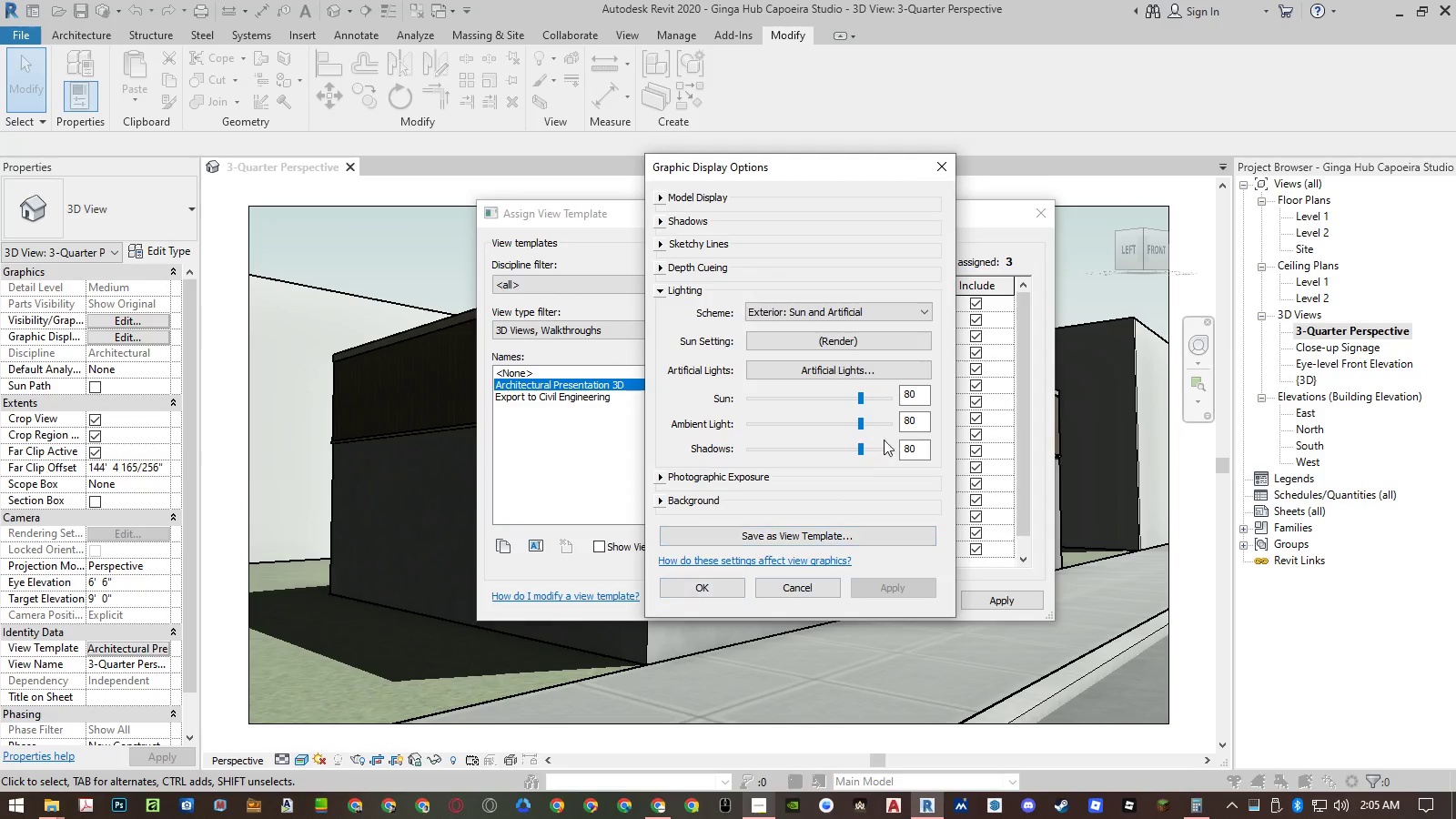 
double_click([908, 443])
 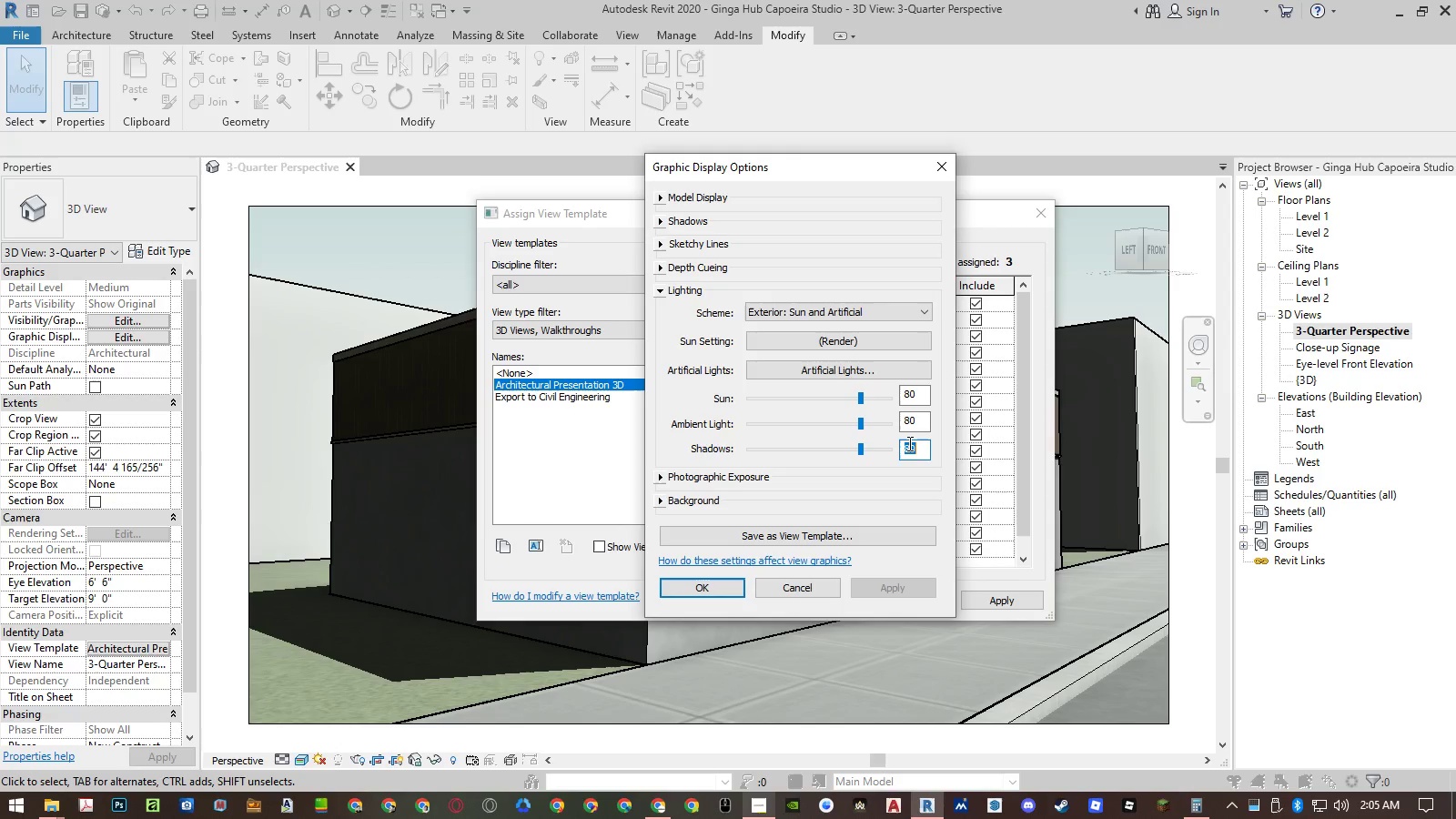 
key(Numpad1)
 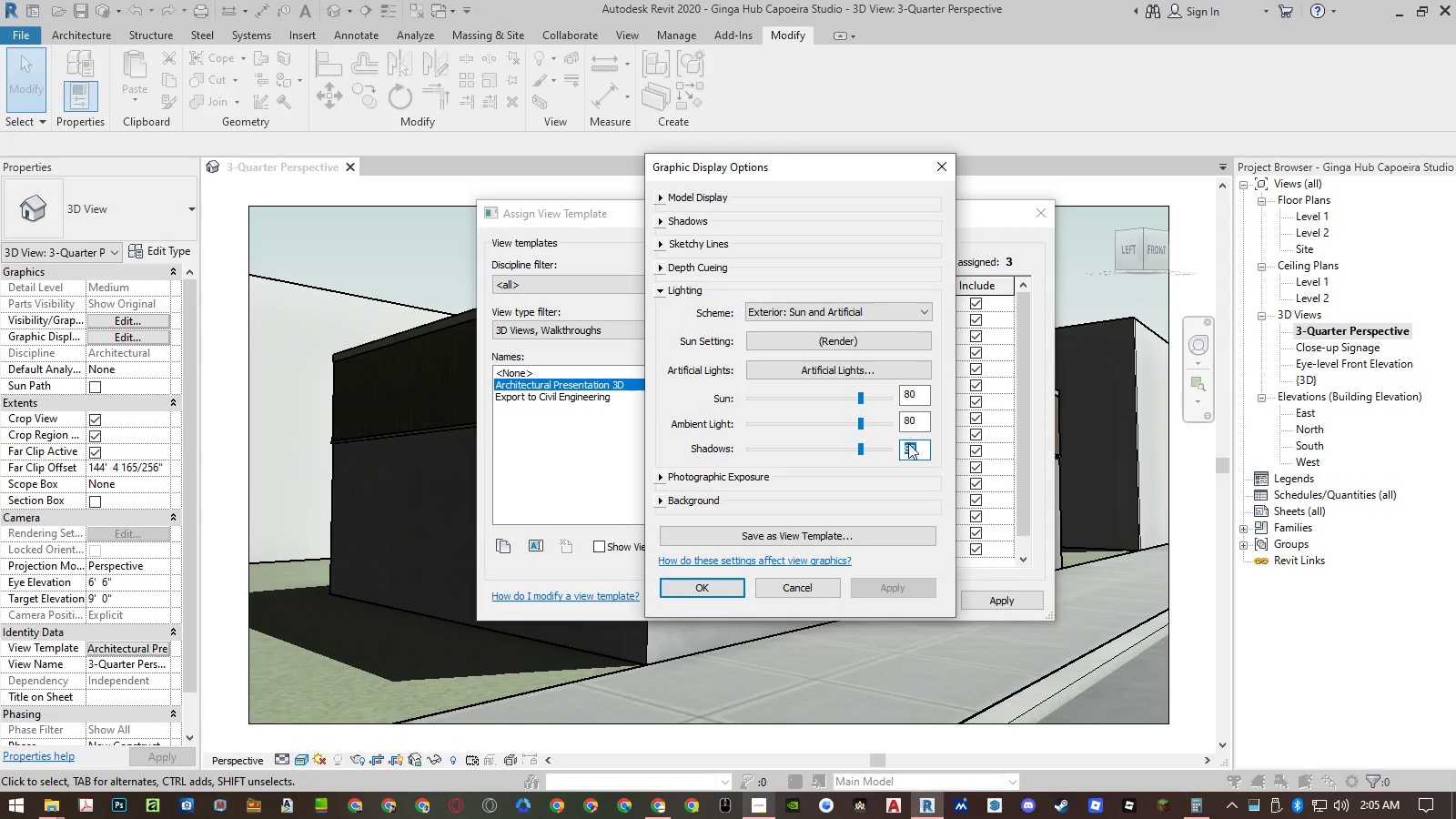 
key(Numpad0)
 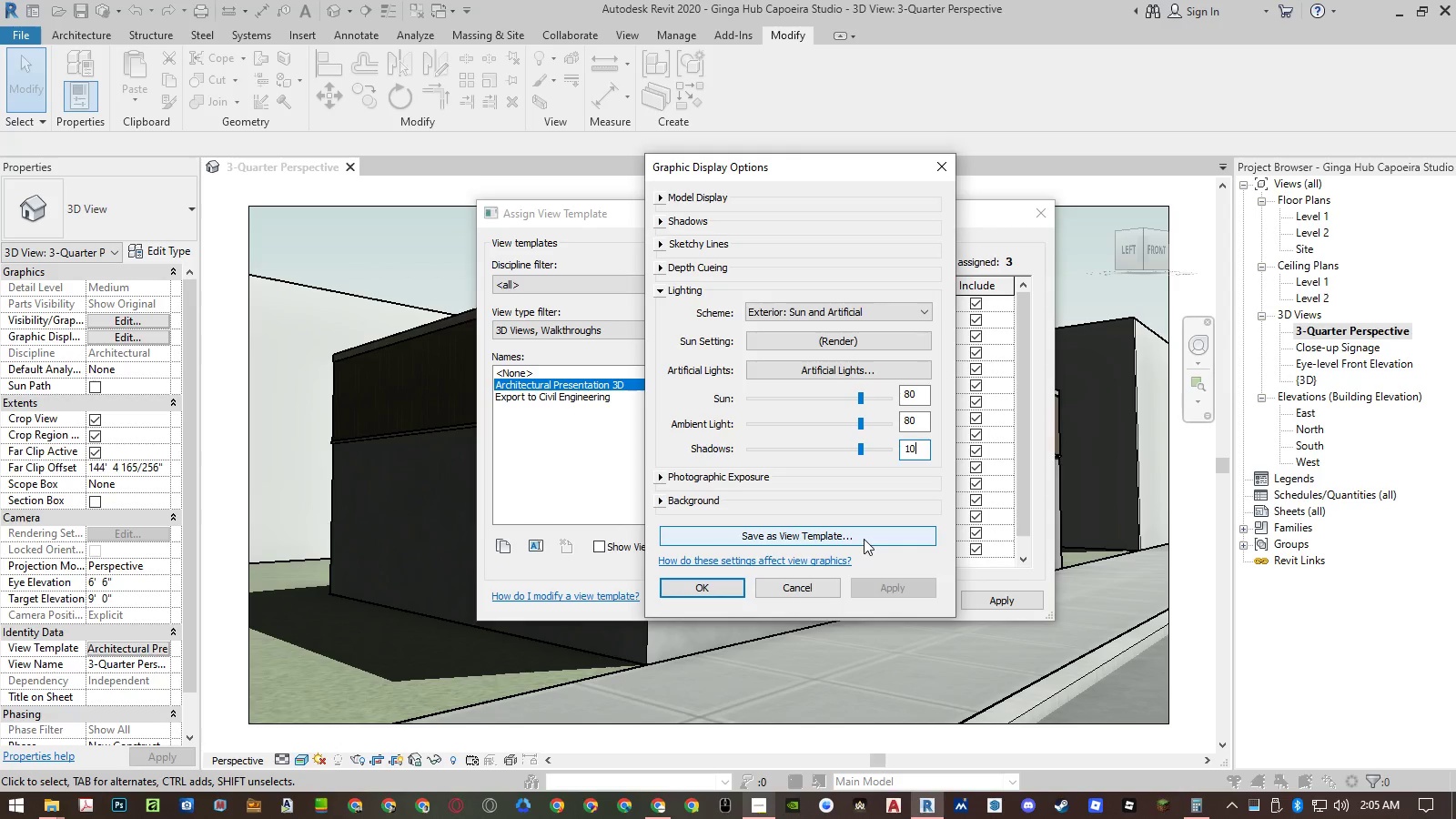 
key(NumpadEnter)
 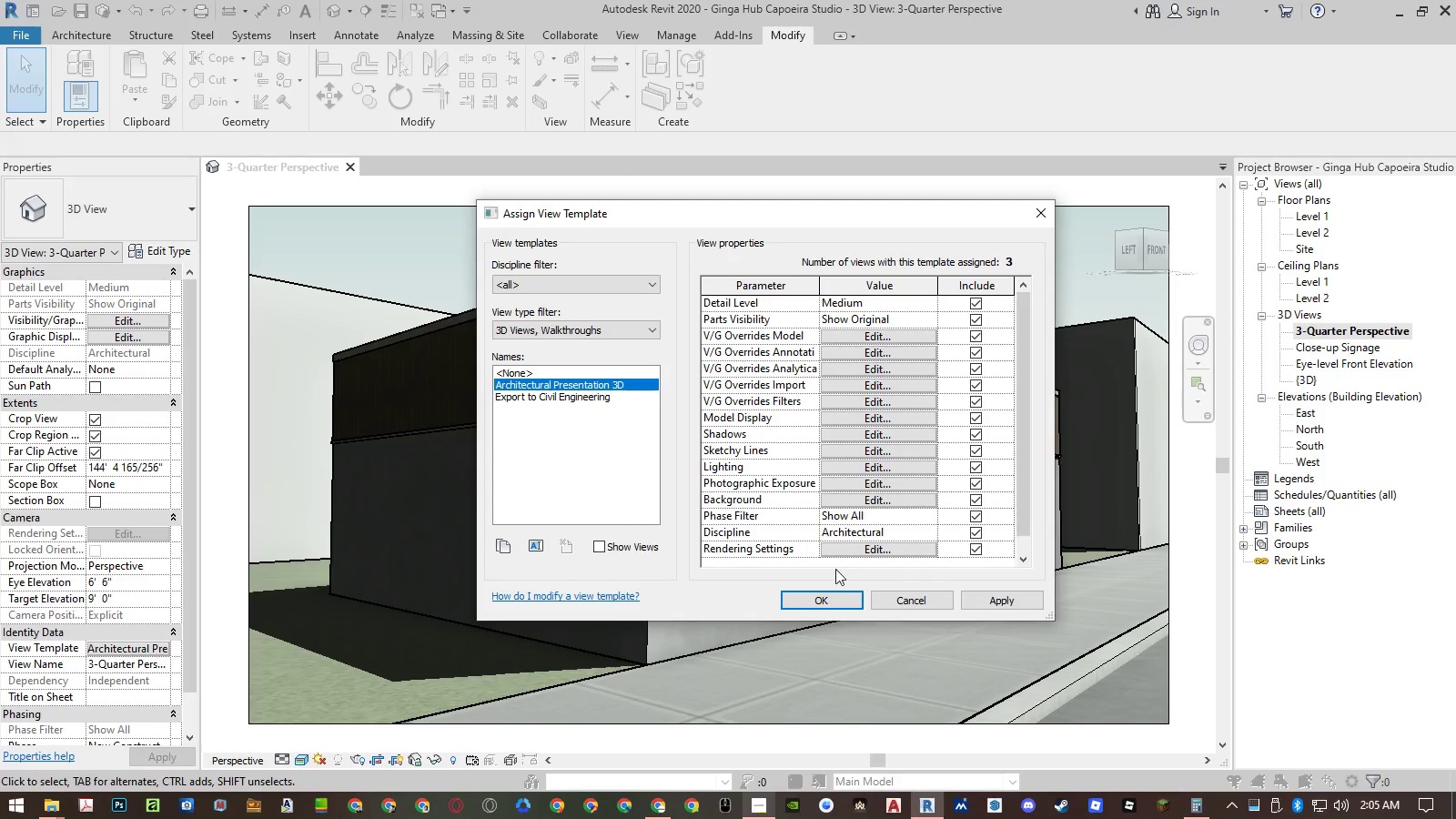 
left_click([815, 601])
 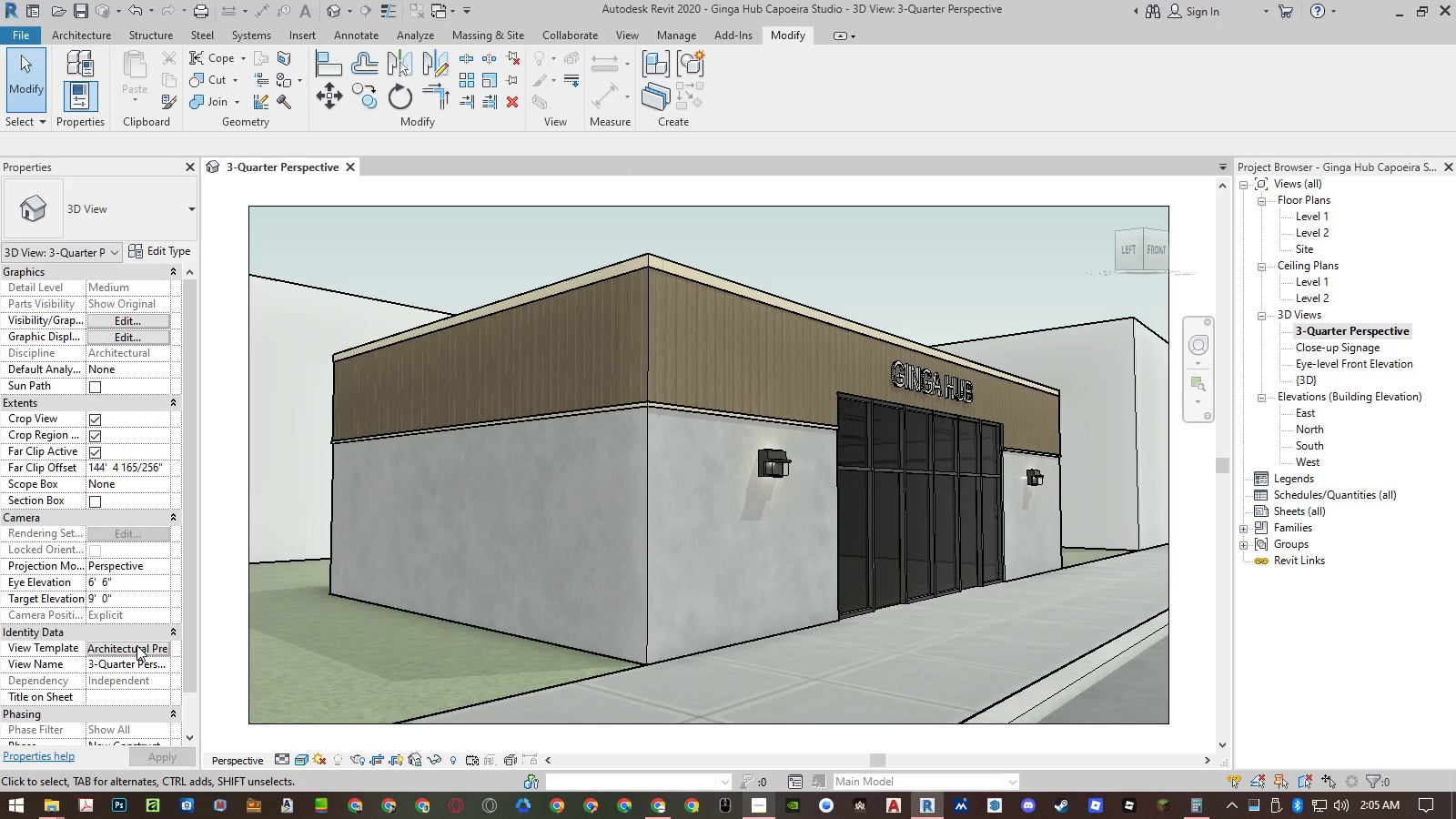 
wait(5.86)
 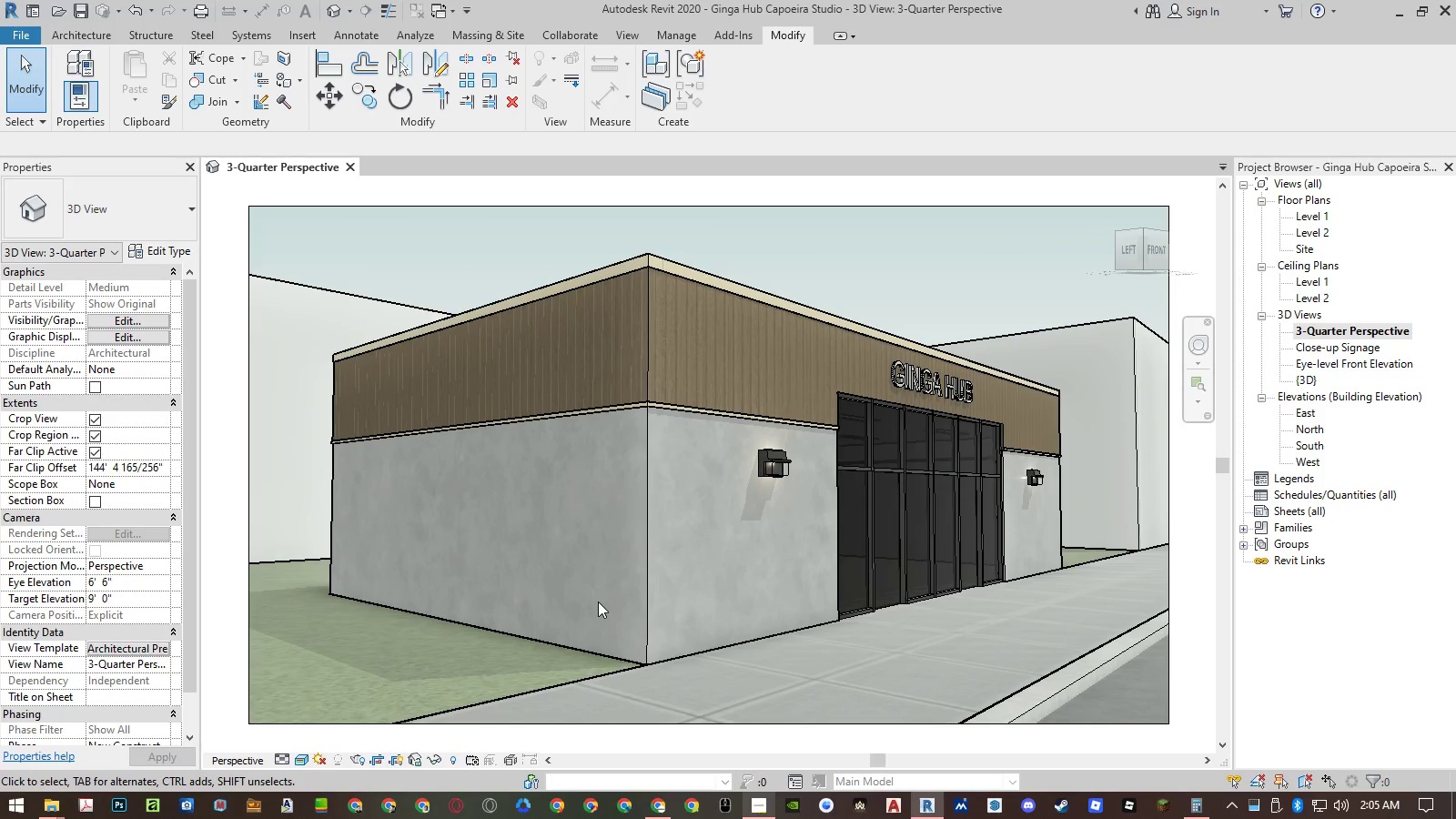 
left_click([226, 600])
 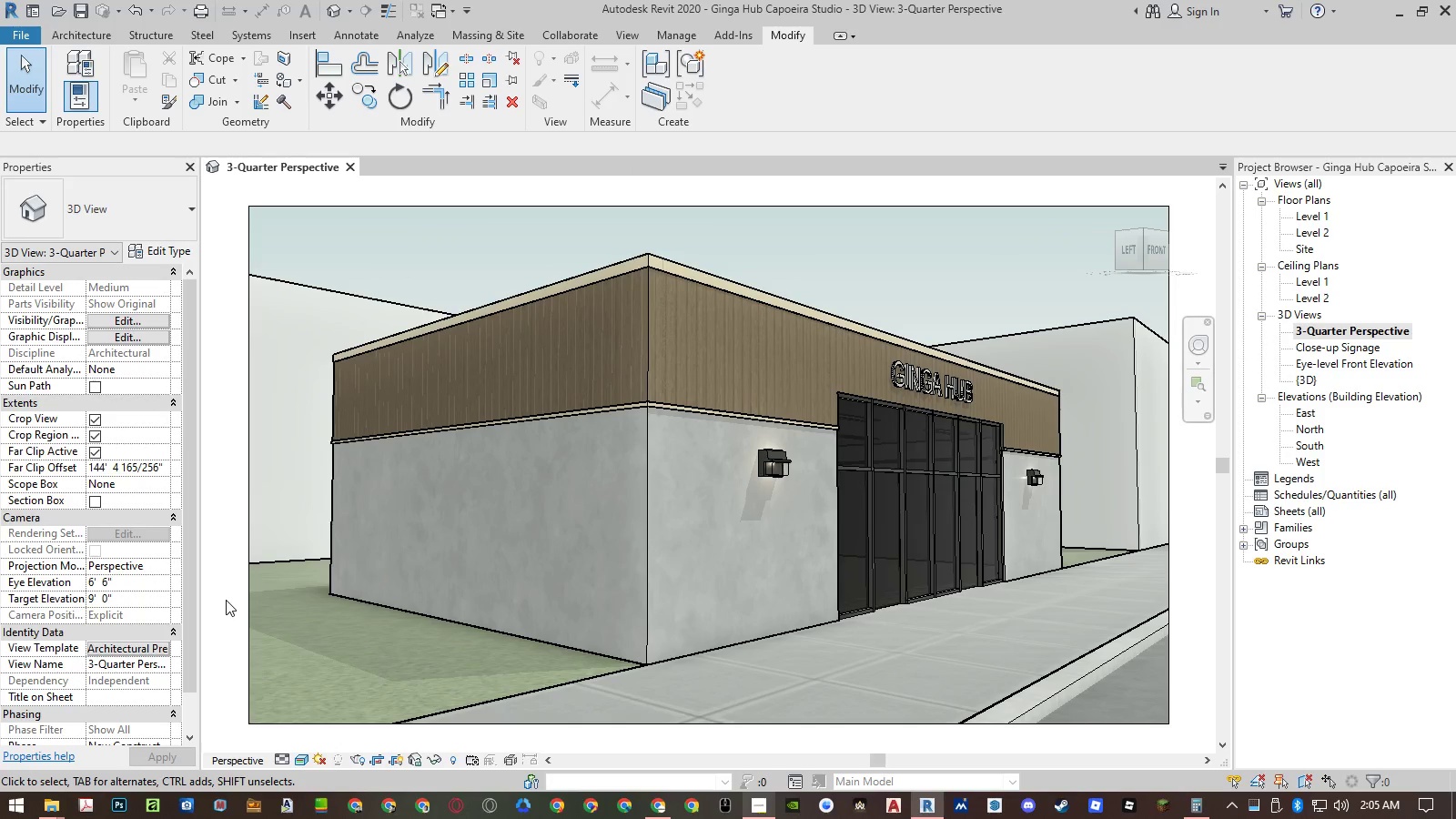 
key(R)
 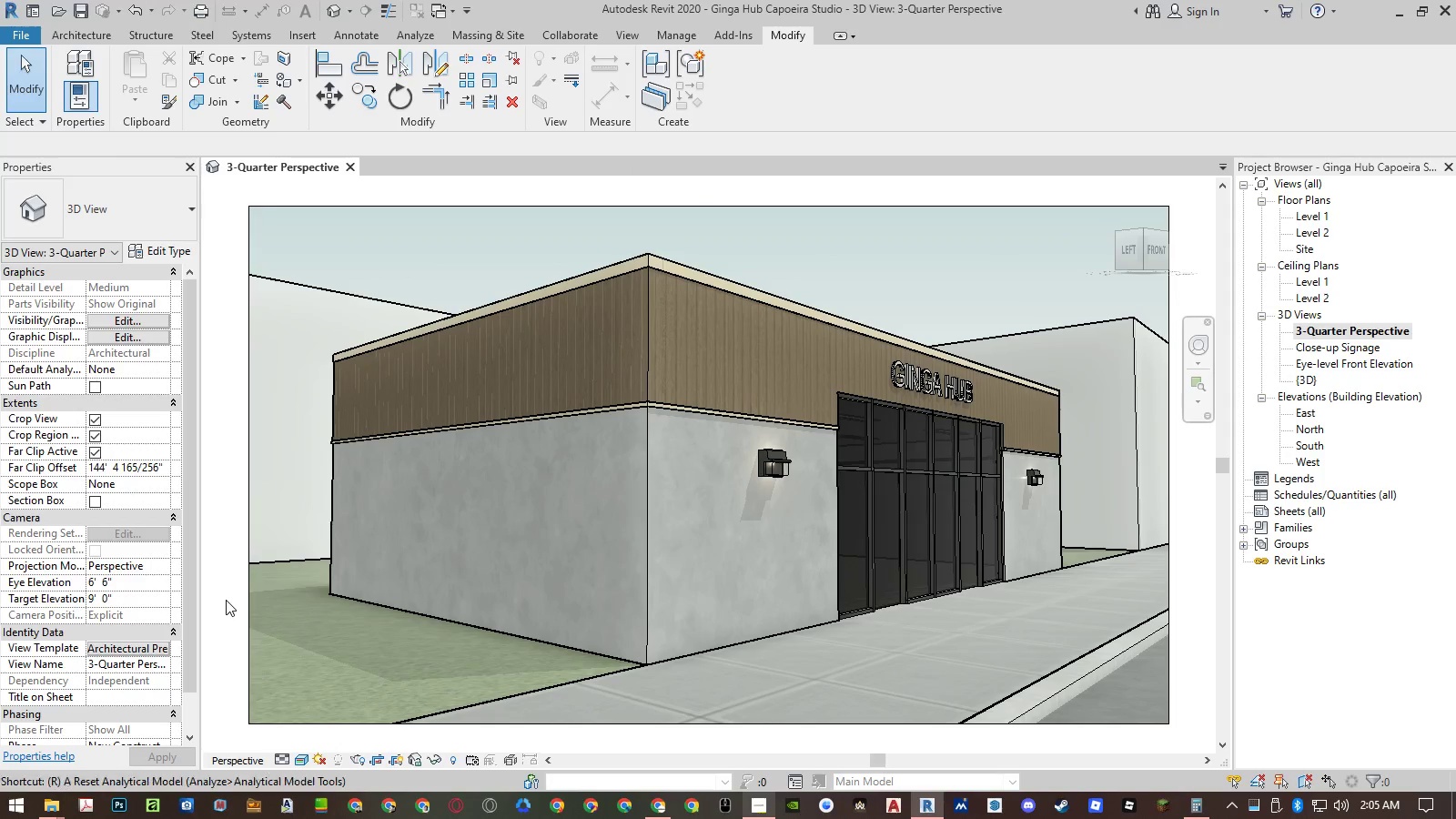 
hold_key(key=R, duration=10.25)
 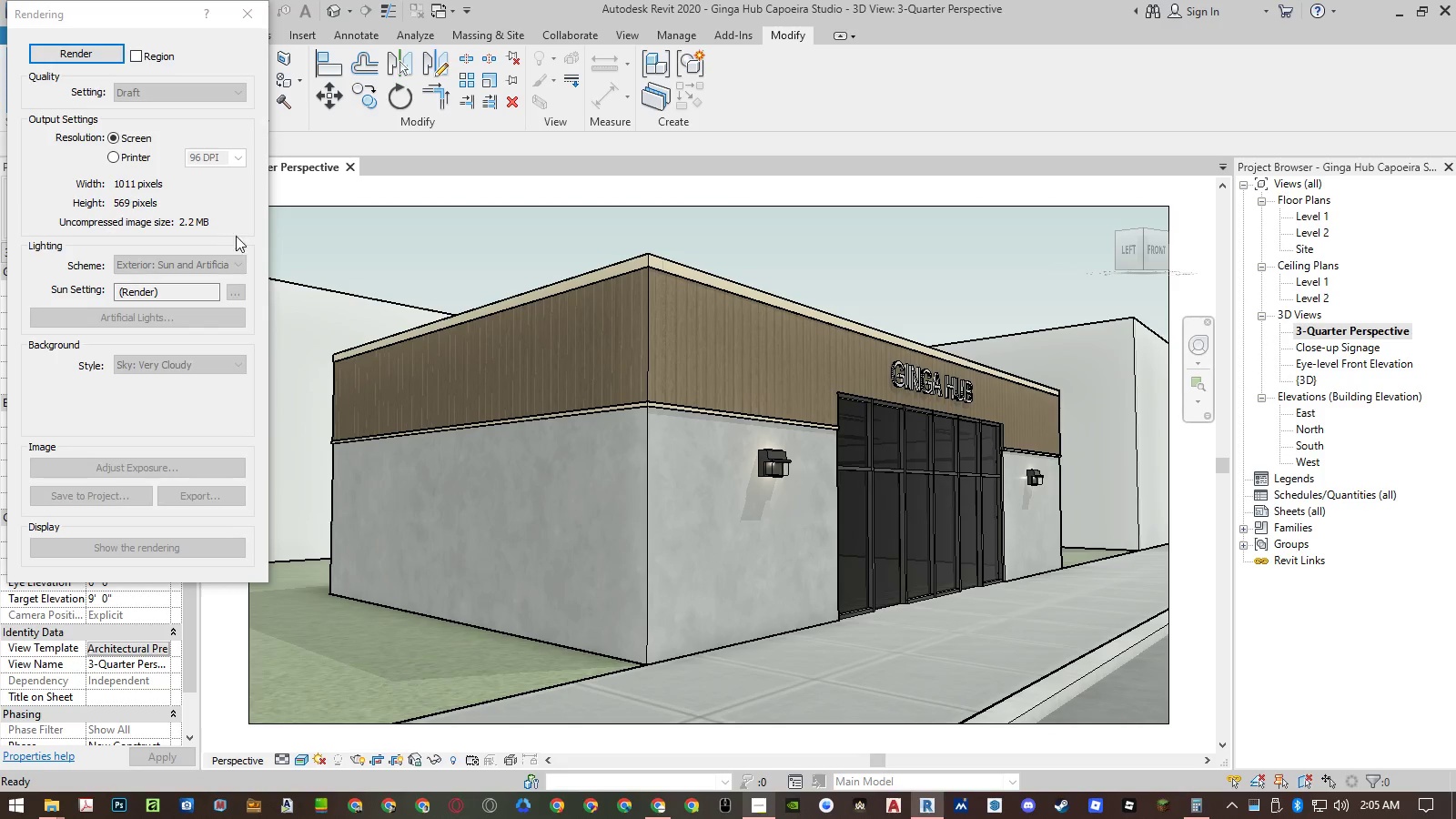 
left_click([235, 12])
 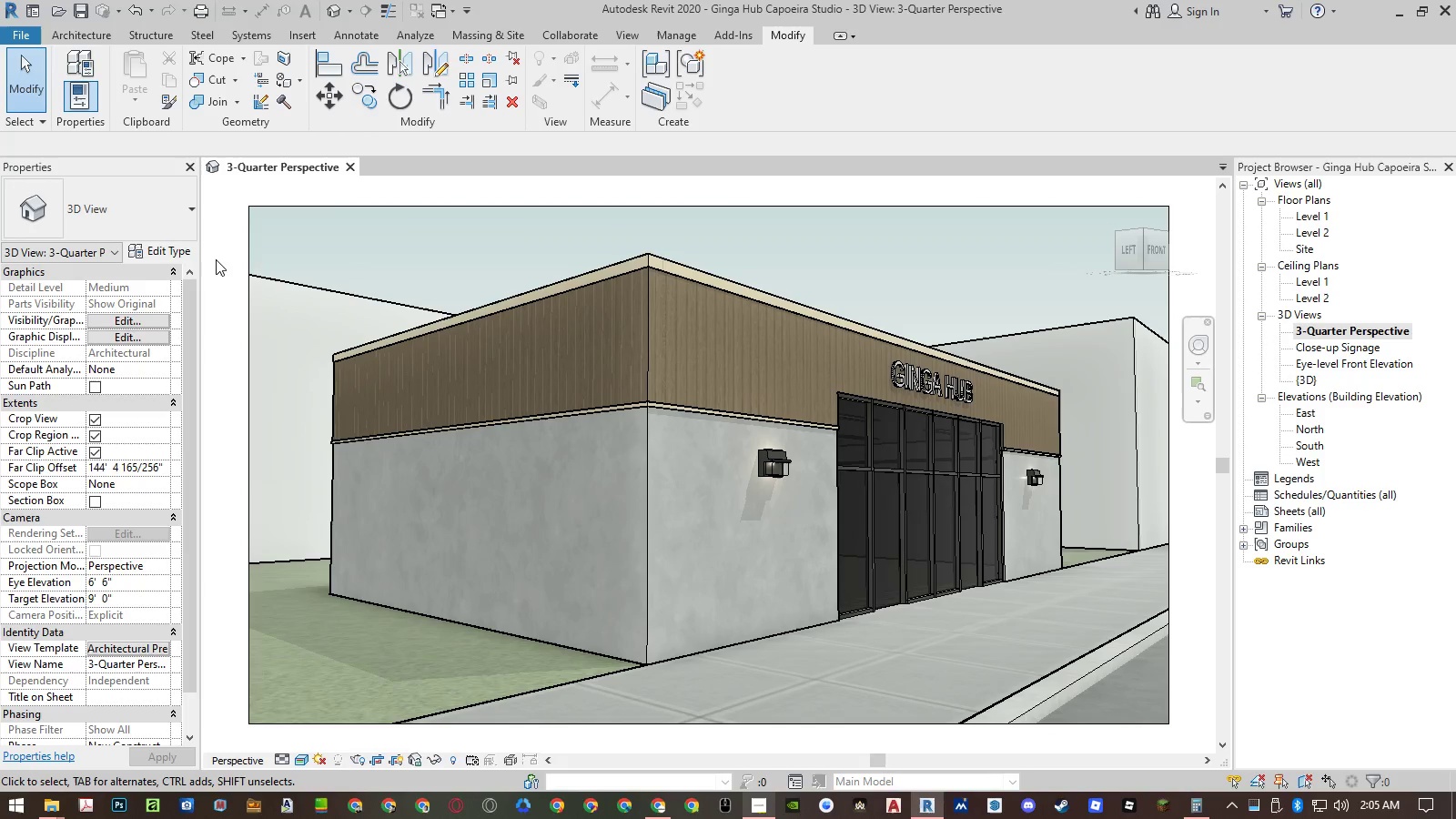 
left_click([217, 259])
 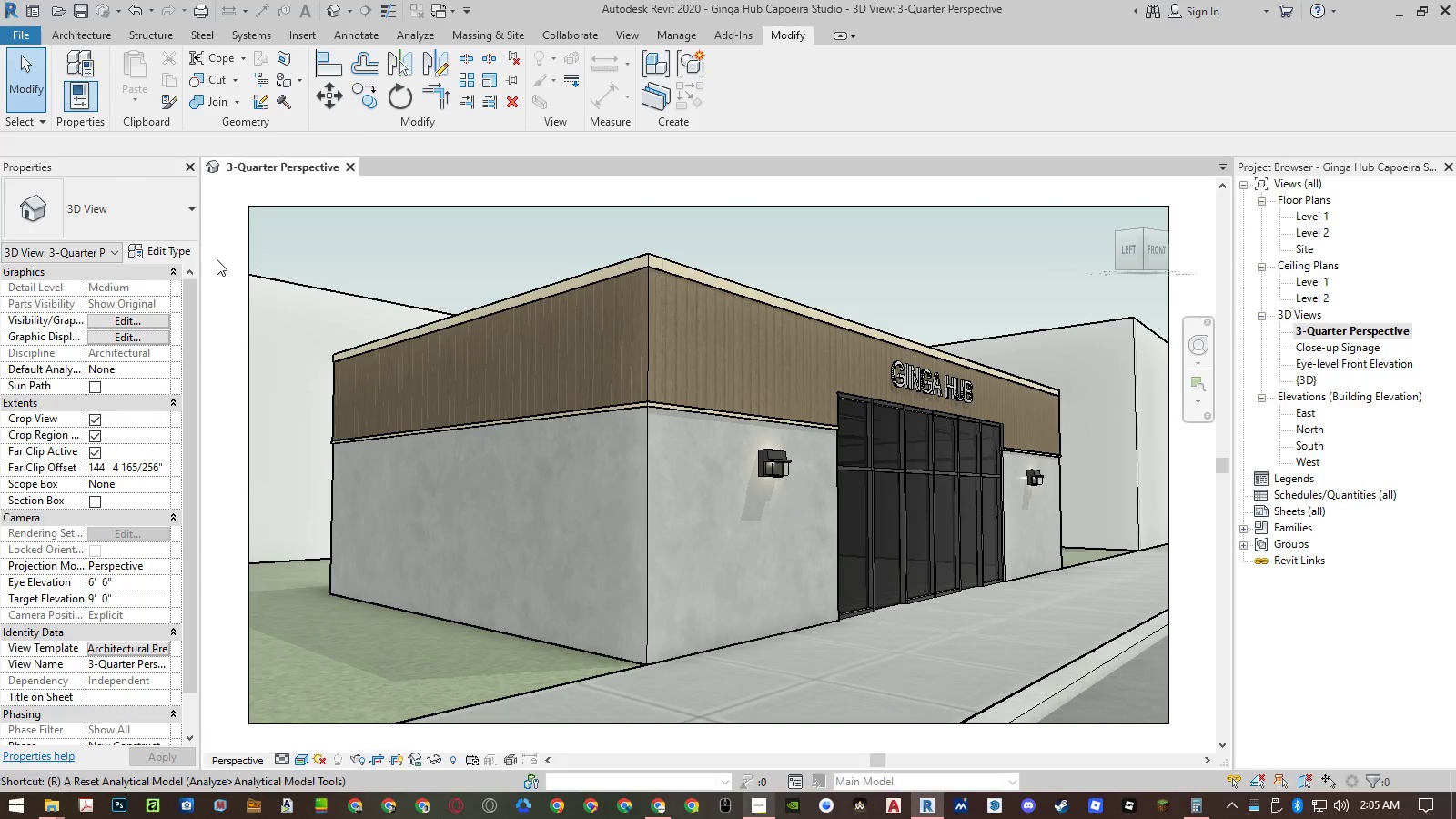 
key(R)
 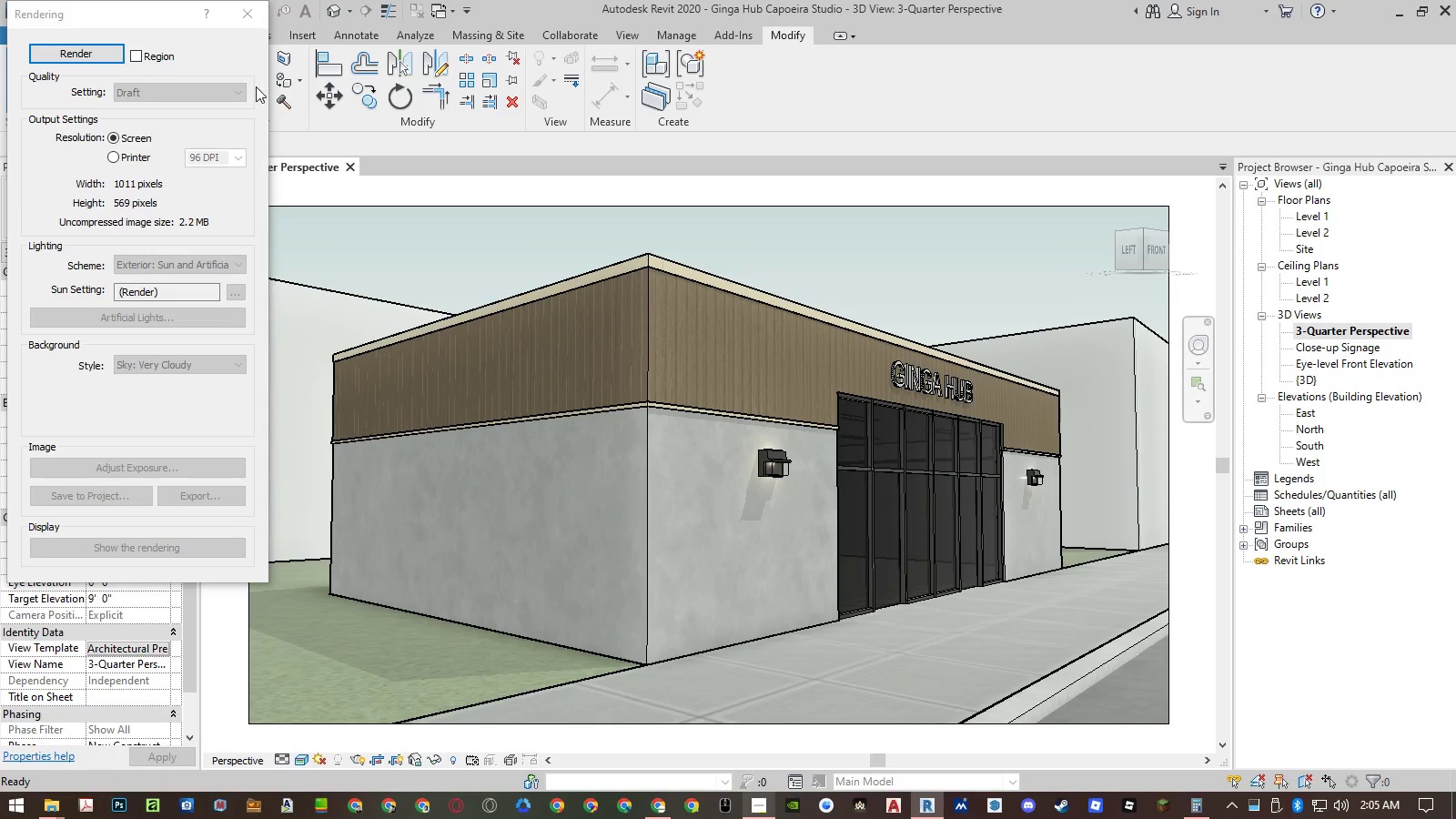 
left_click([246, 5])
 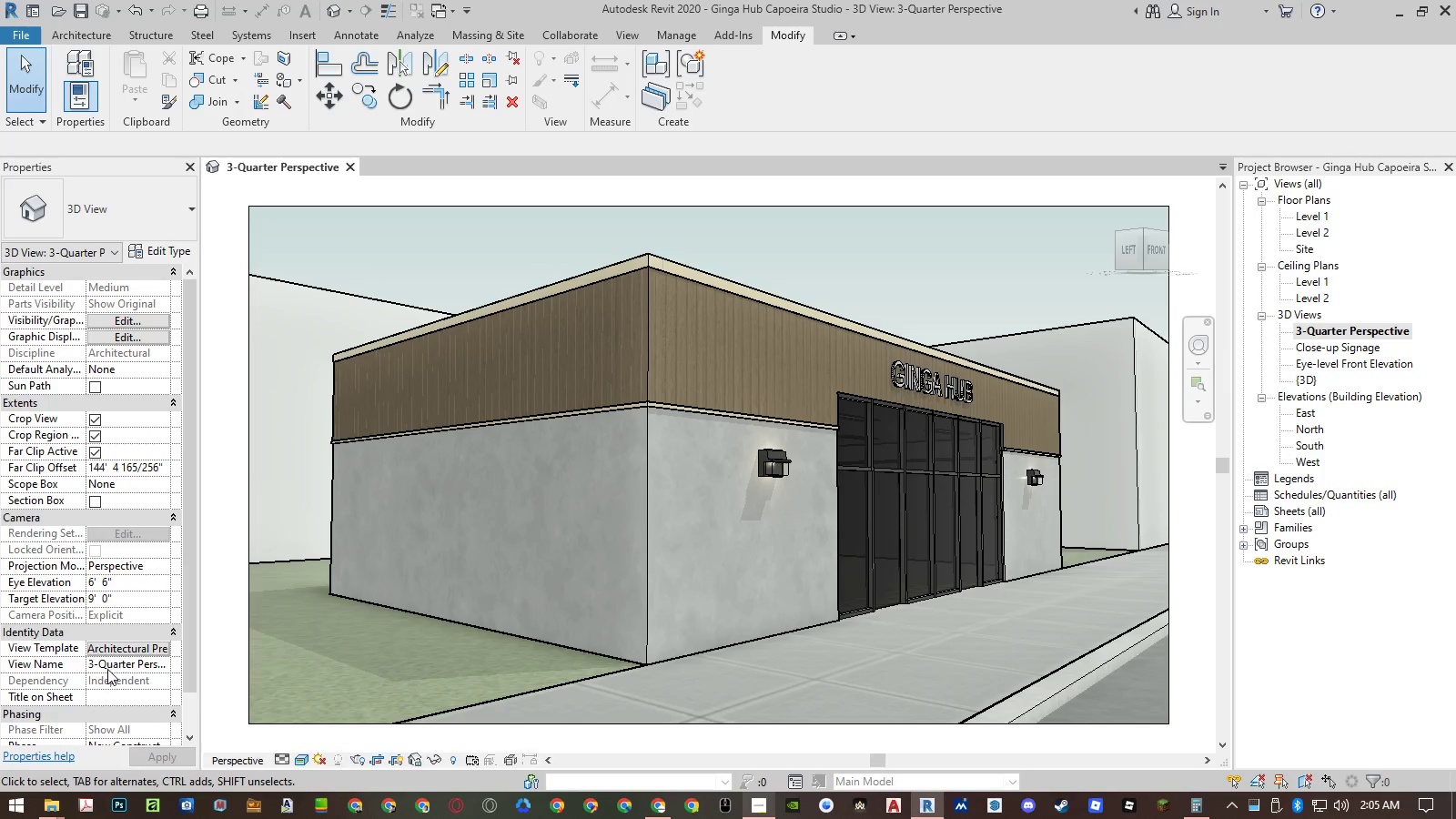 
left_click([116, 644])
 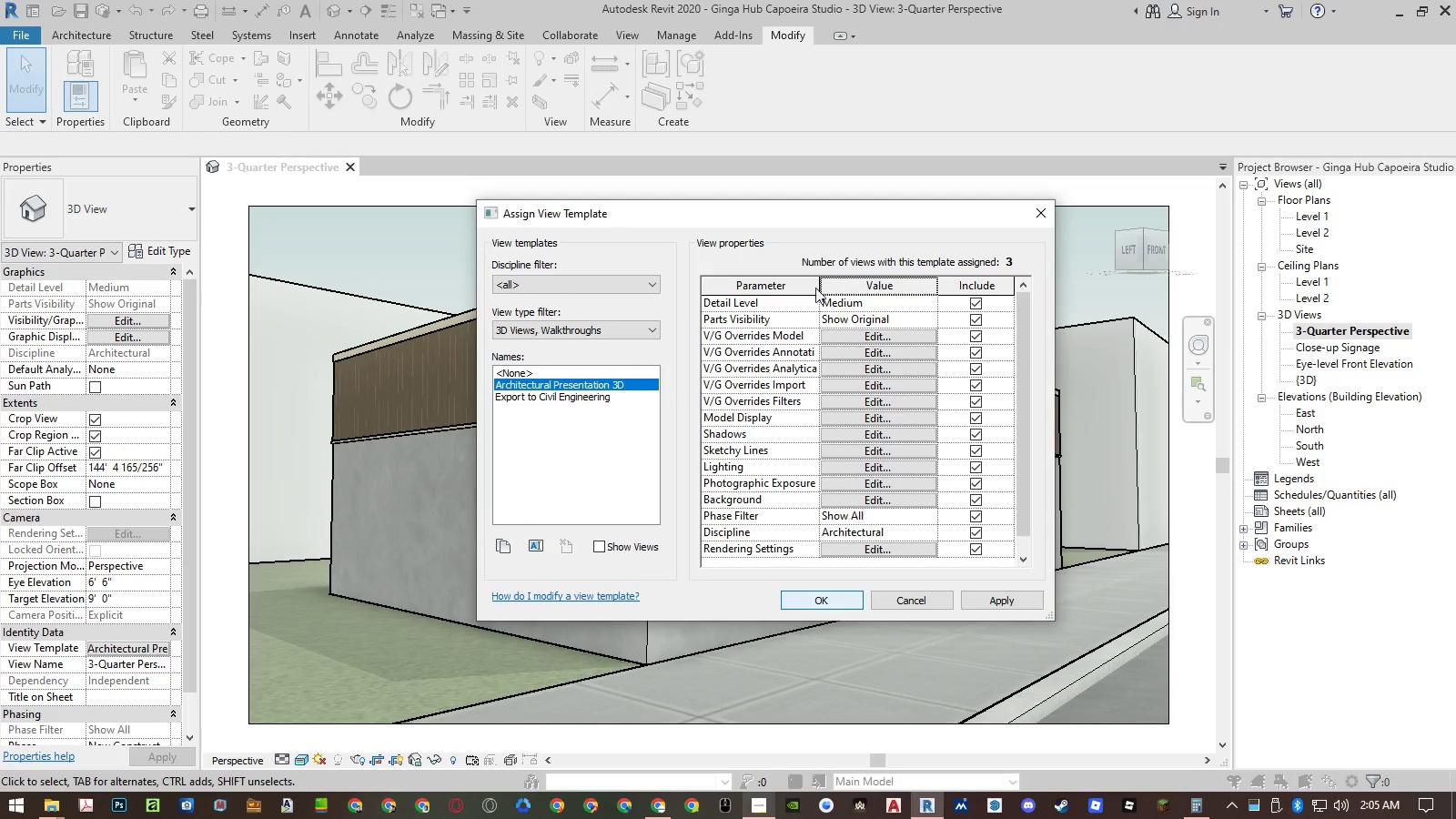 
left_click_drag(start_coordinate=[793, 218], to_coordinate=[737, 147])
 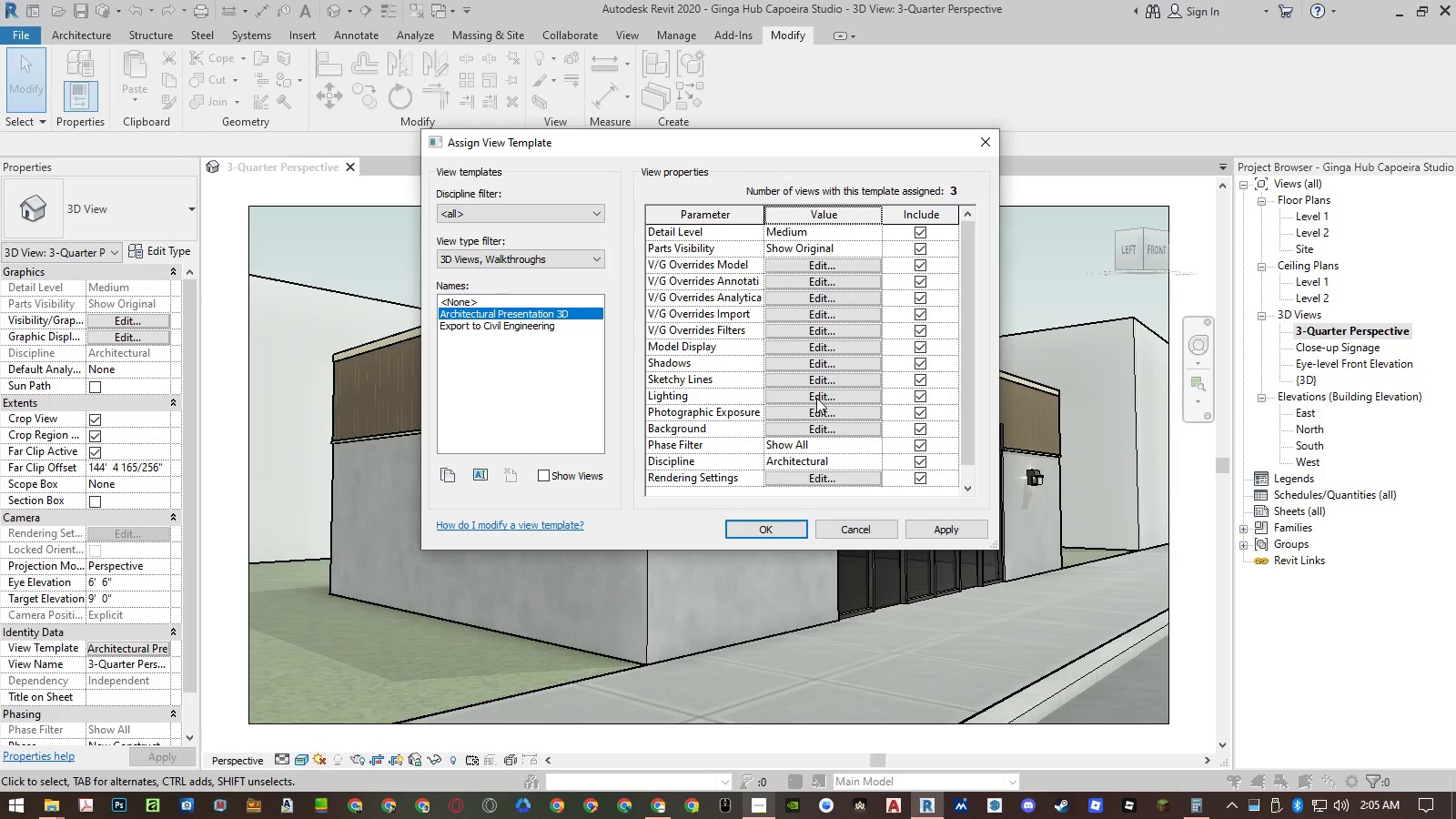 
left_click([816, 396])
 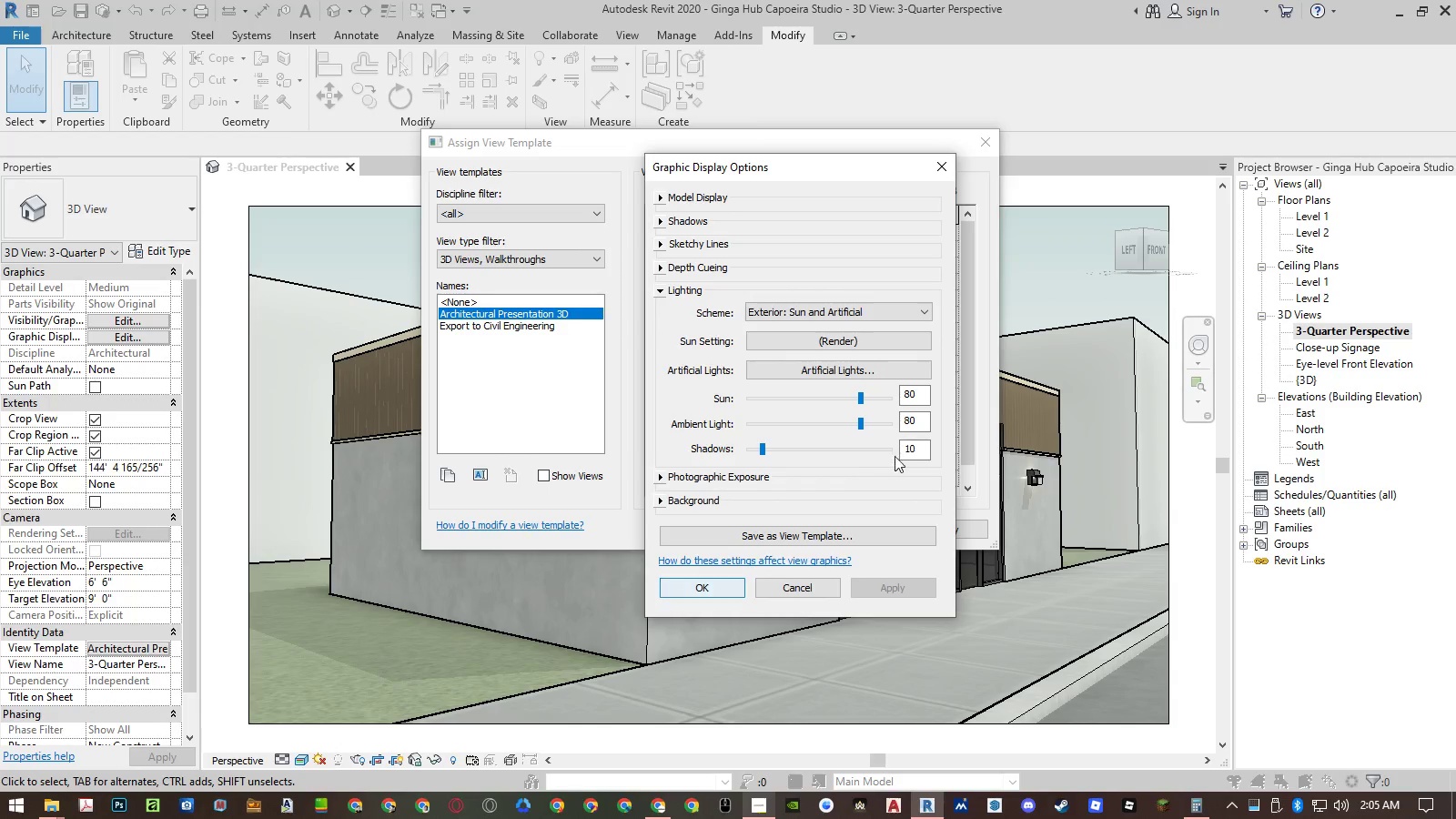 
double_click([915, 443])
 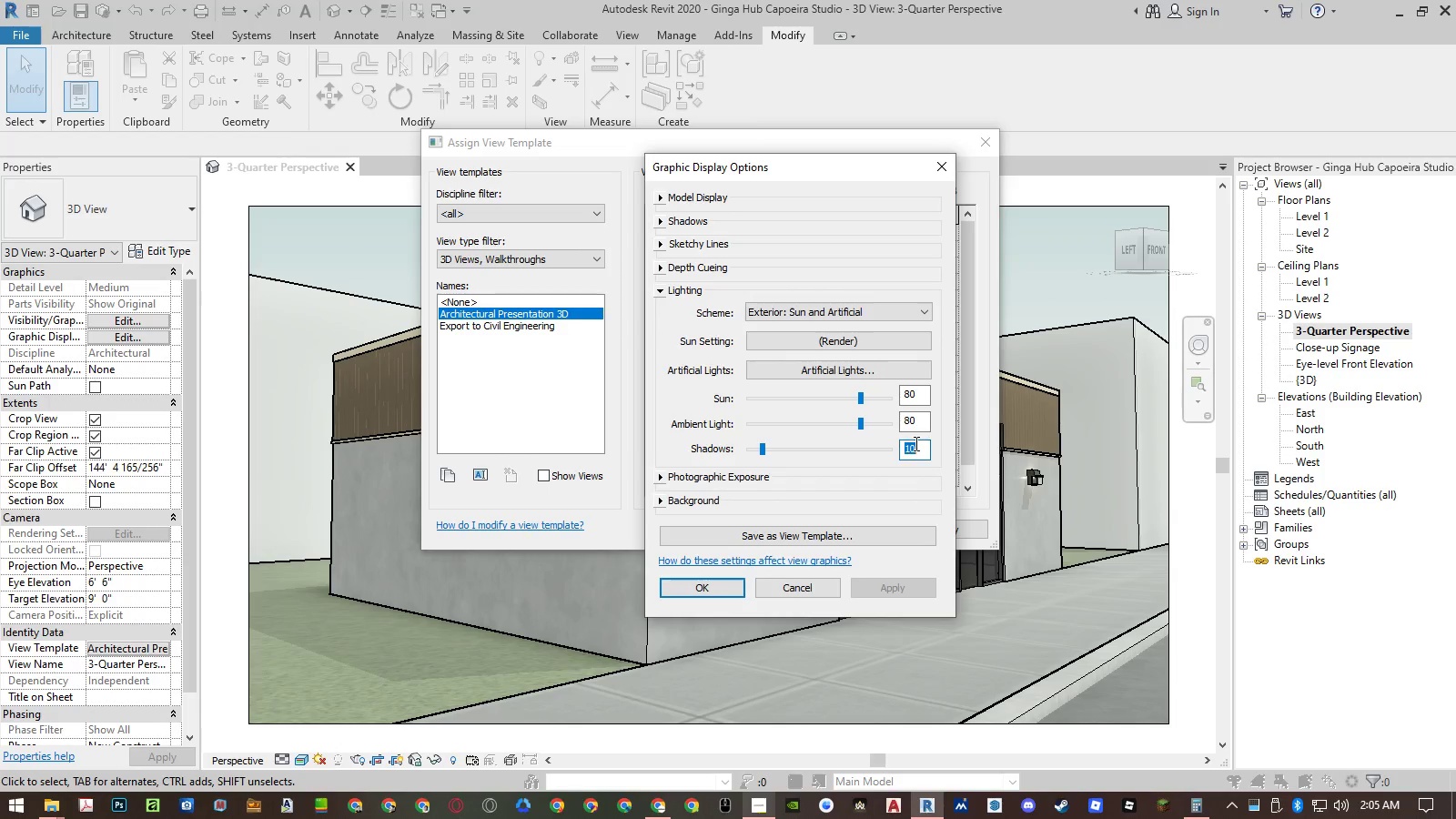 
key(Numpad2)
 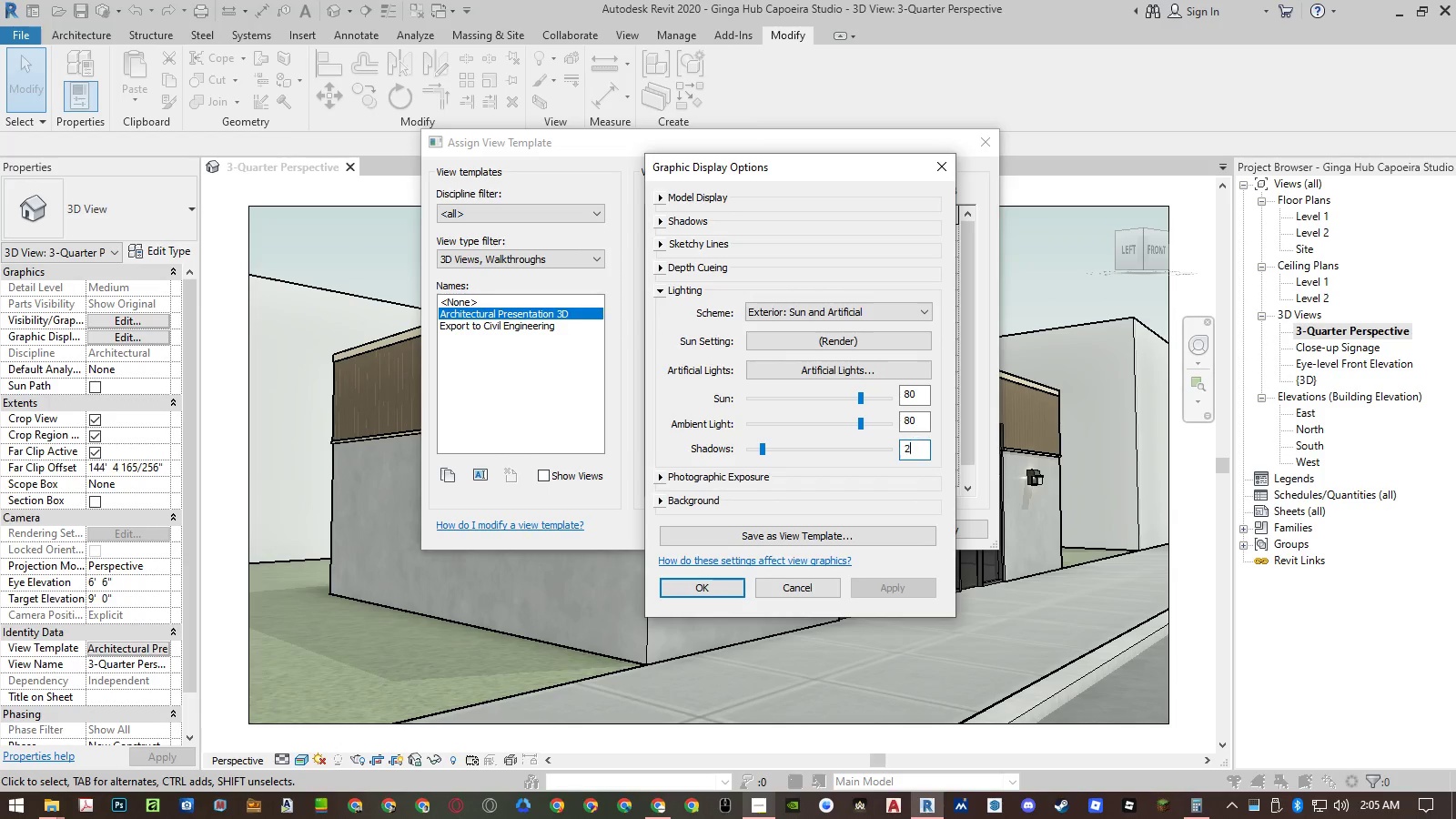 
key(Numpad0)
 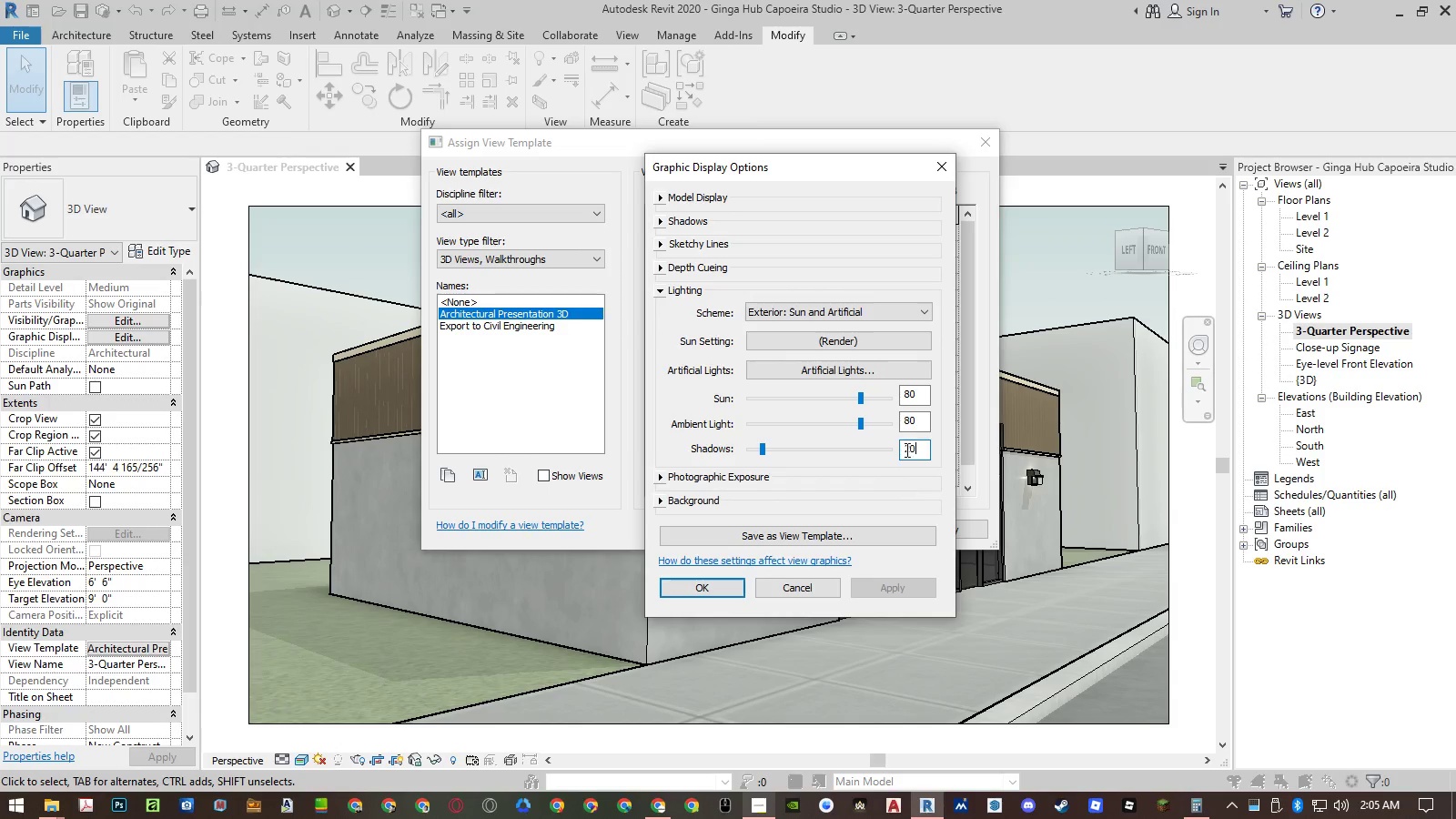 
left_click([909, 430])
 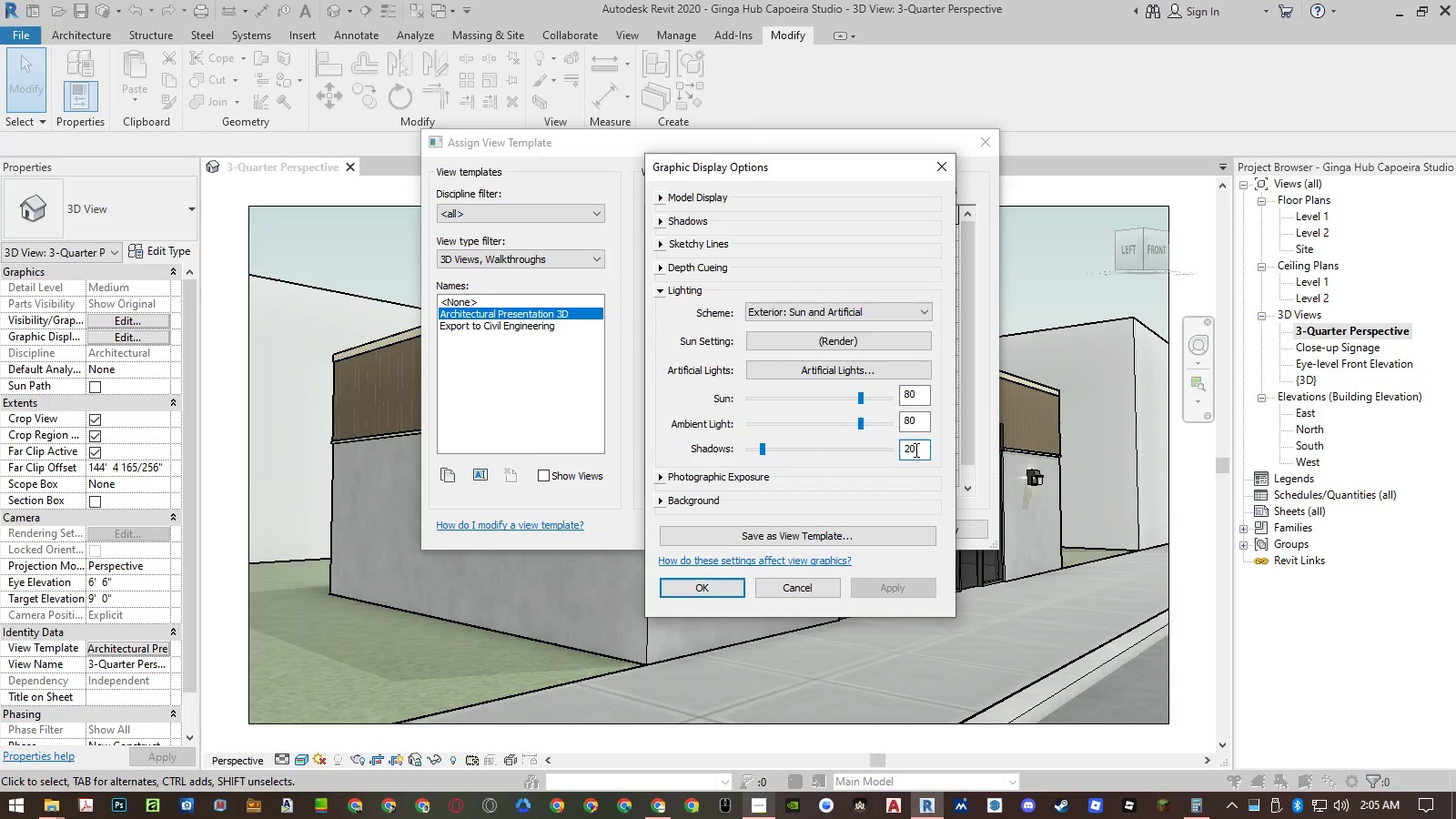 
left_click([917, 415])
 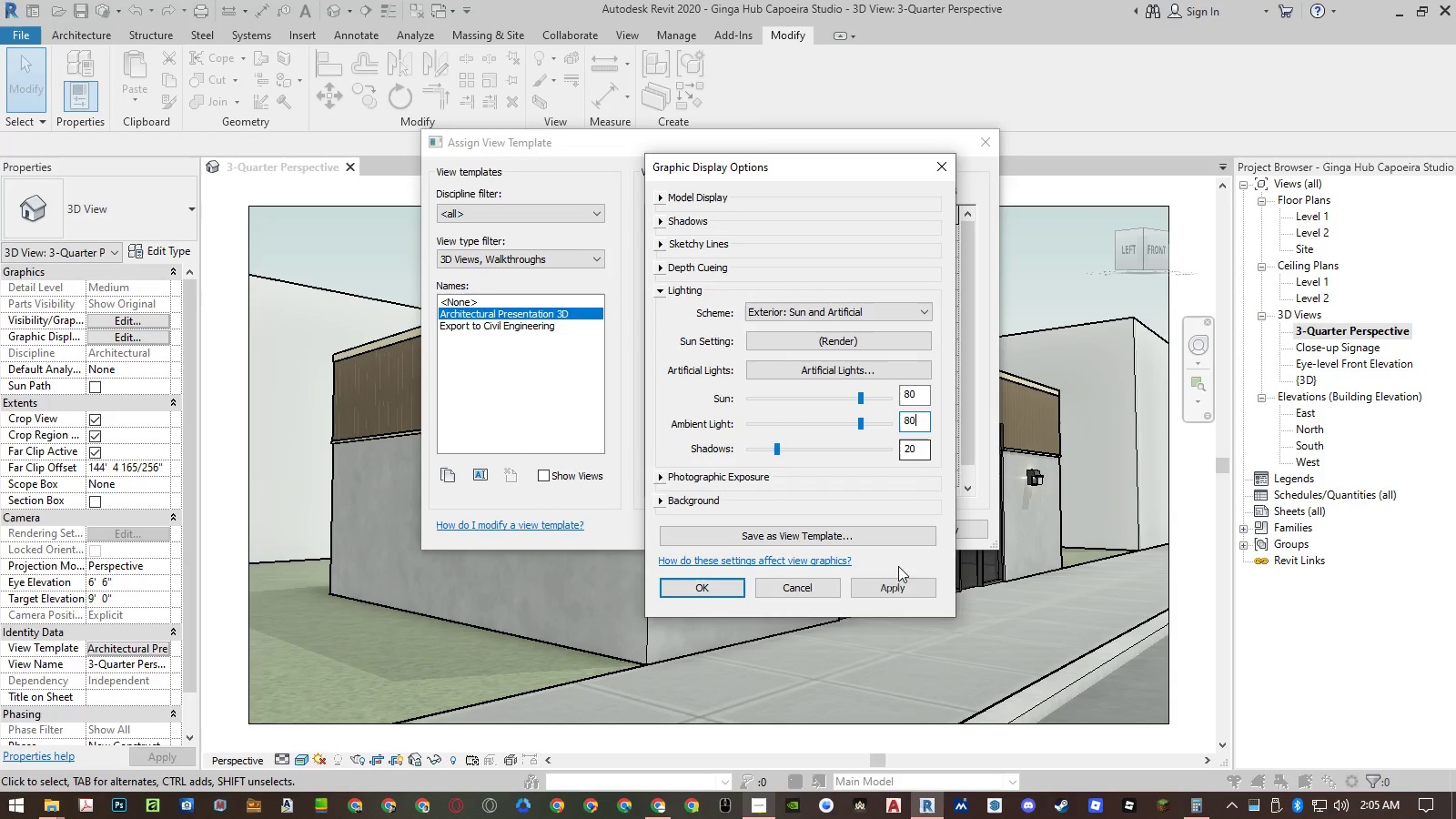 
left_click([897, 592])
 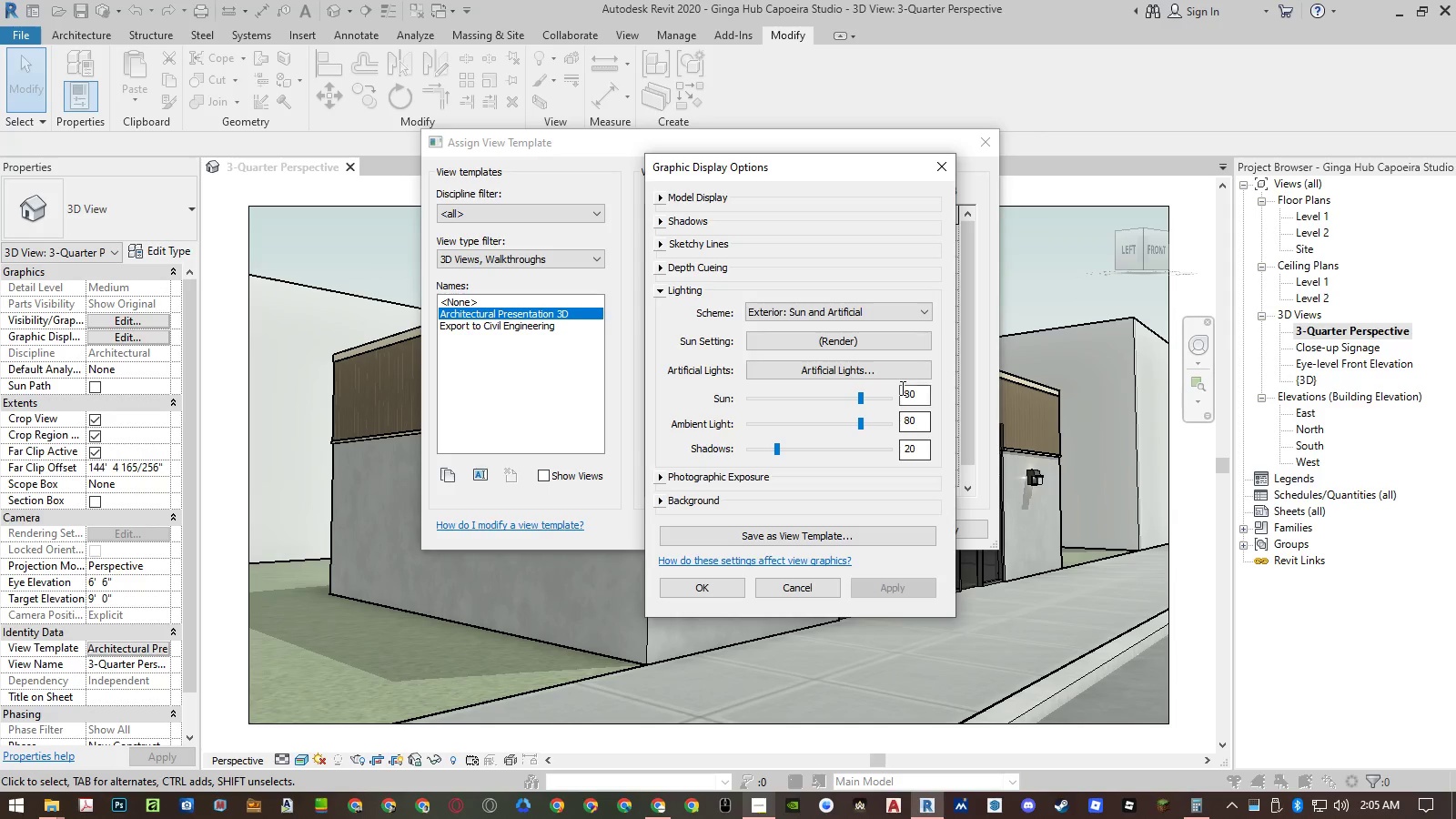 
double_click([905, 396])
 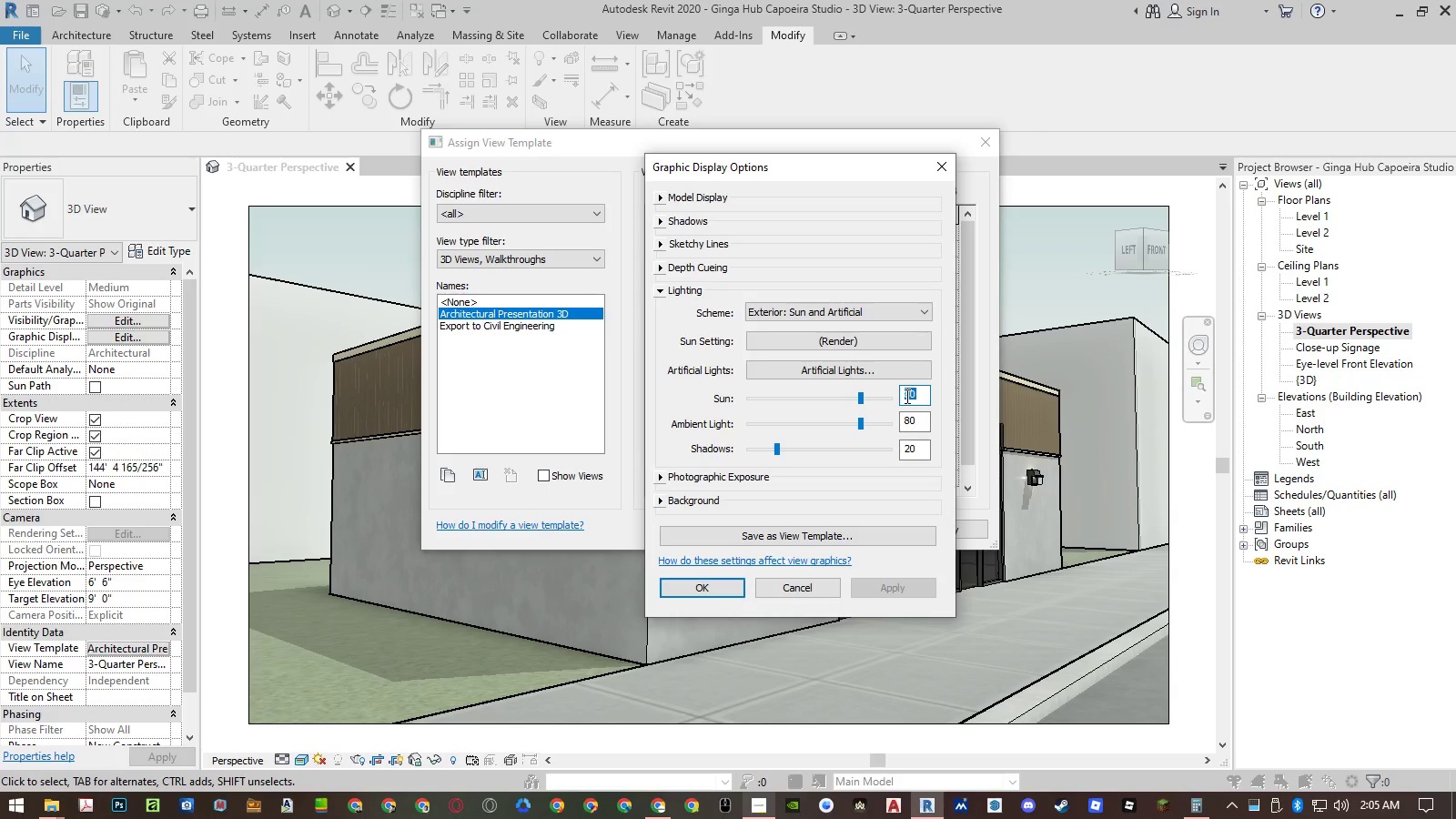 
key(Numpad4)
 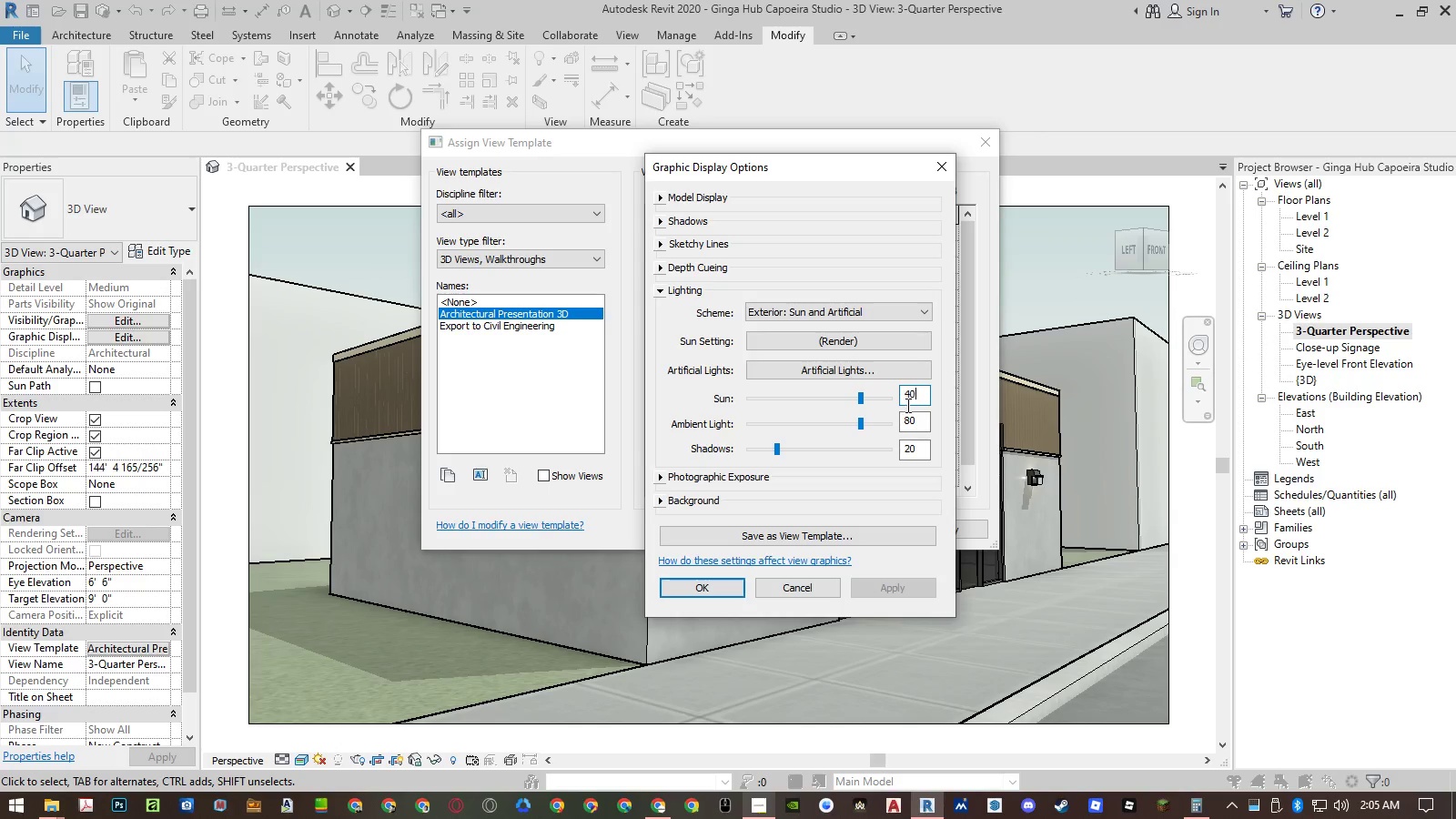 
key(Numpad0)
 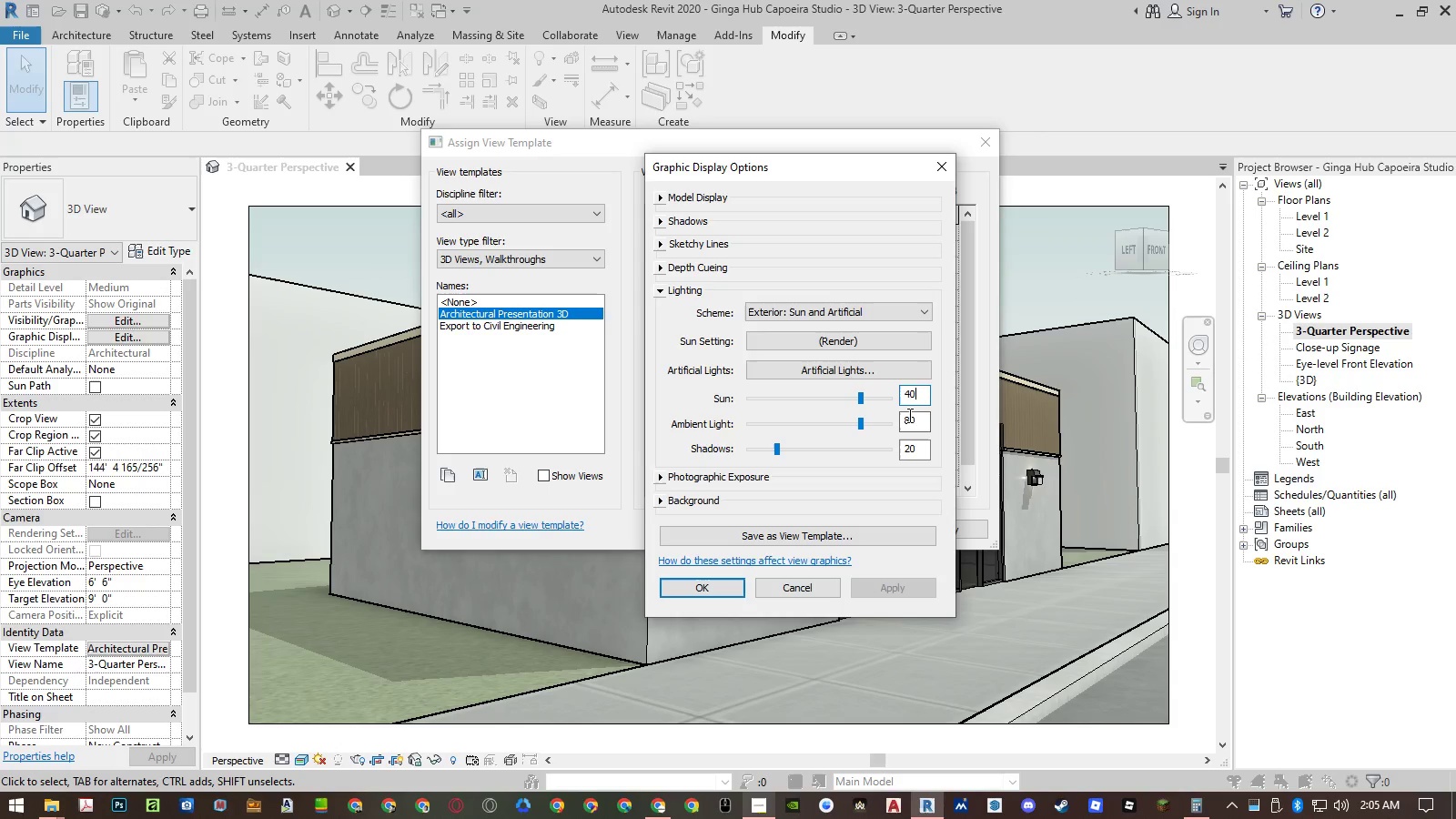 
left_click([909, 415])
 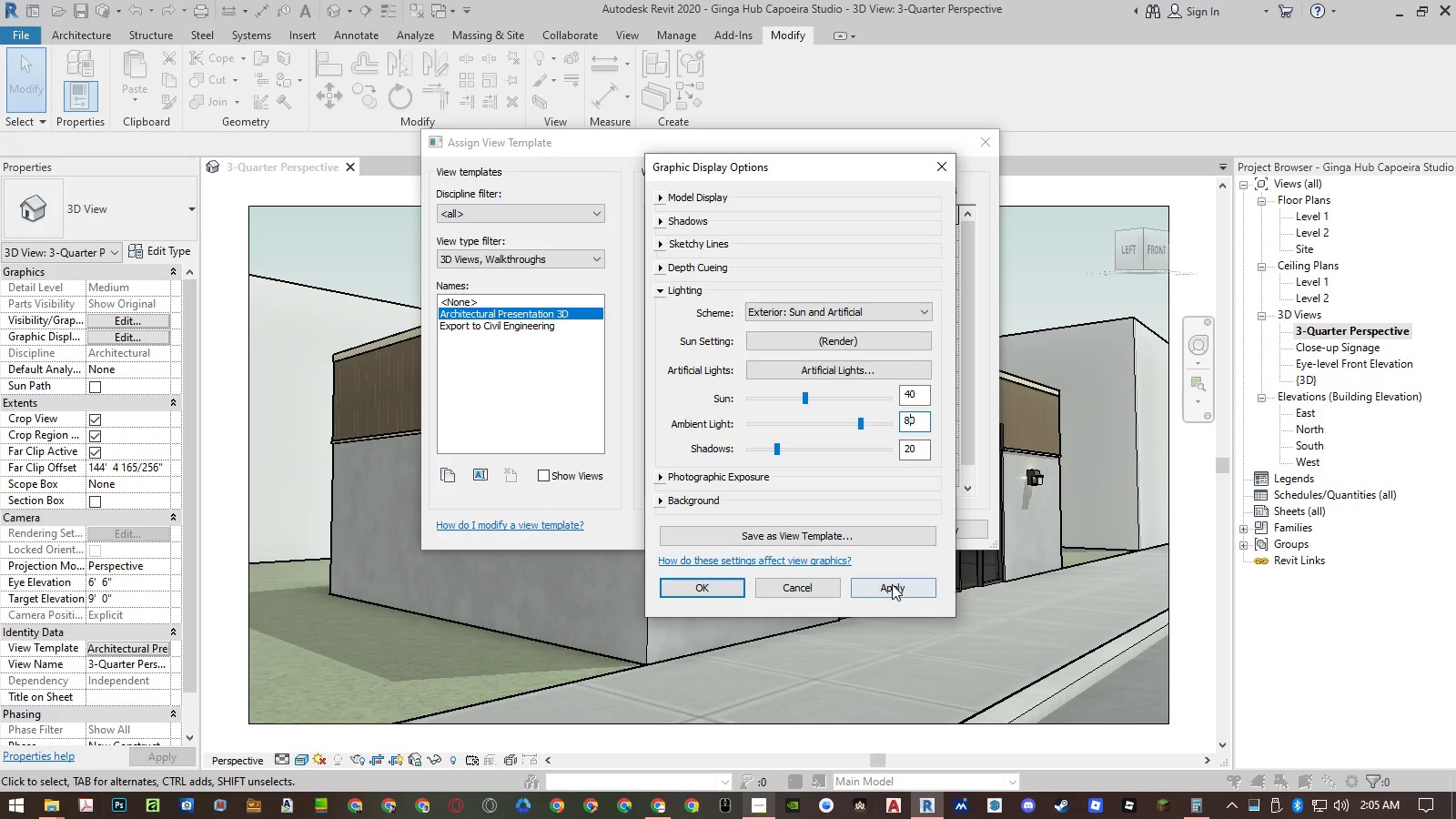 
left_click([893, 584])
 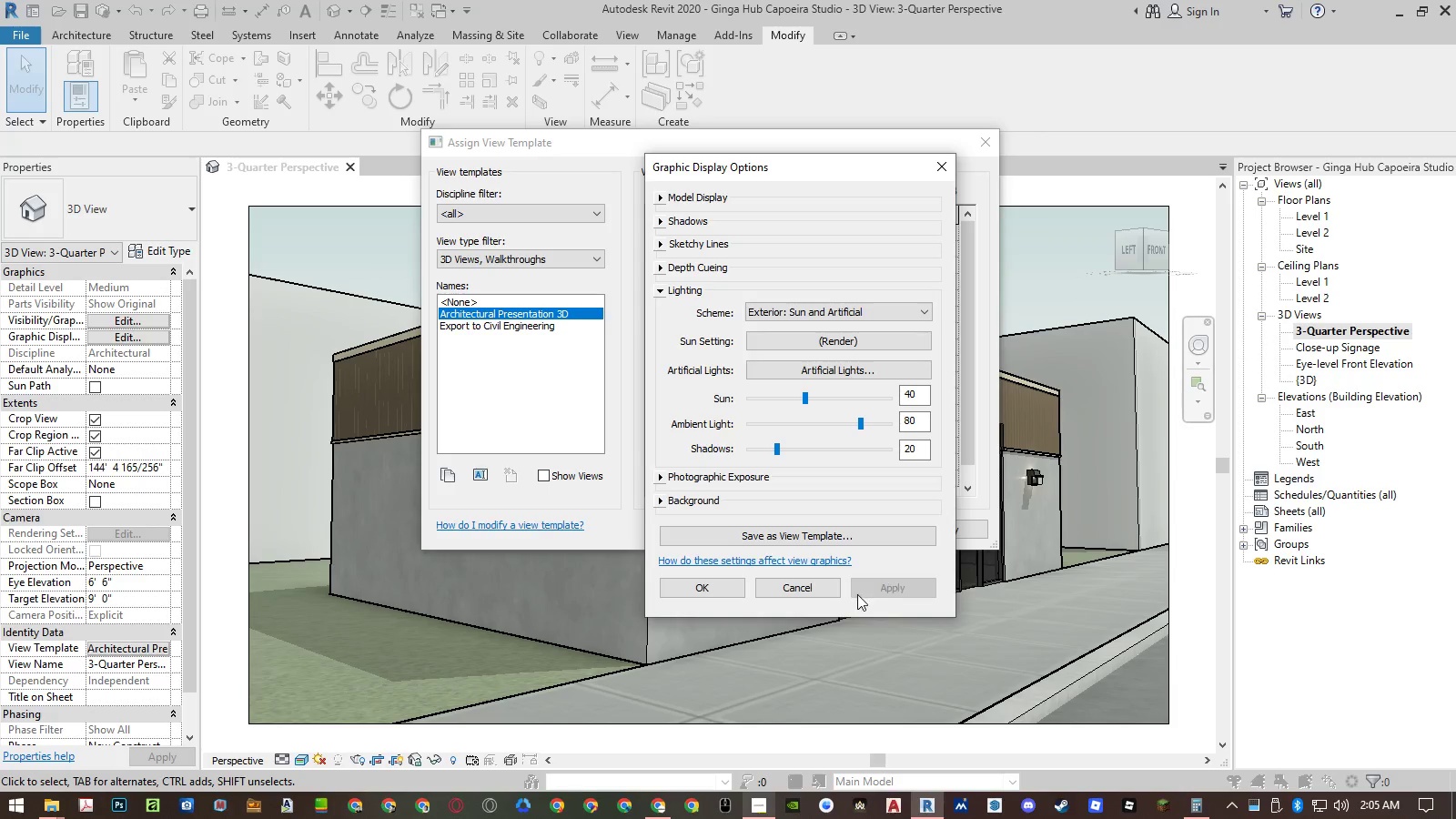 
left_click([711, 586])
 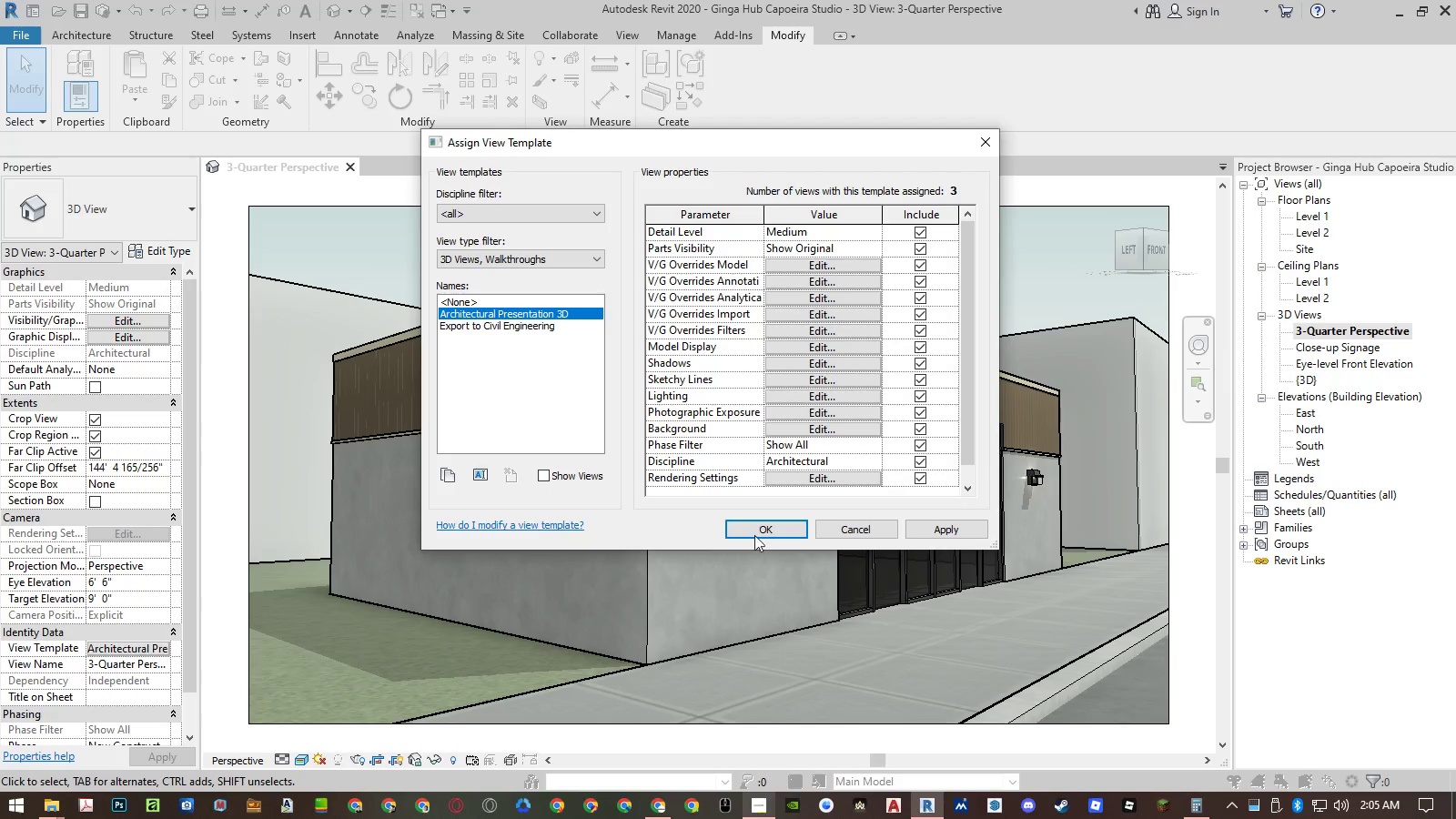 
left_click([763, 526])
 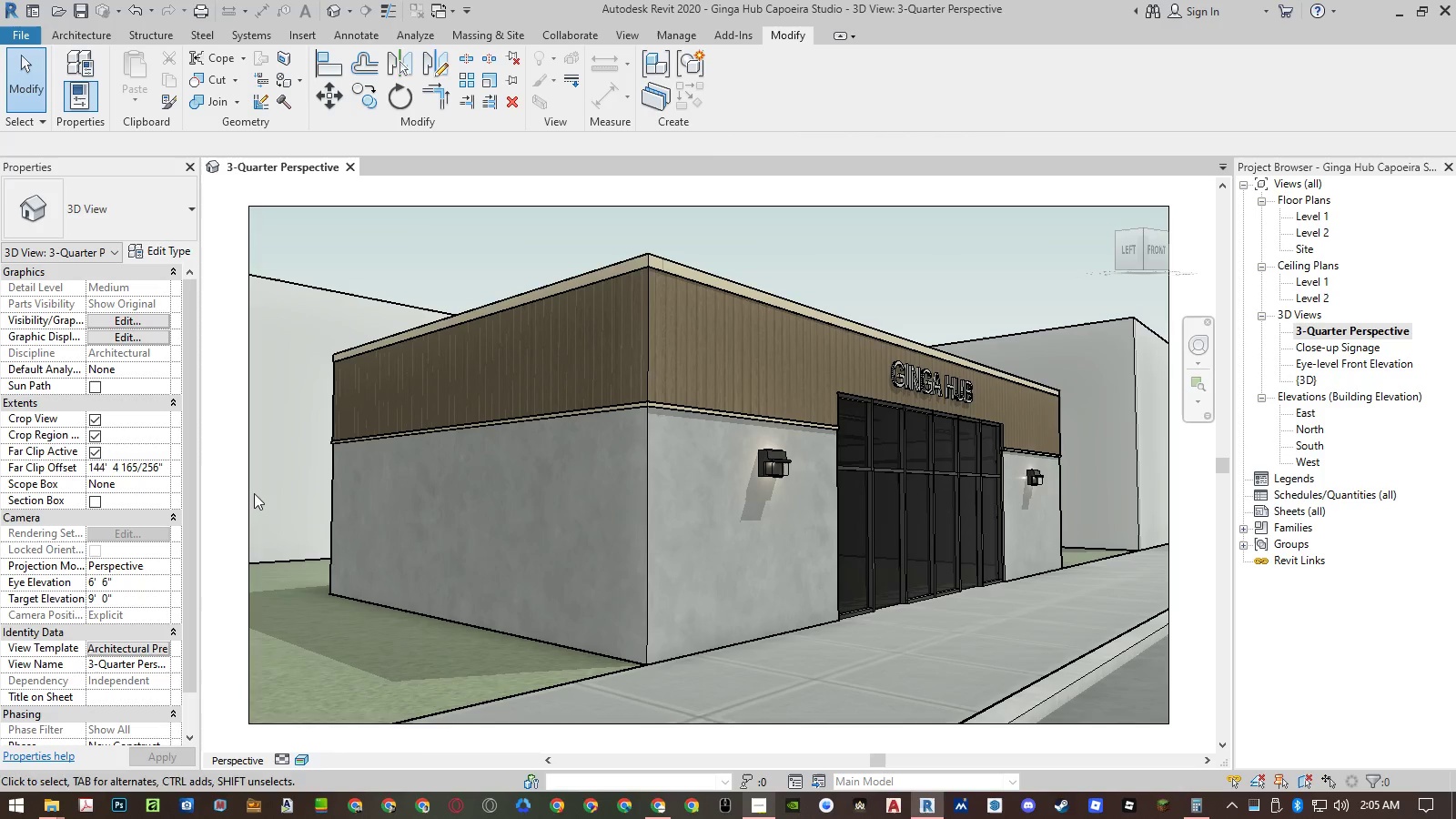 
left_click([228, 494])
 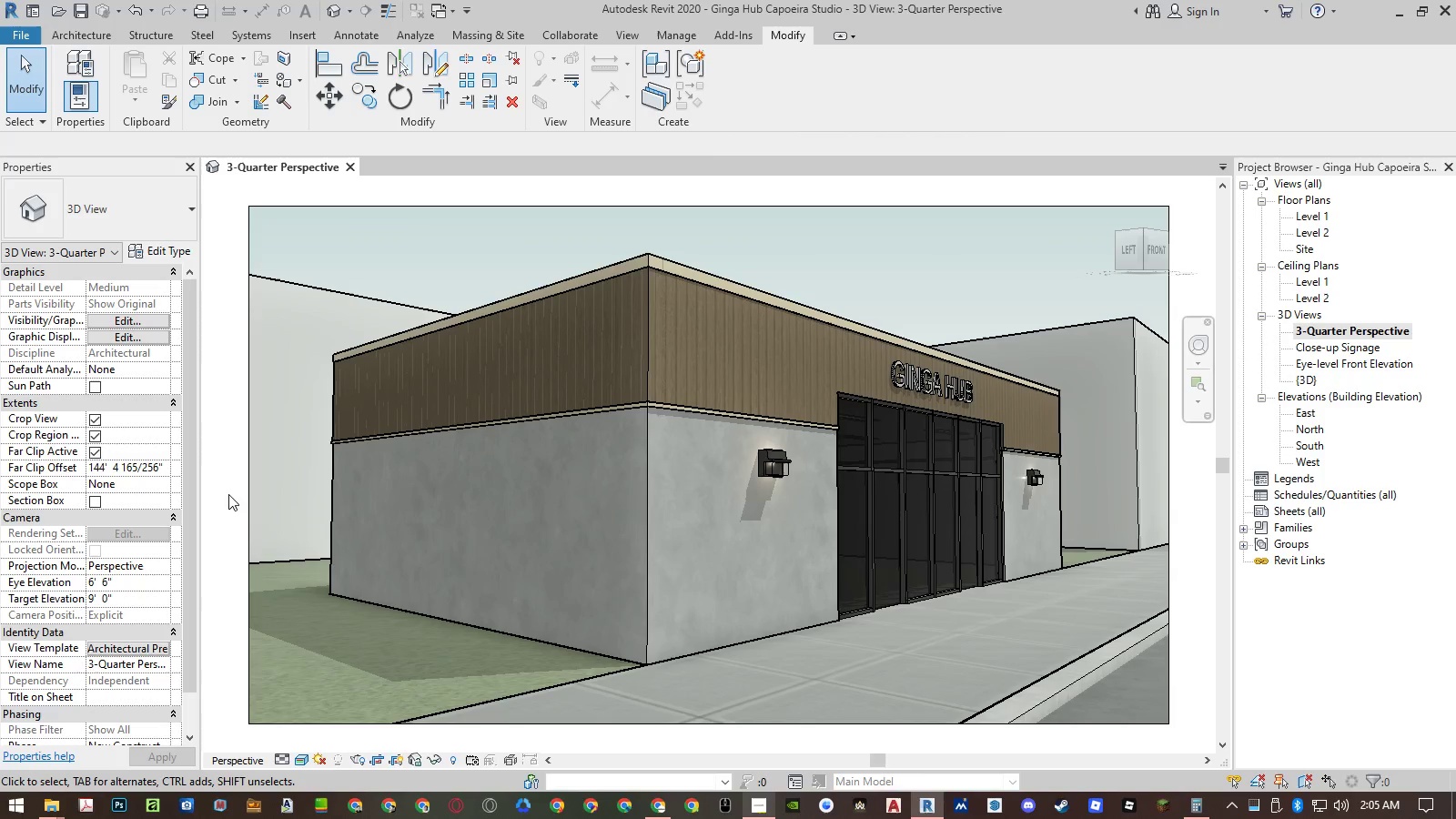 
key(Control+S)
 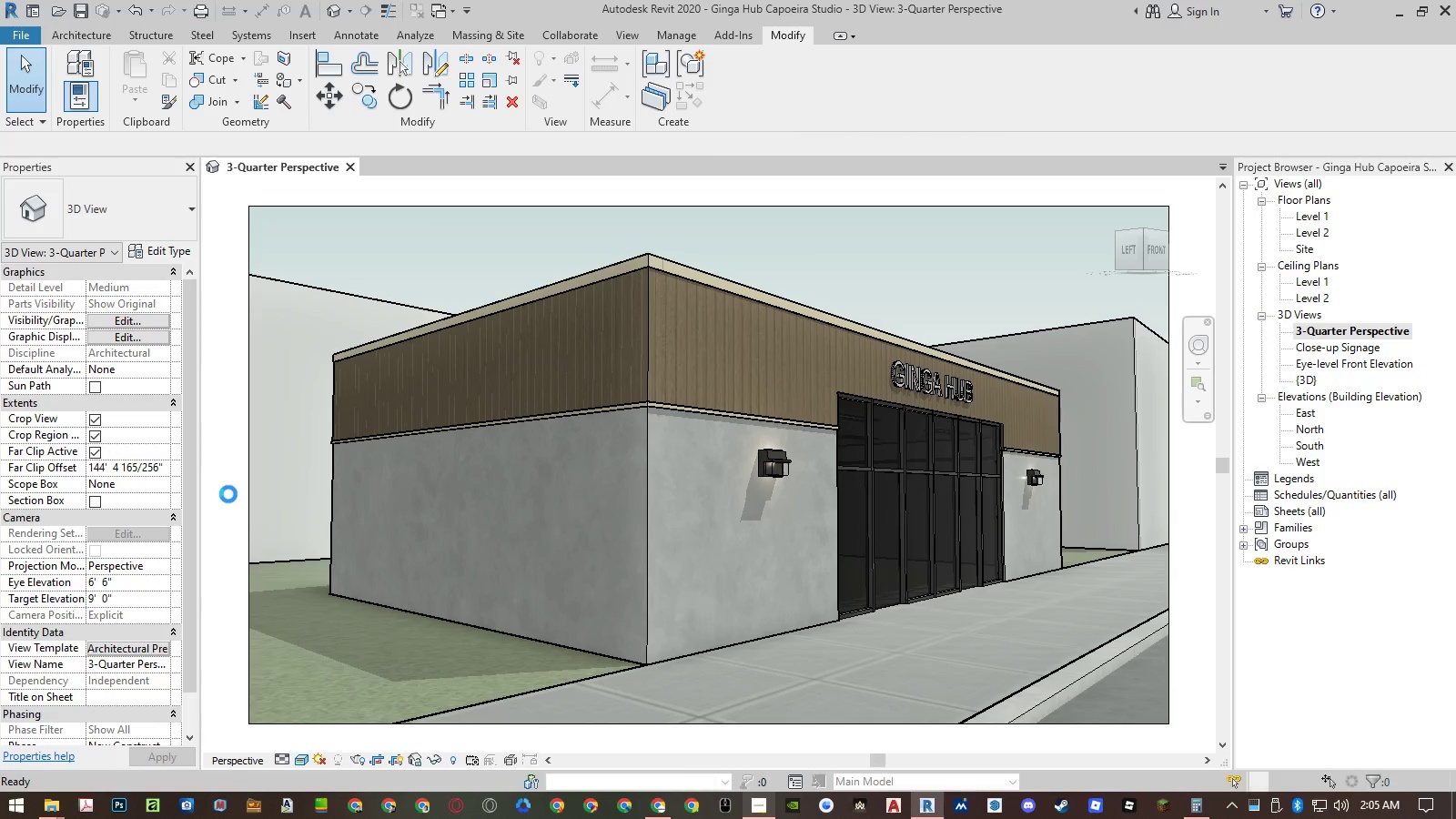 
type(rr)
 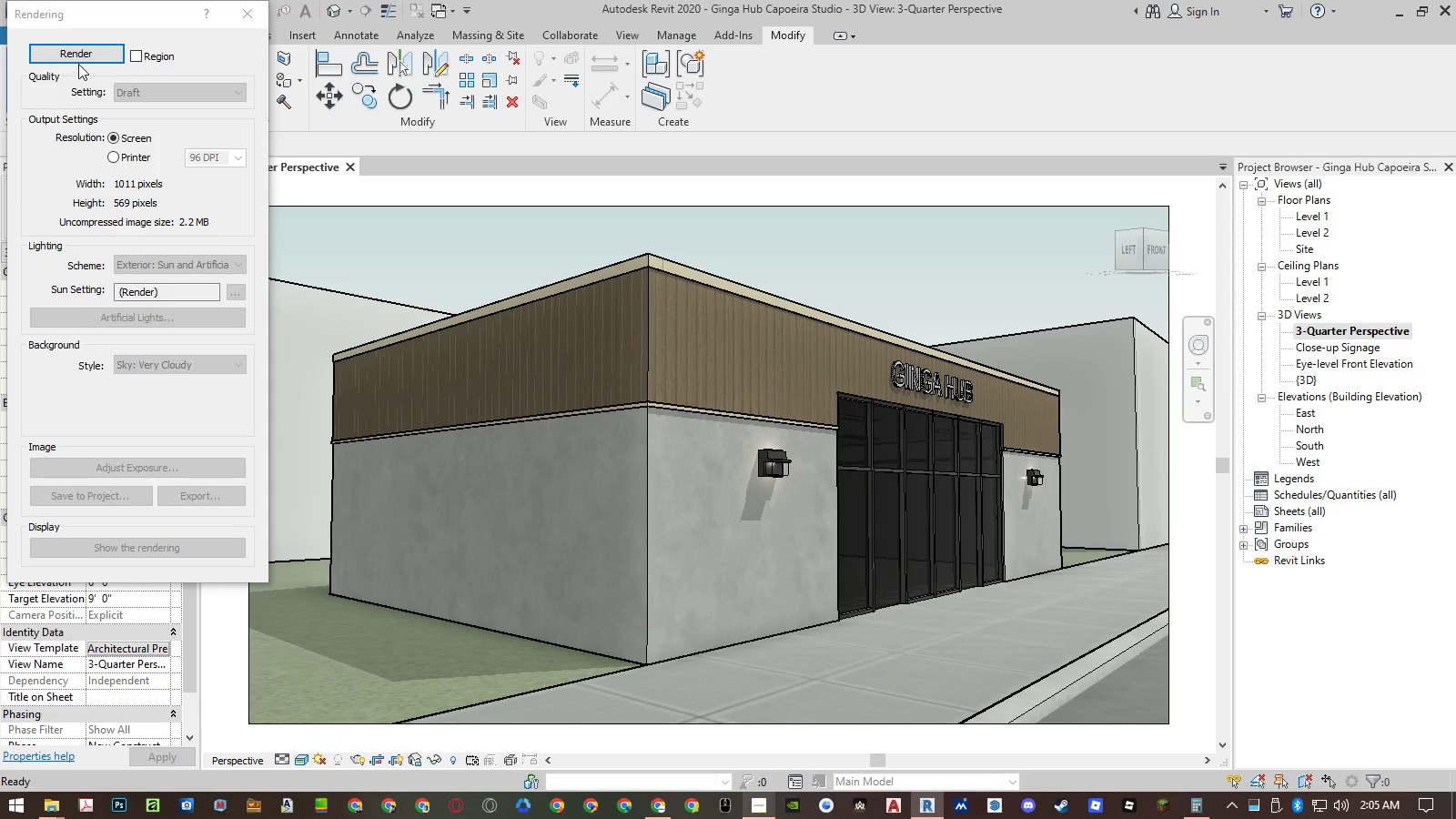 
left_click([78, 56])
 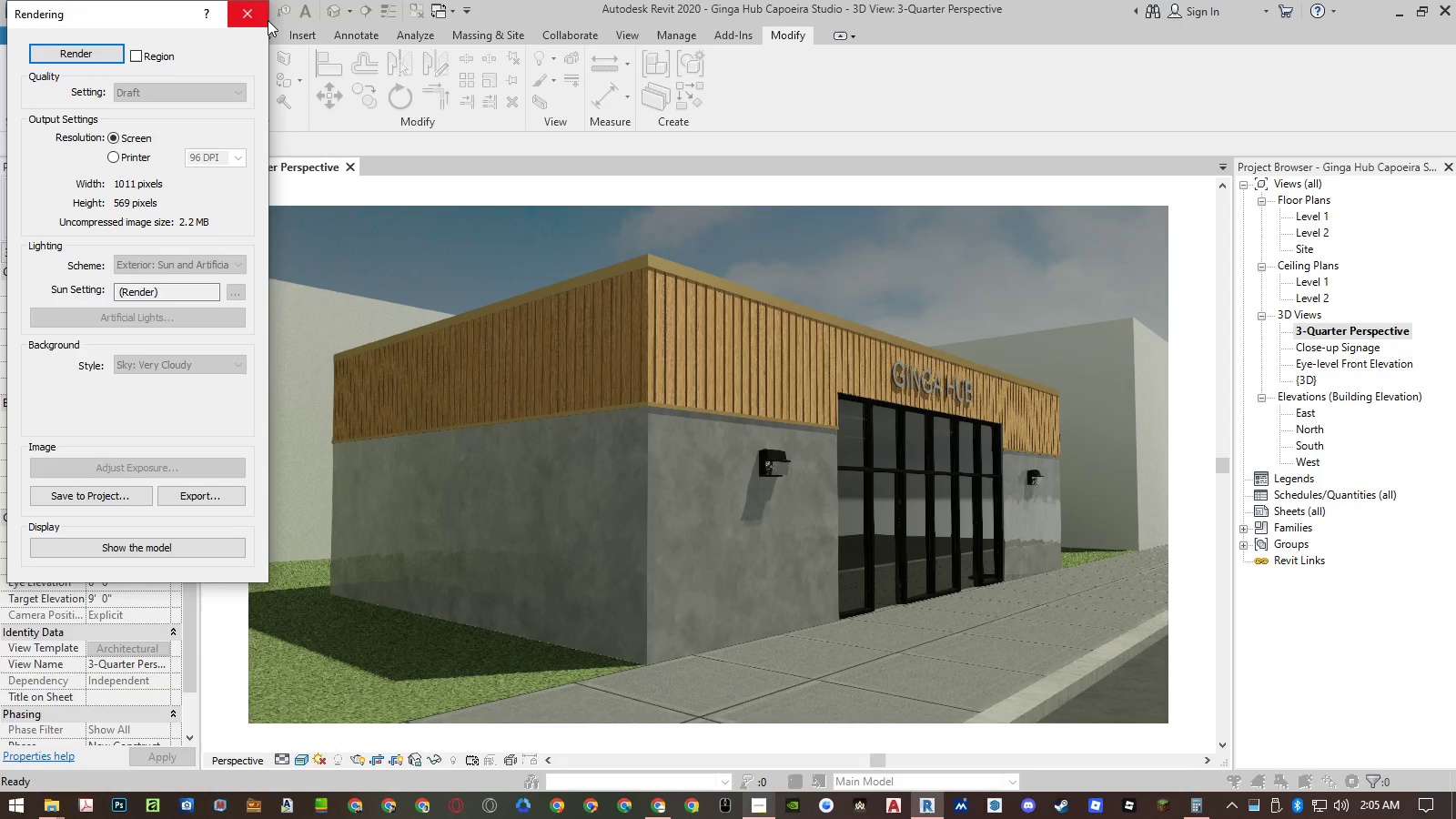 
wait(15.97)
 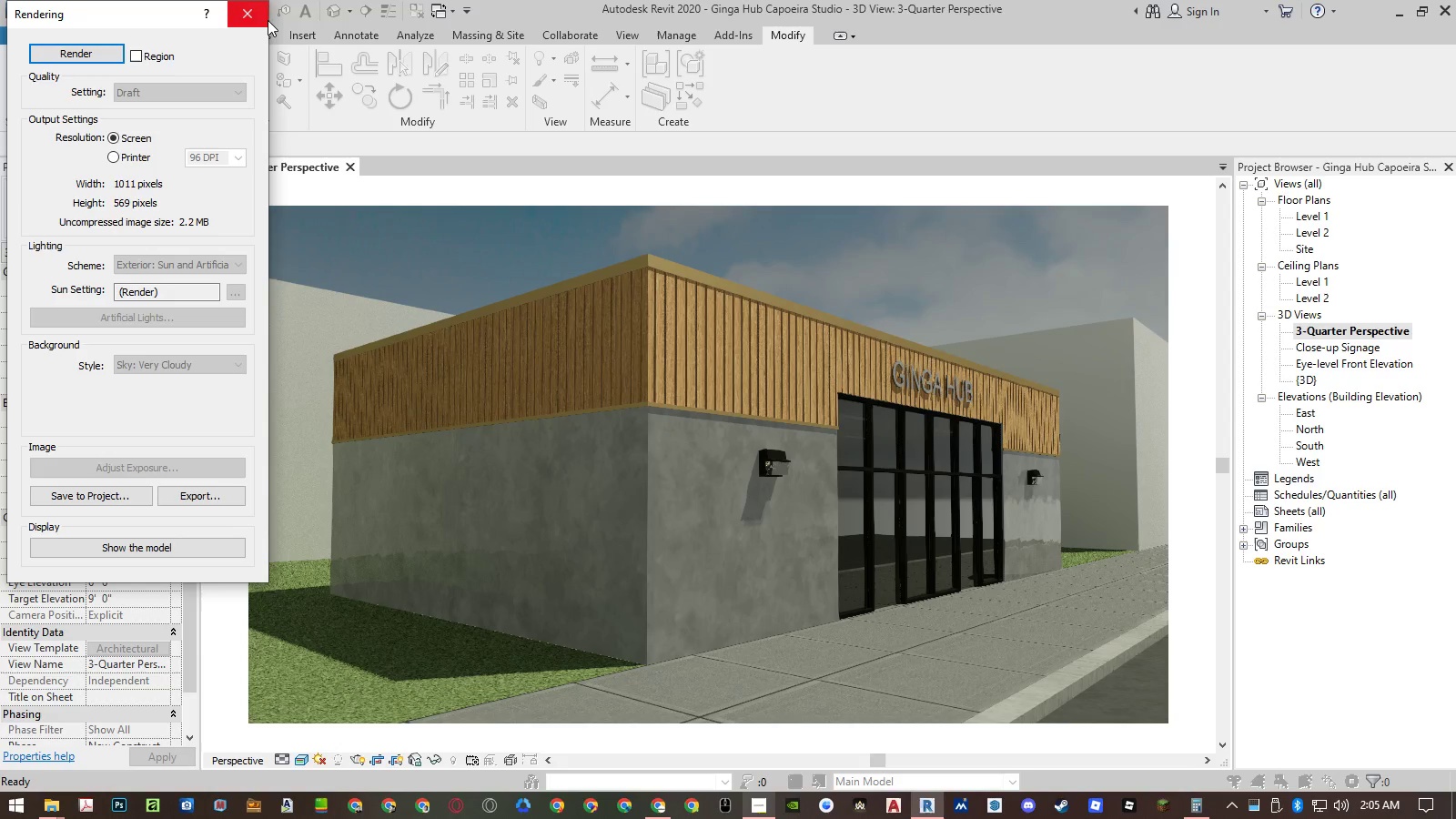 
left_click([264, 17])
 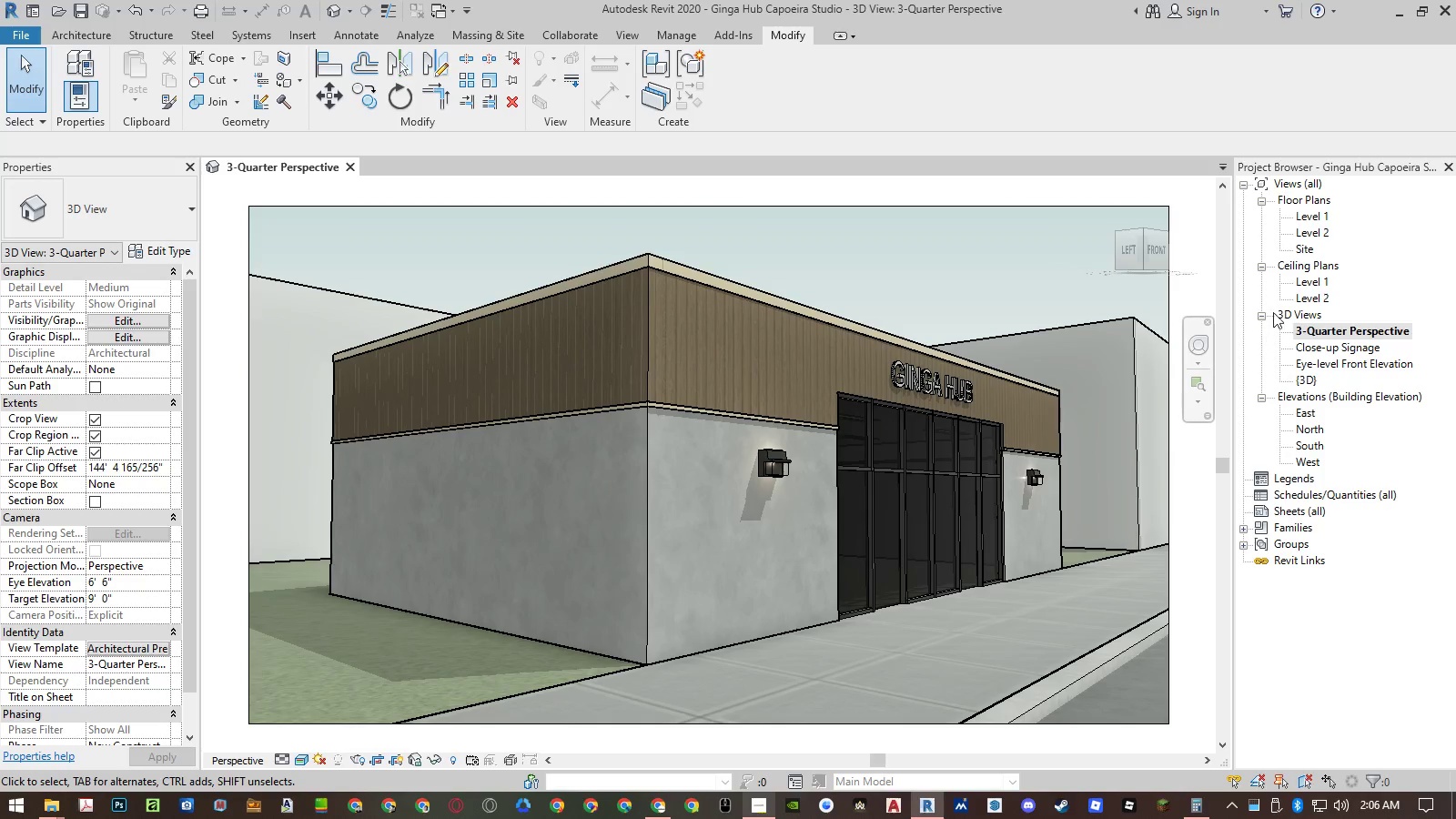 
double_click([1320, 220])
 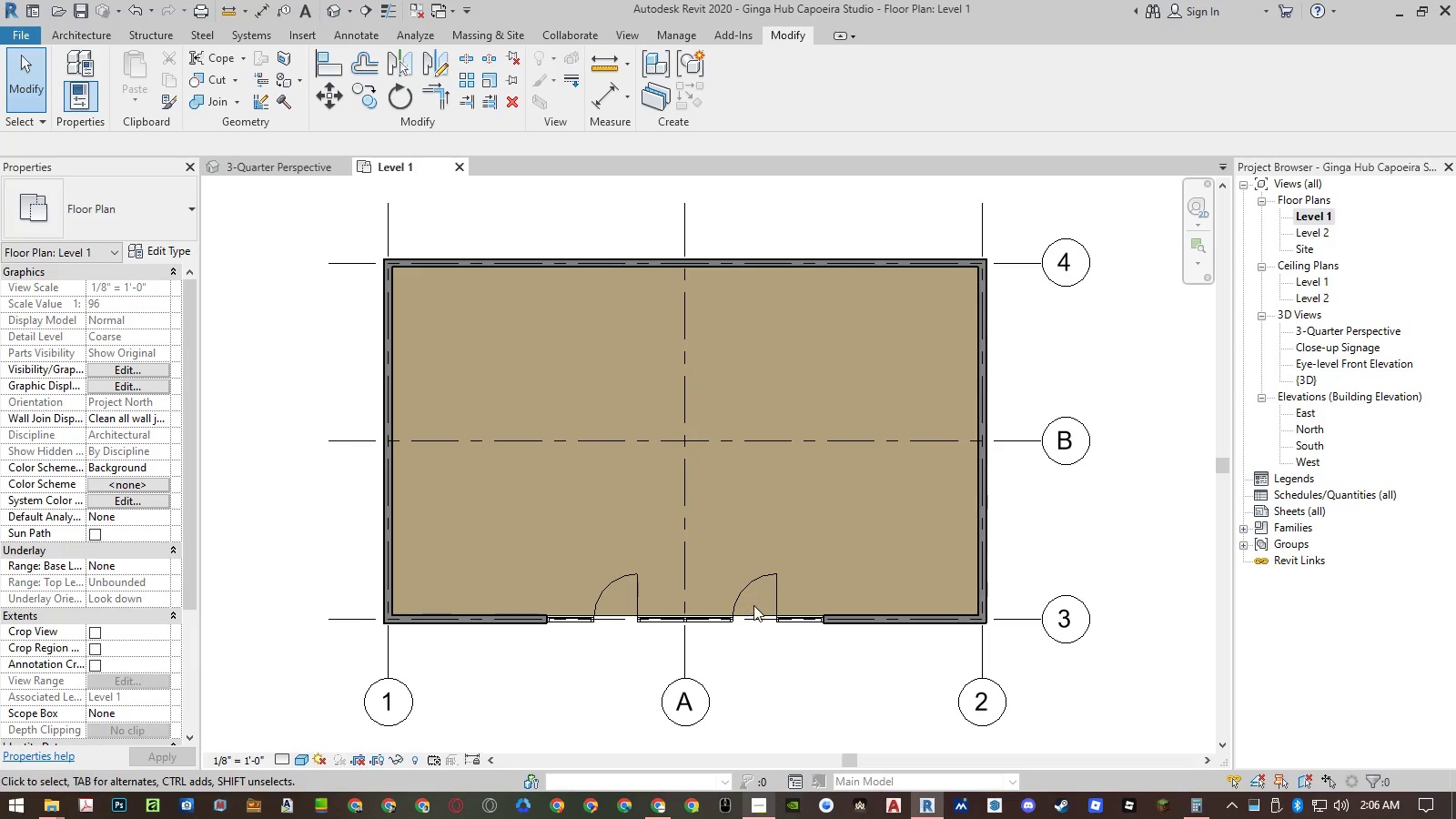 
left_click([712, 619])
 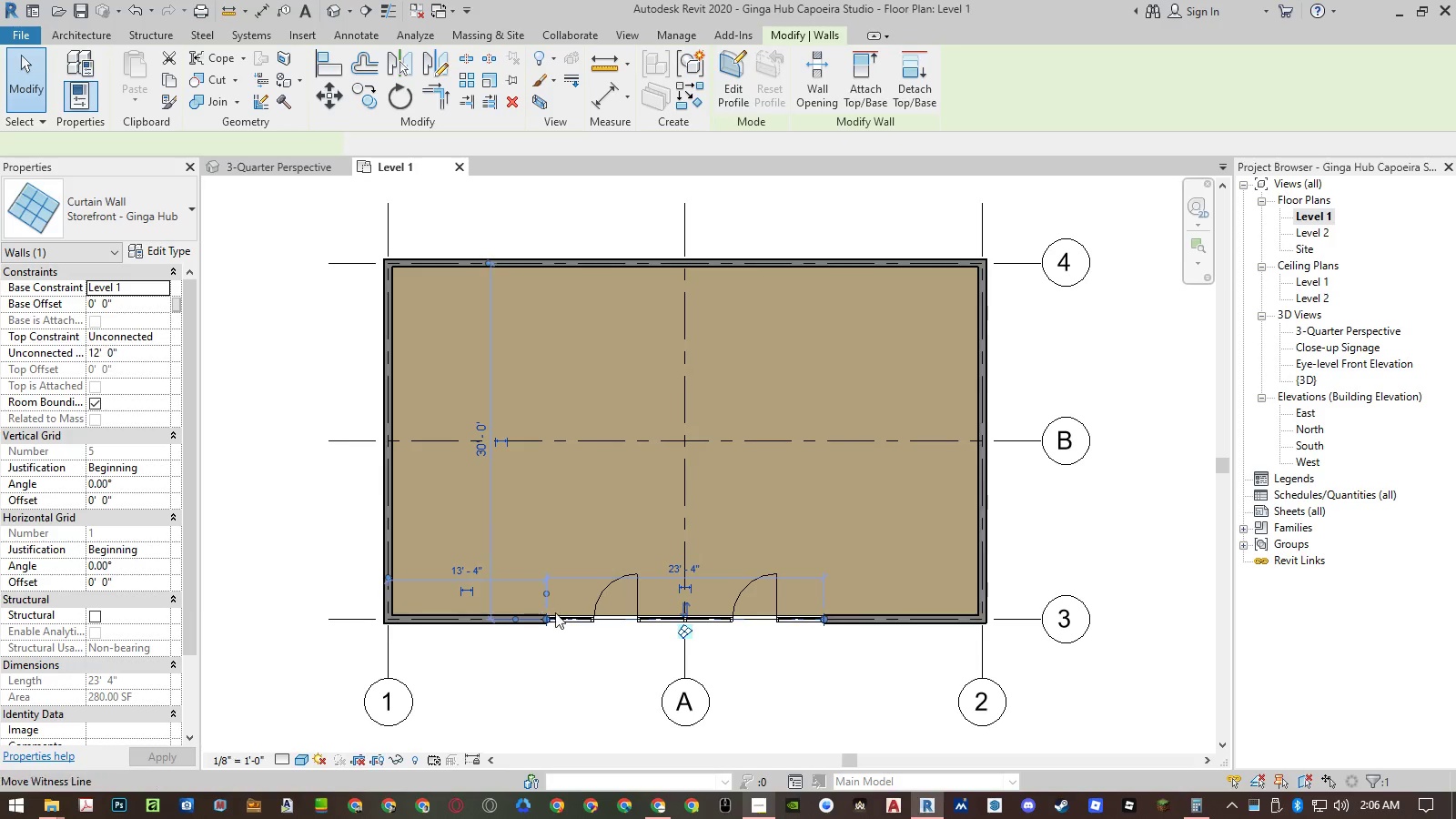 
left_click([561, 638])
 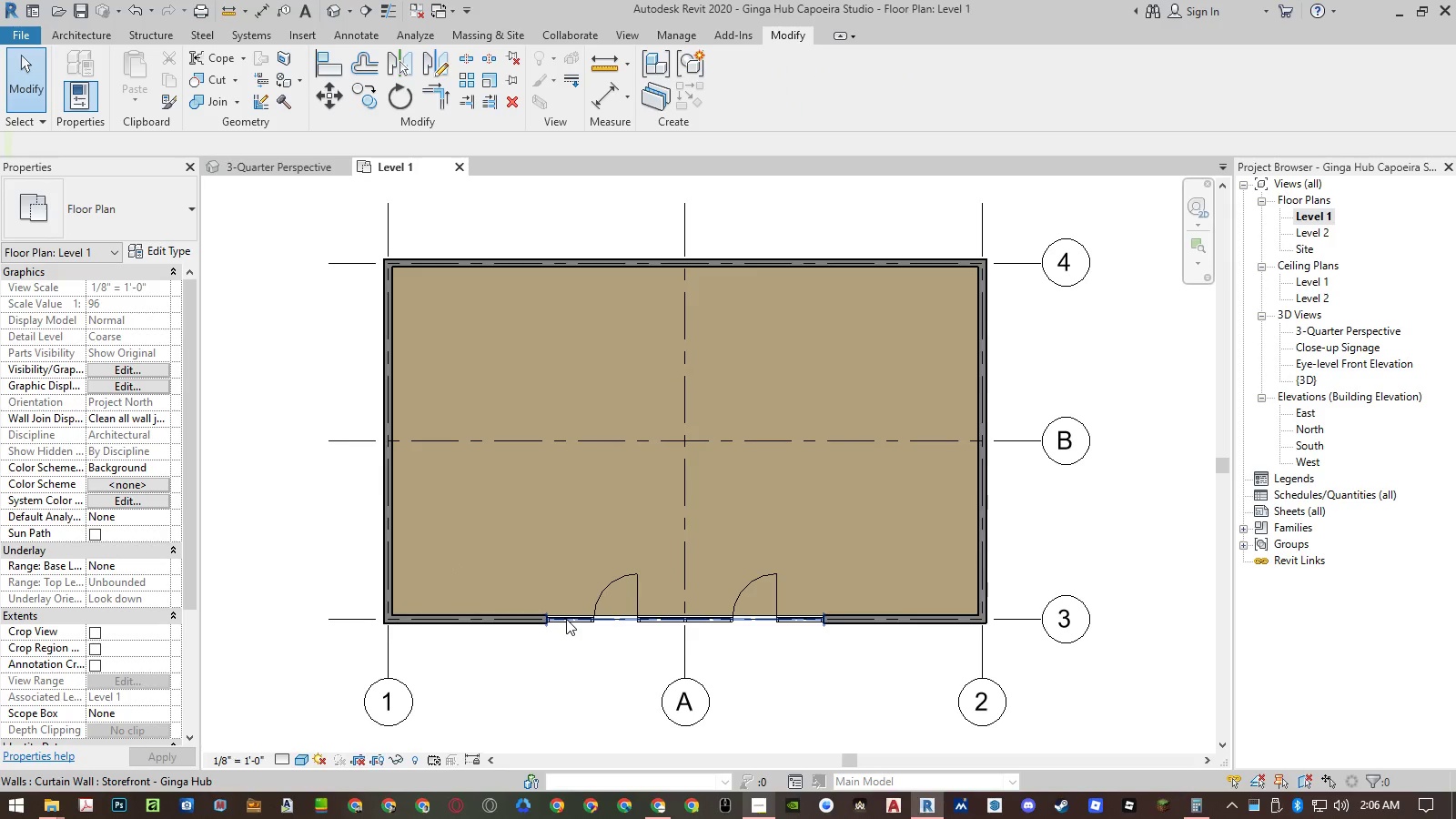 
left_click([566, 619])
 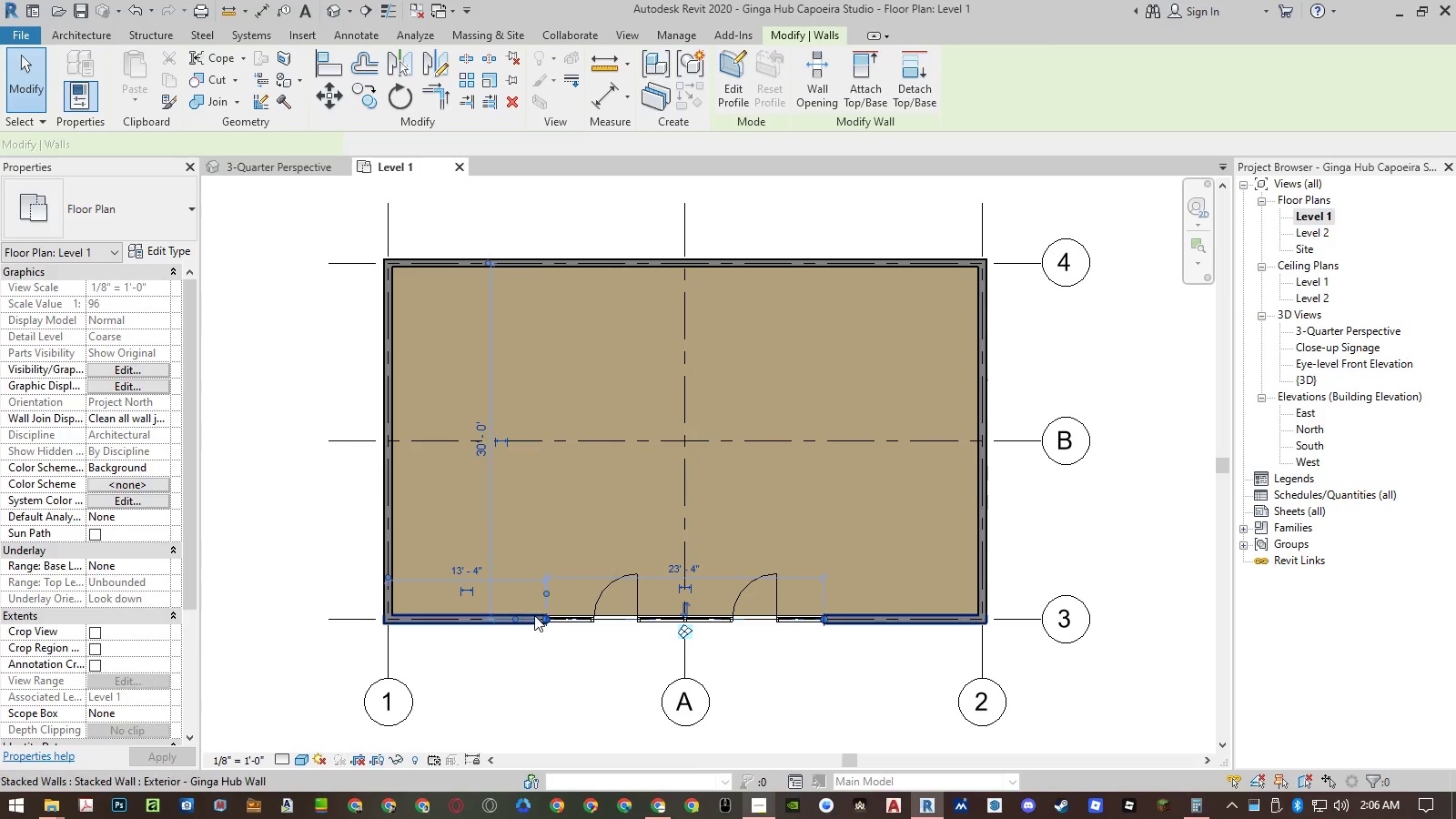 
scroll: coordinate [551, 592], scroll_direction: down, amount: 10.0
 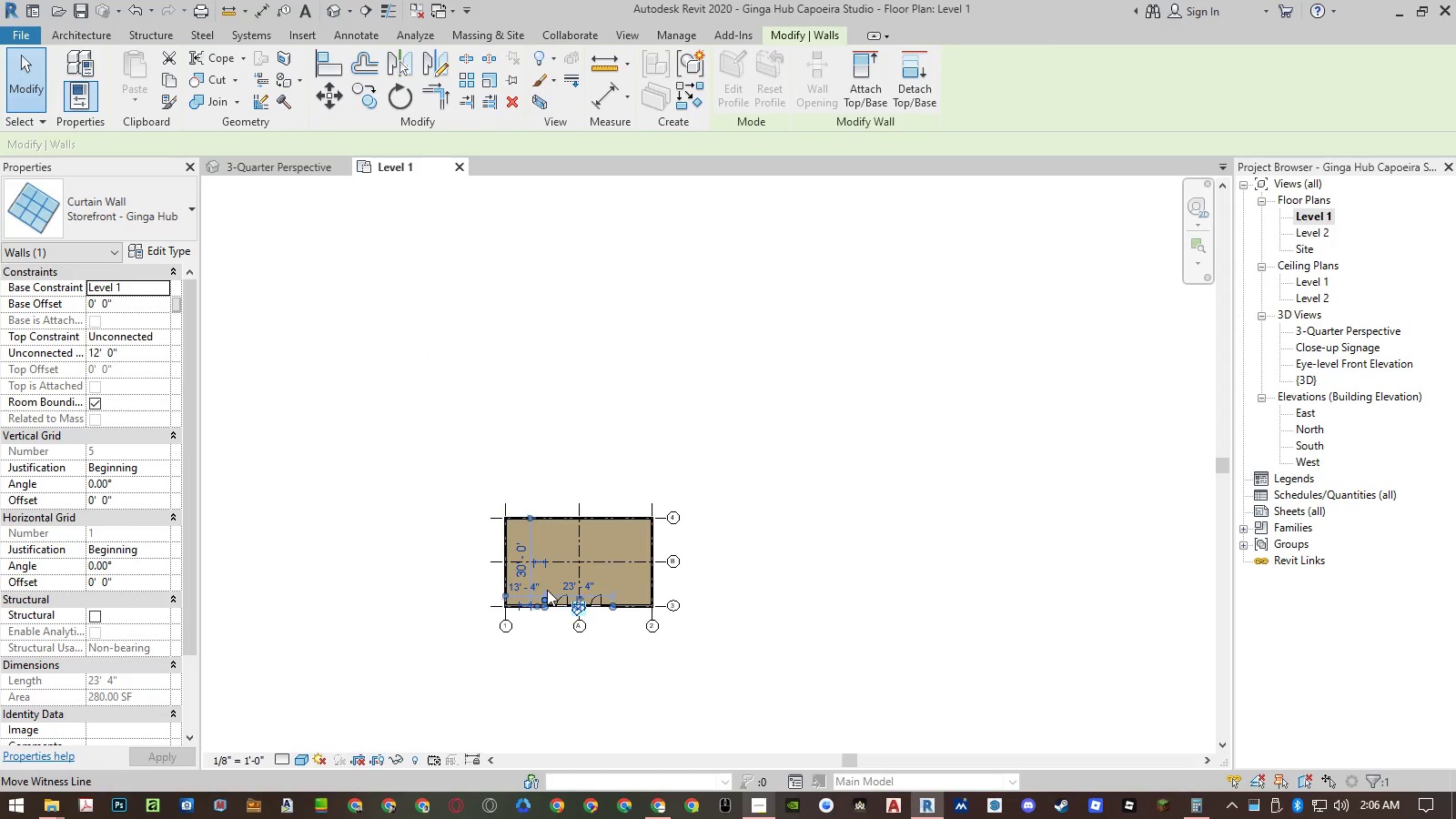 
scroll: coordinate [540, 596], scroll_direction: up, amount: 4.0
 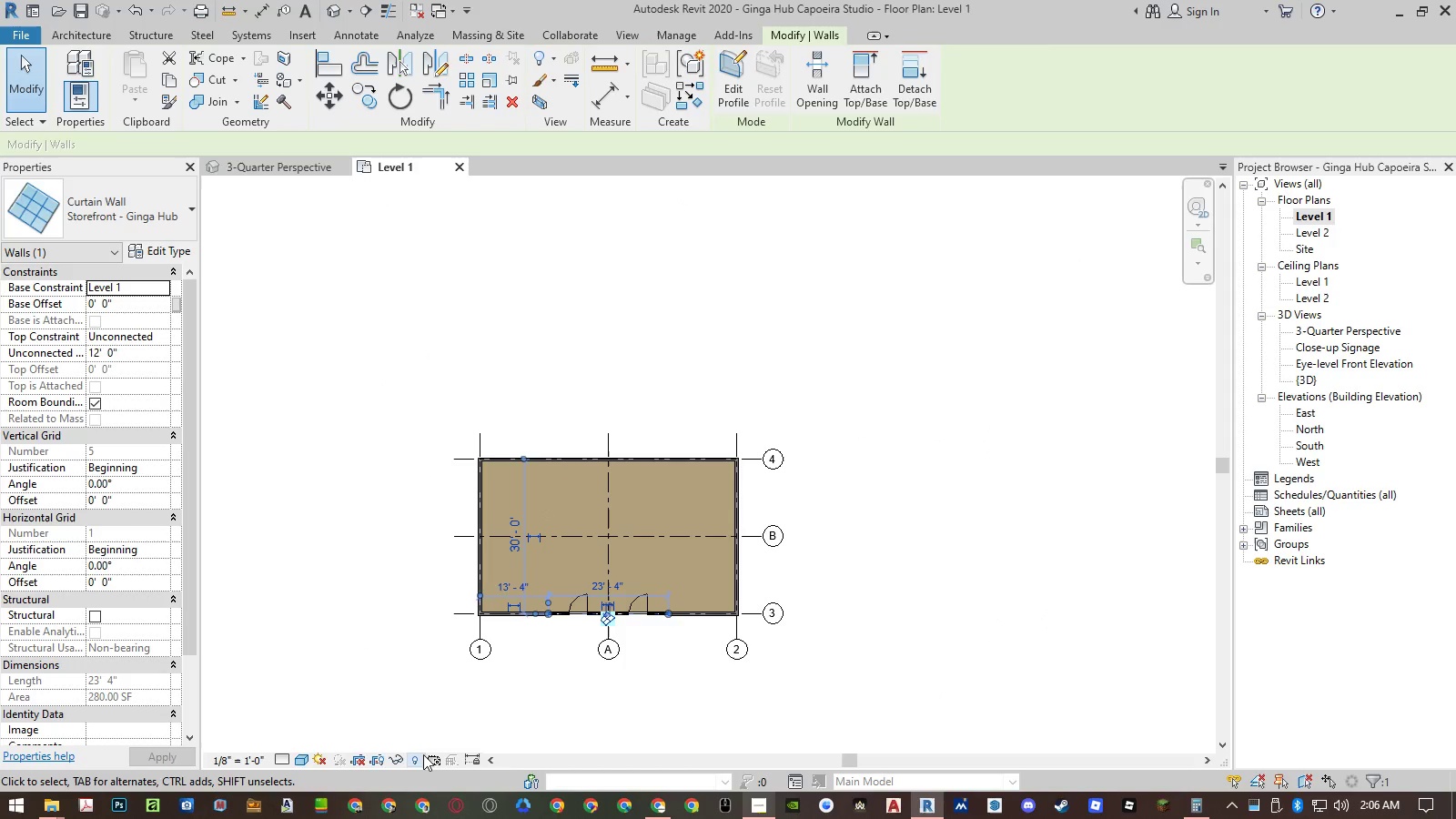 
left_click([420, 756])
 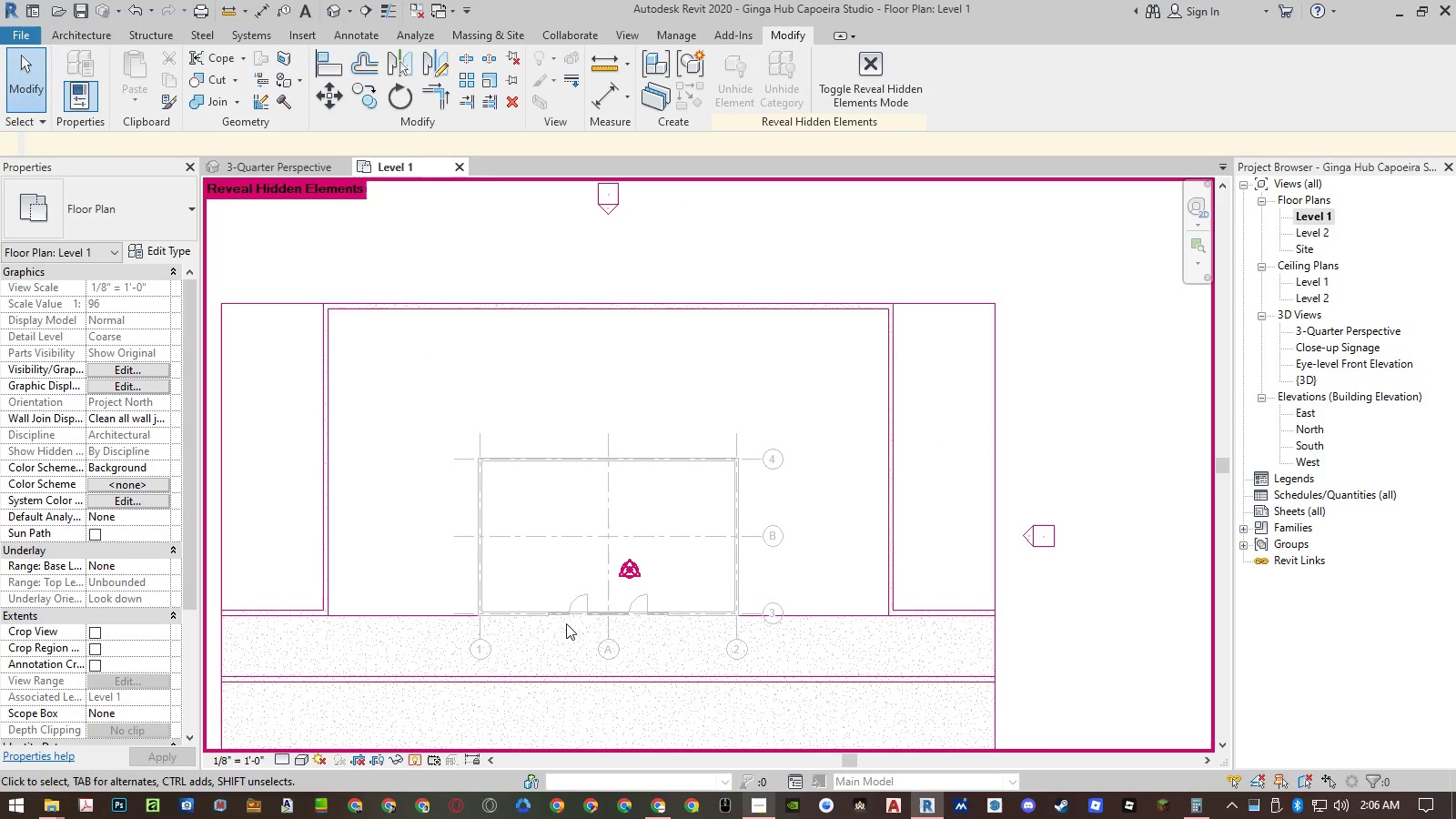 
left_click([553, 615])
 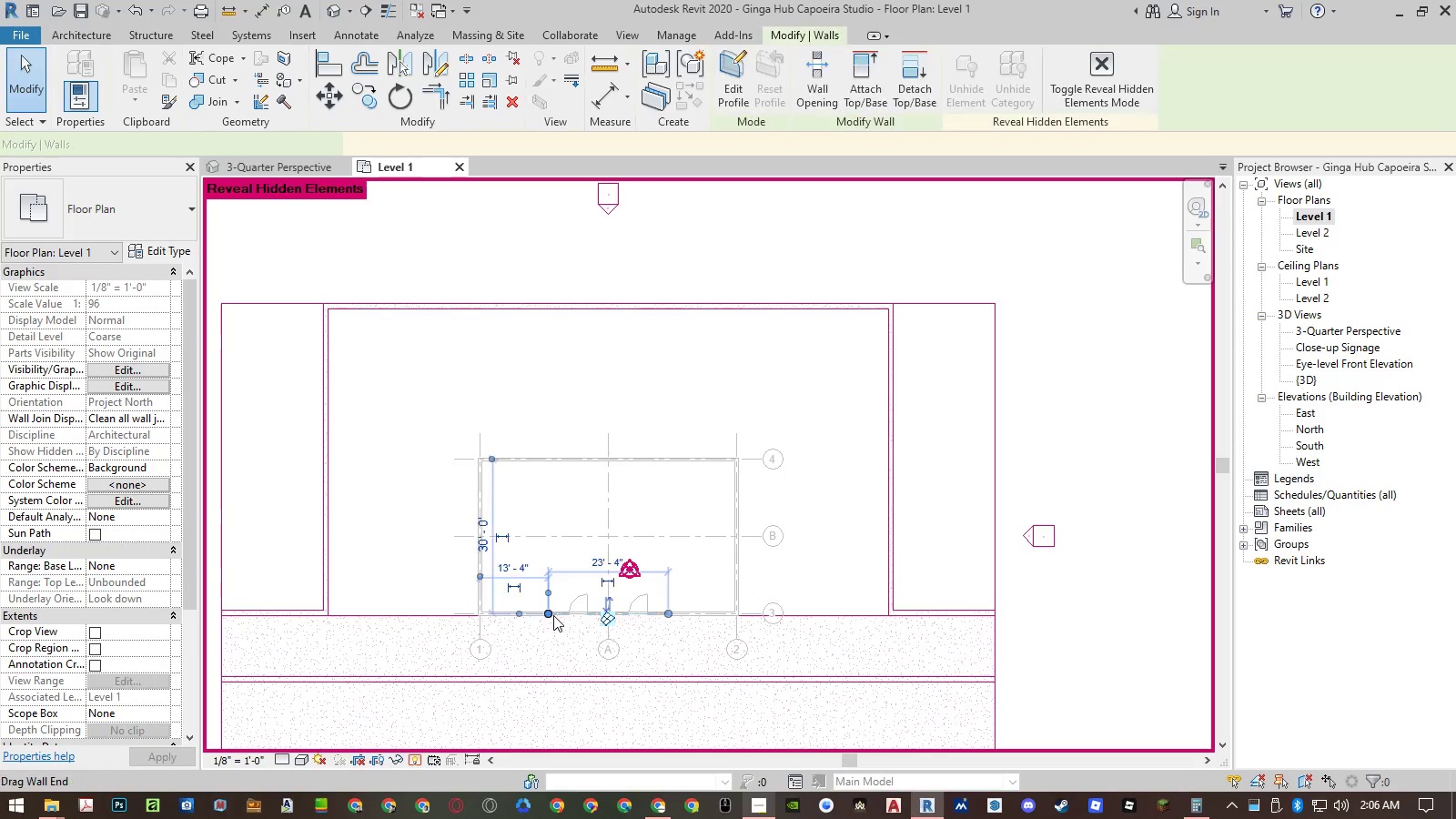 
type(co)
 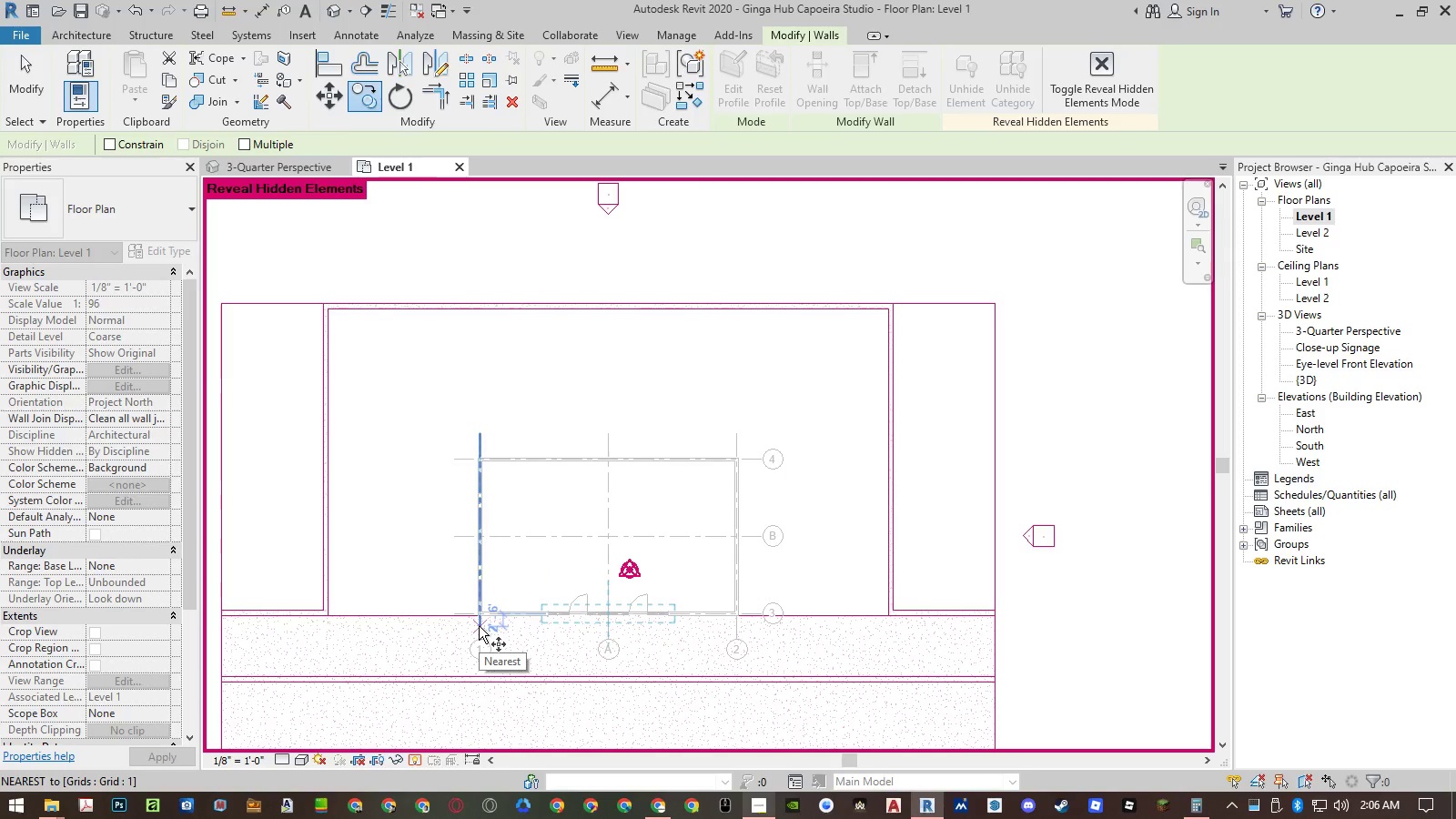 
left_click([479, 626])
 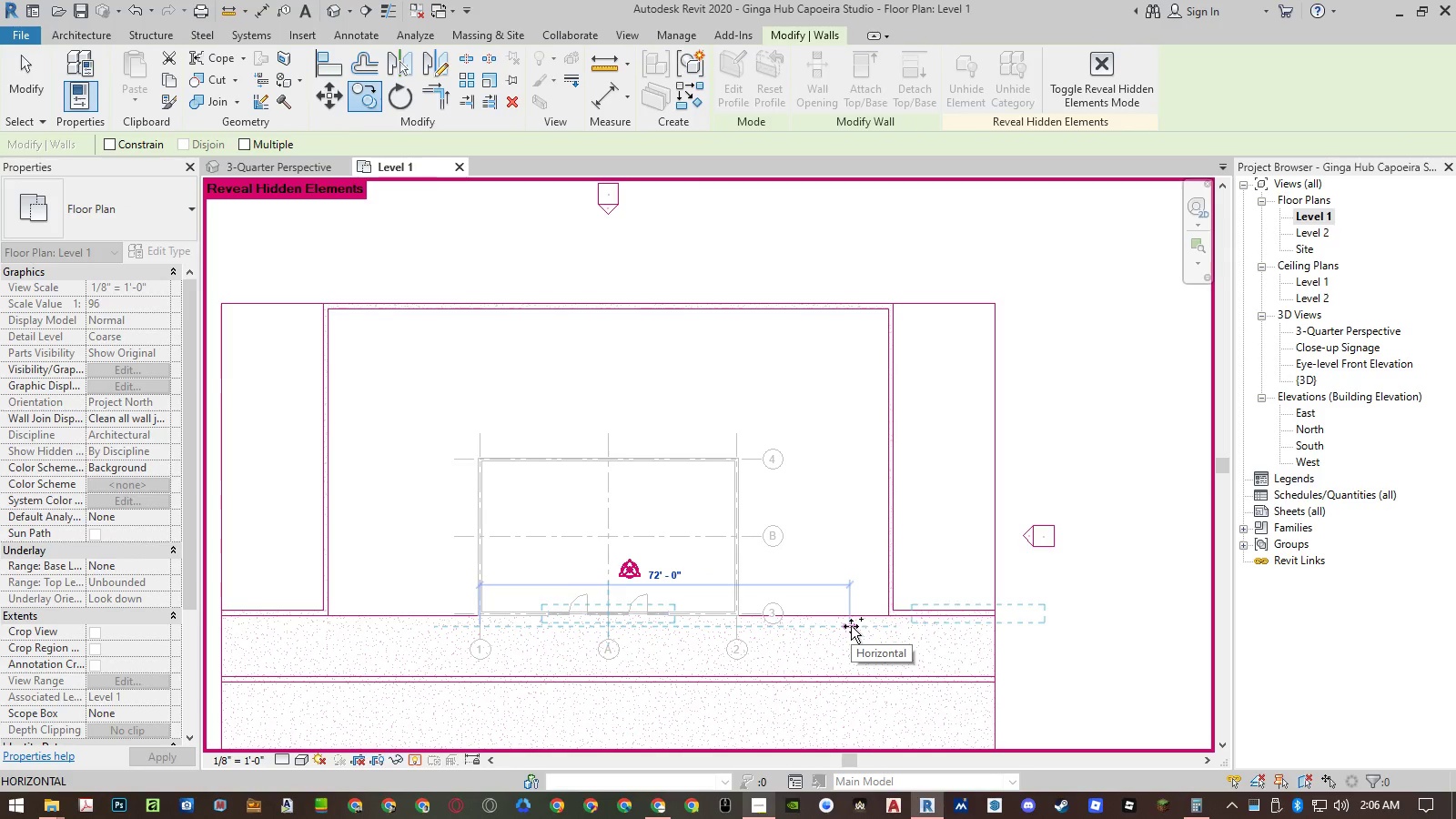 
key(Numpad7)
 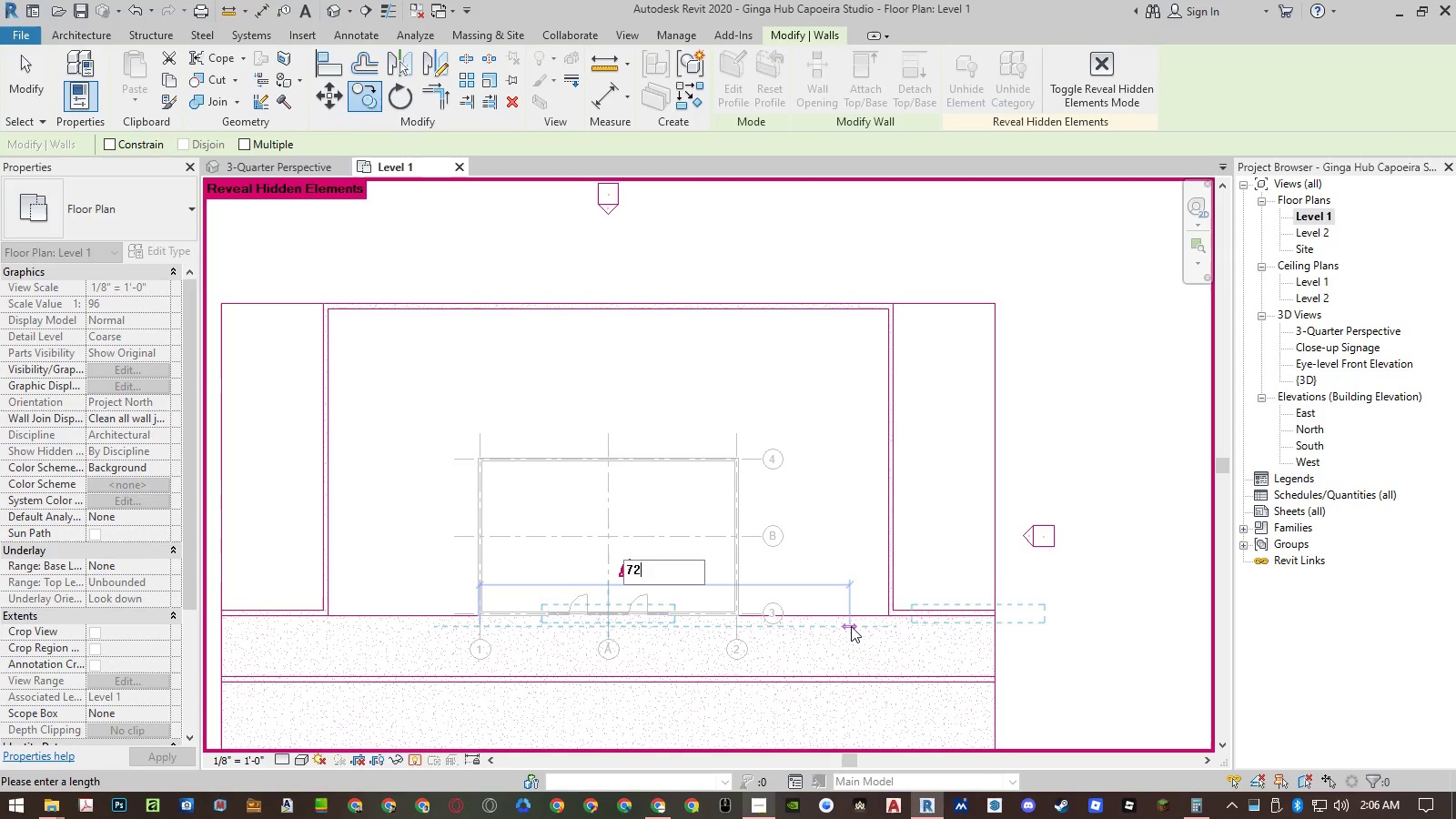 
key(Numpad2)
 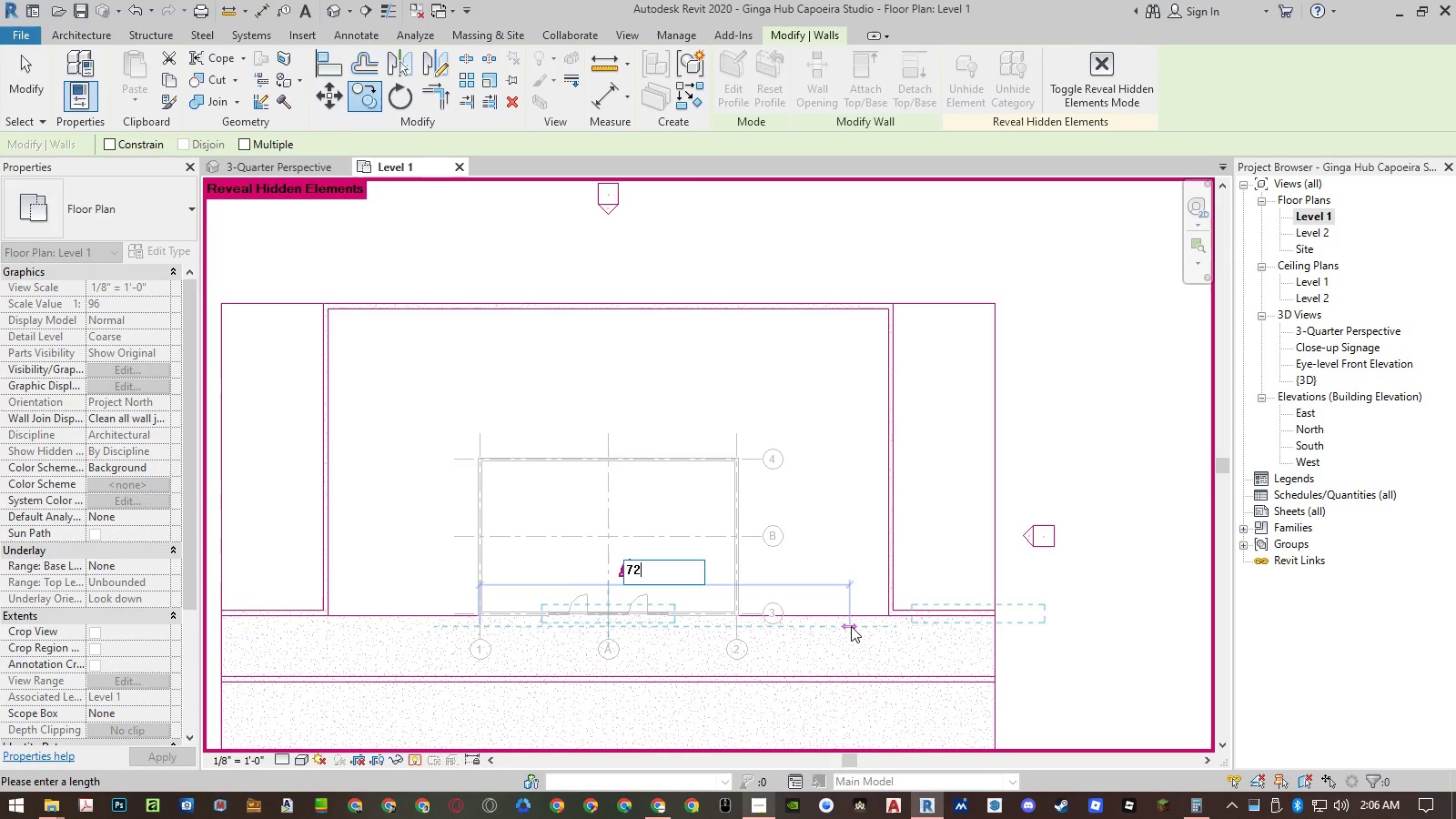 
key(NumpadEnter)
 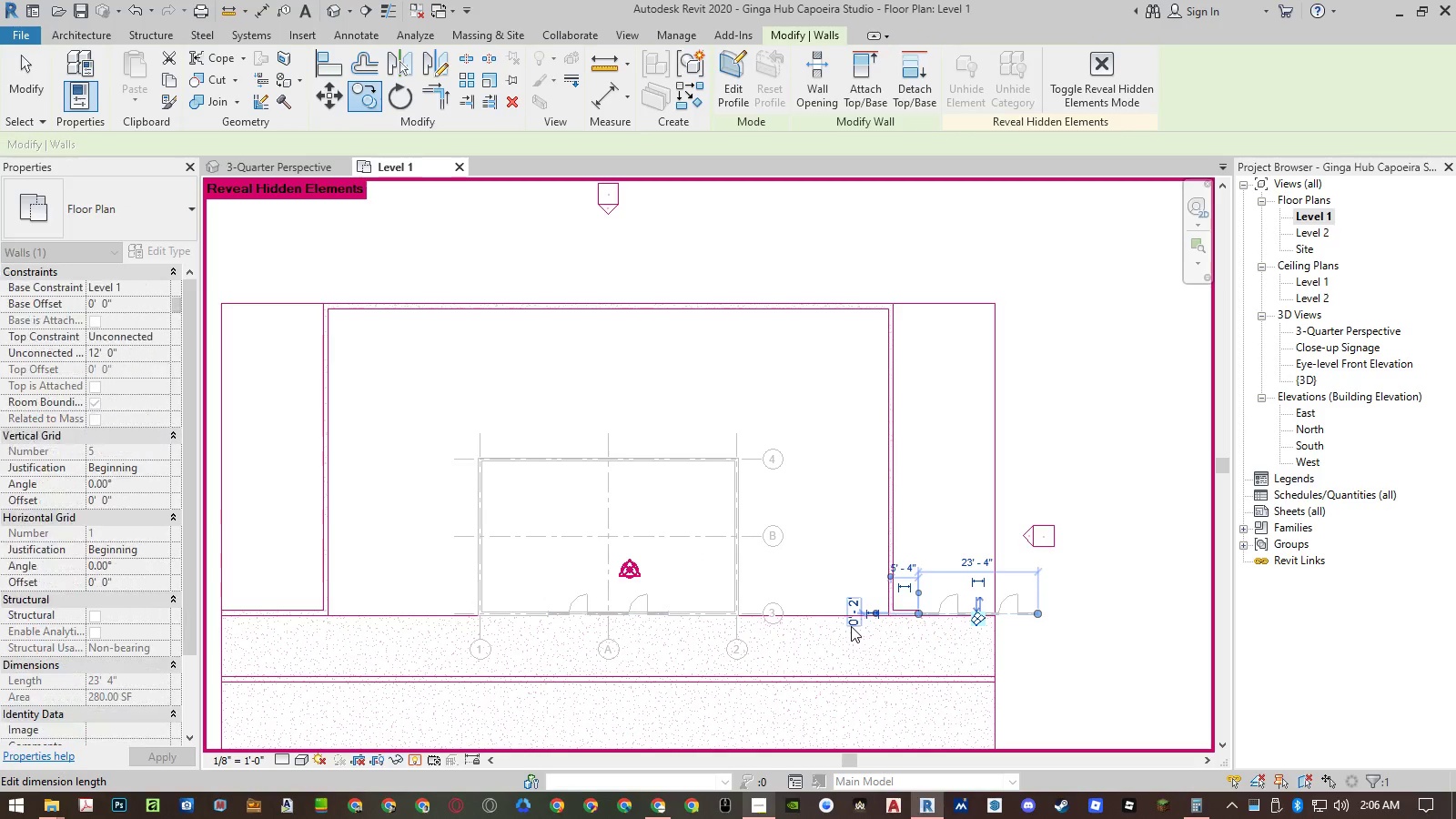 
key(Escape)
 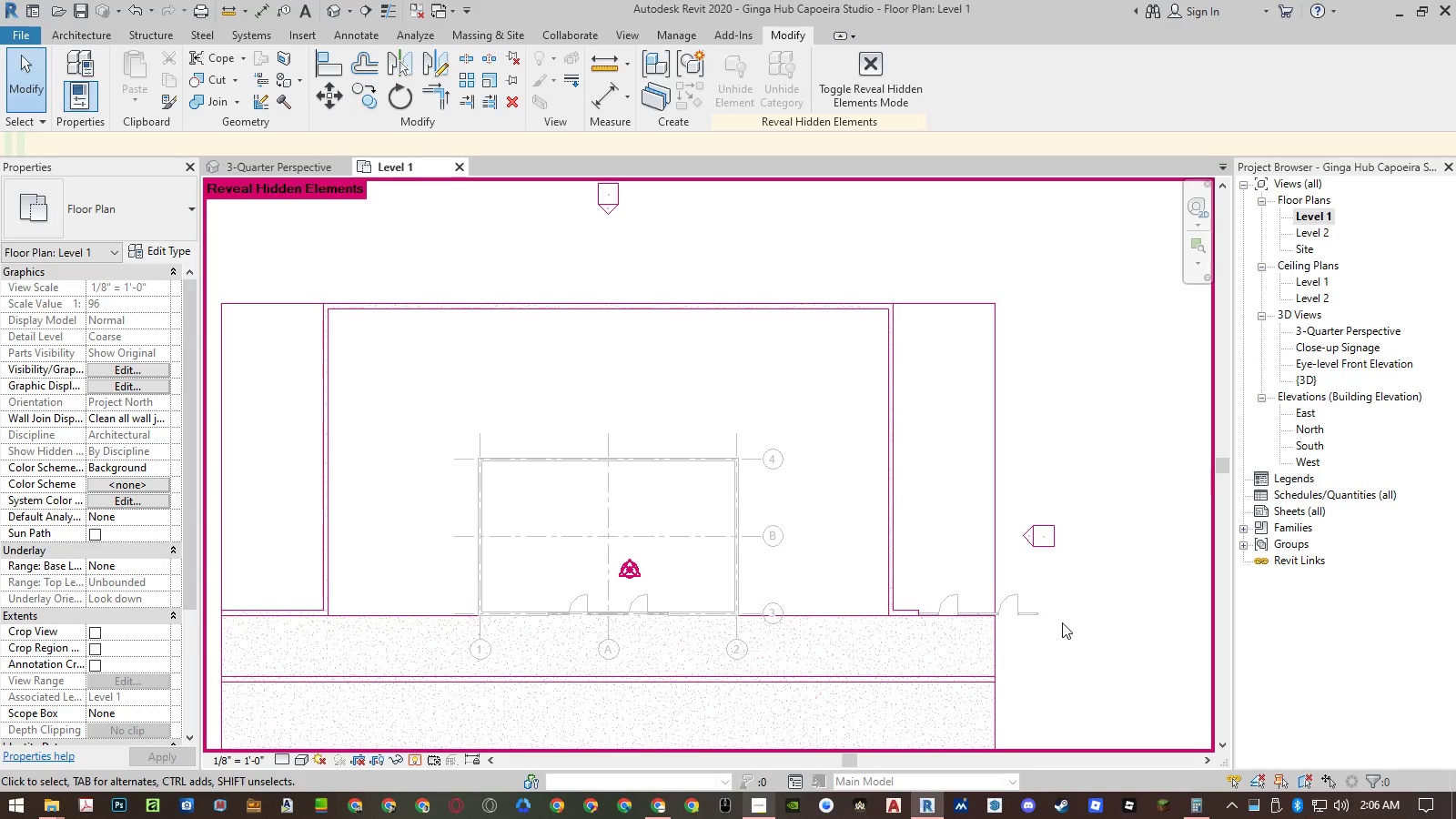 
scroll: coordinate [1029, 615], scroll_direction: up, amount: 4.0
 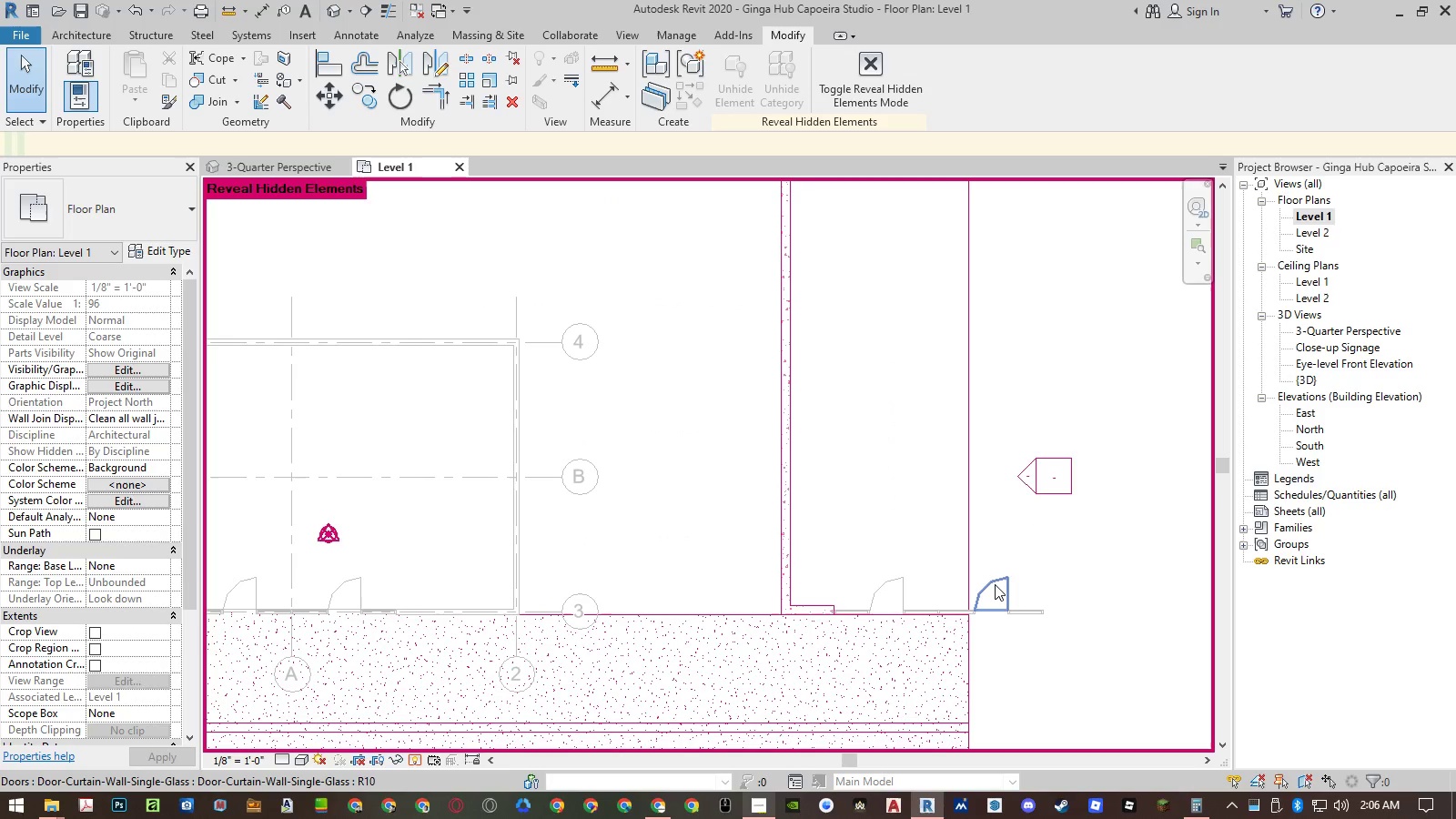 
left_click_drag(start_coordinate=[995, 584], to_coordinate=[145, 442])
 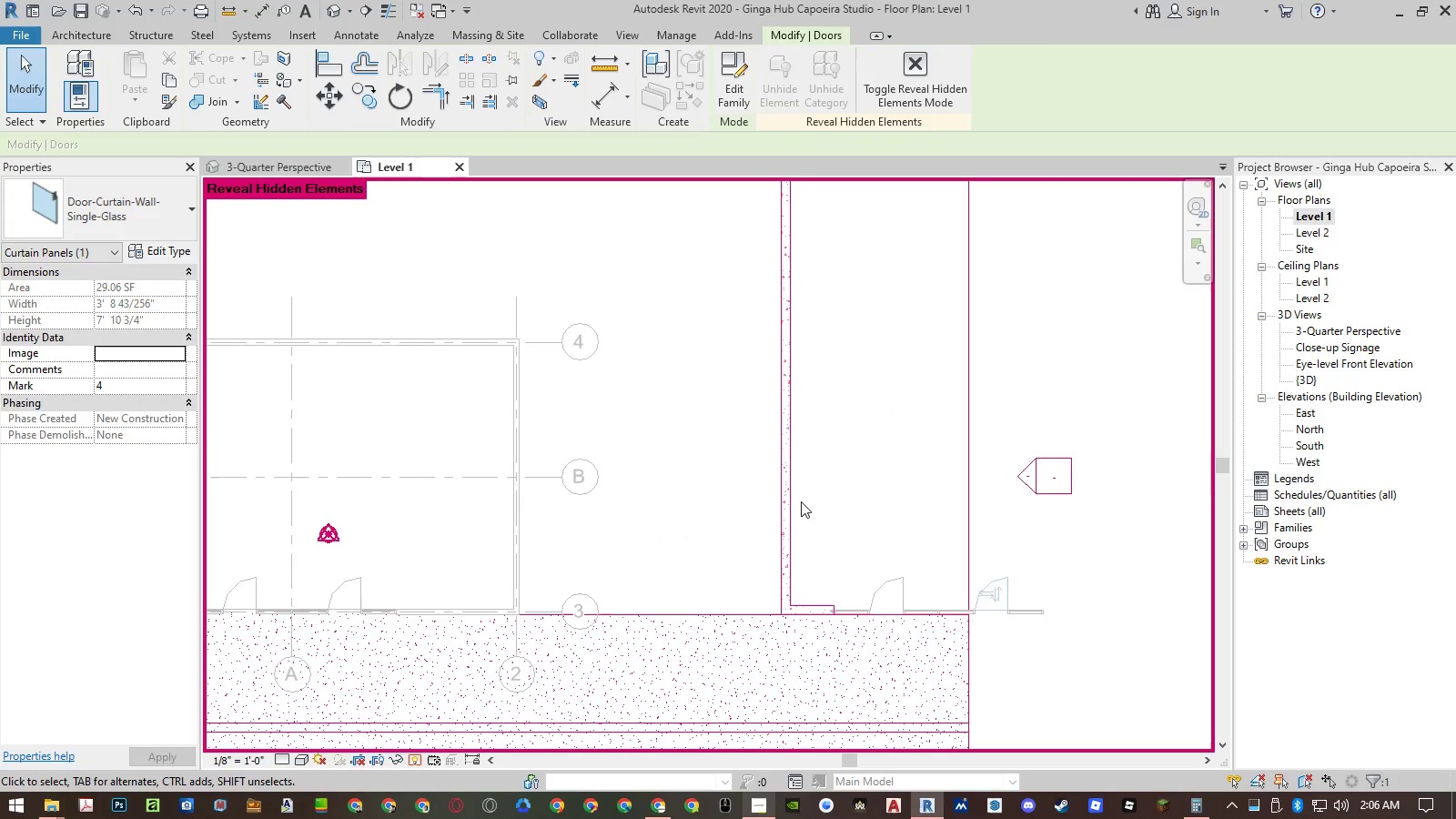 
scroll: coordinate [162, 324], scroll_direction: down, amount: 3.0
 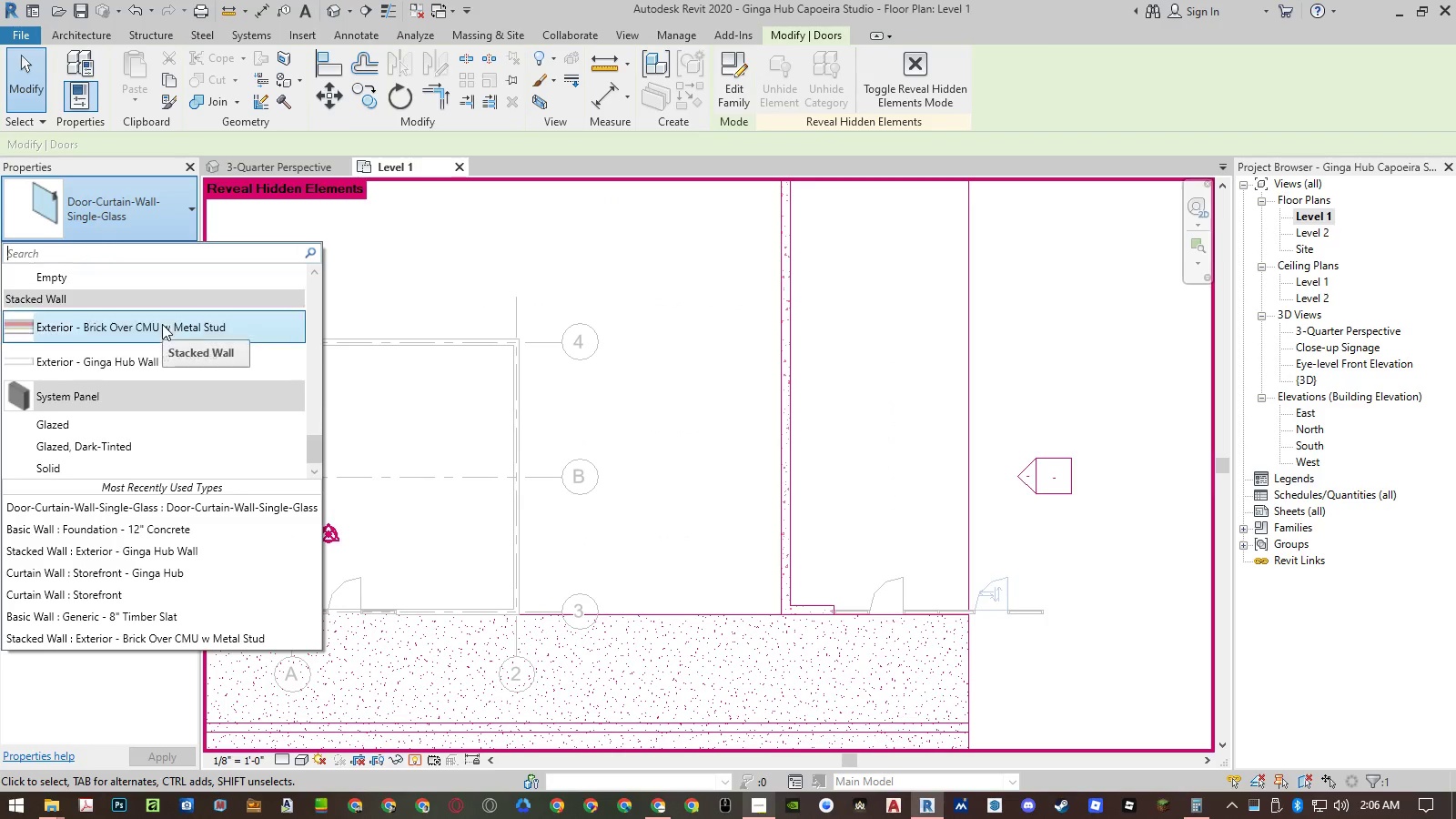 
left_click([145, 442])
 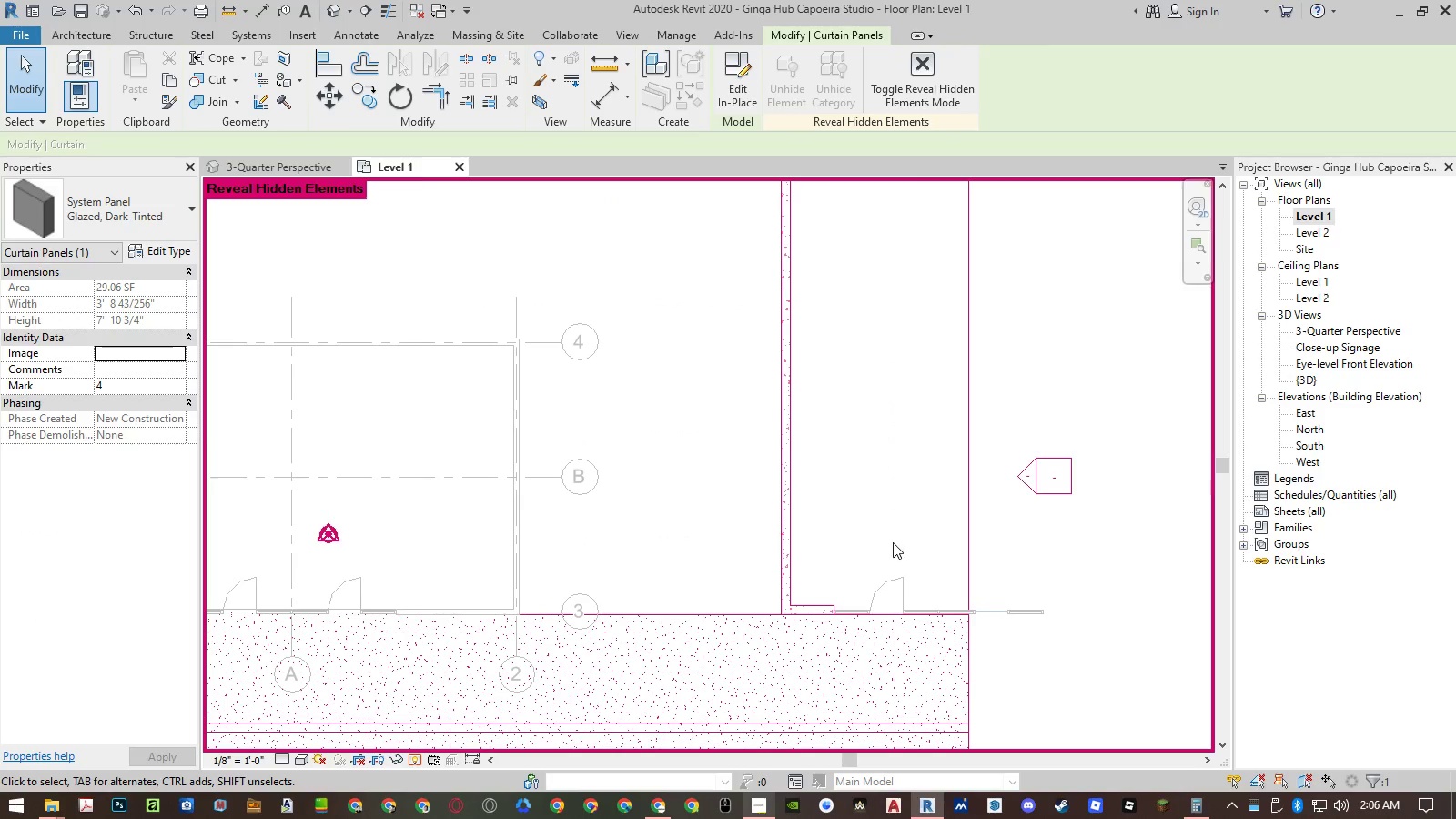 
left_click([884, 589])
 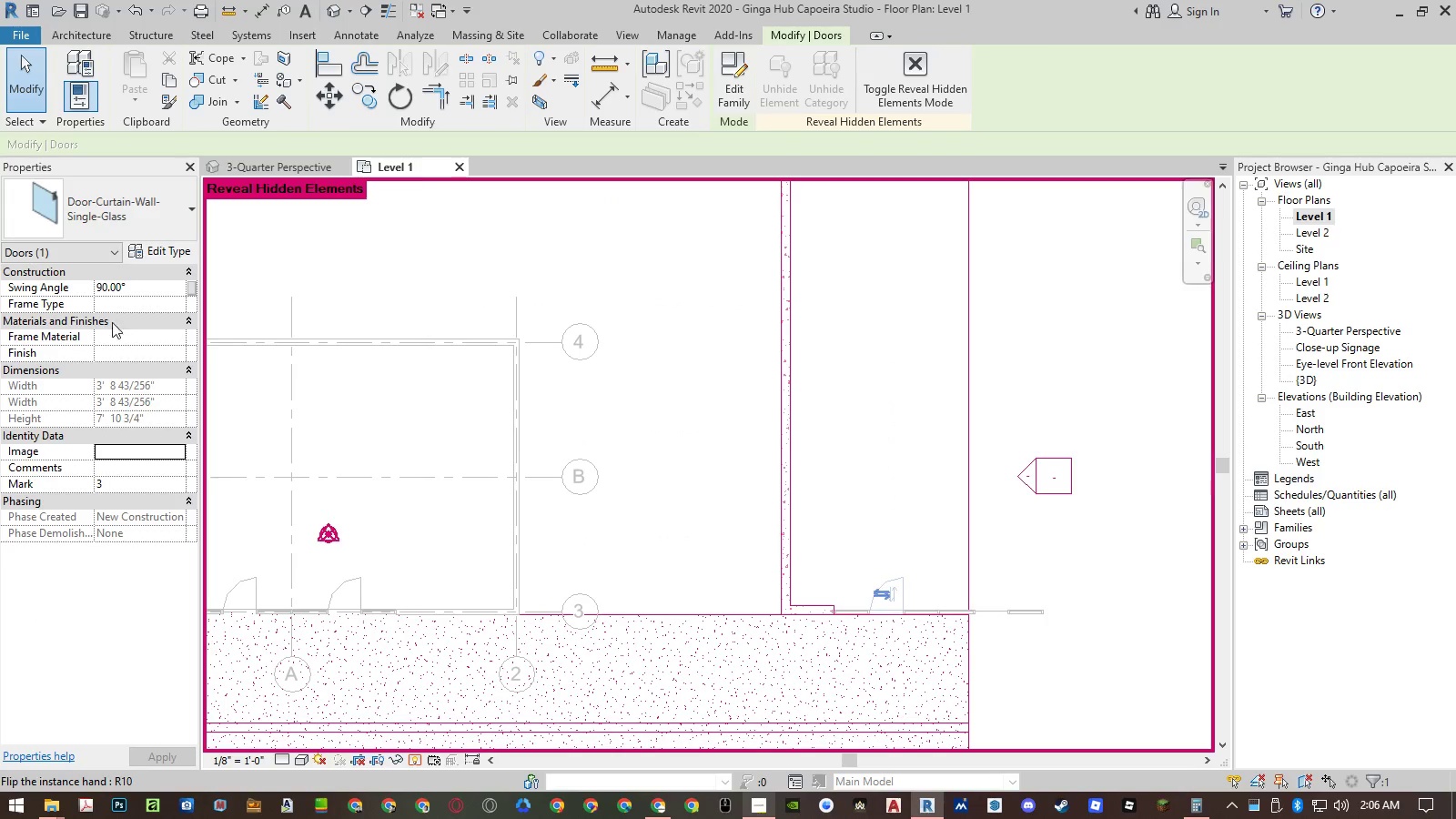 
left_click([131, 228])
 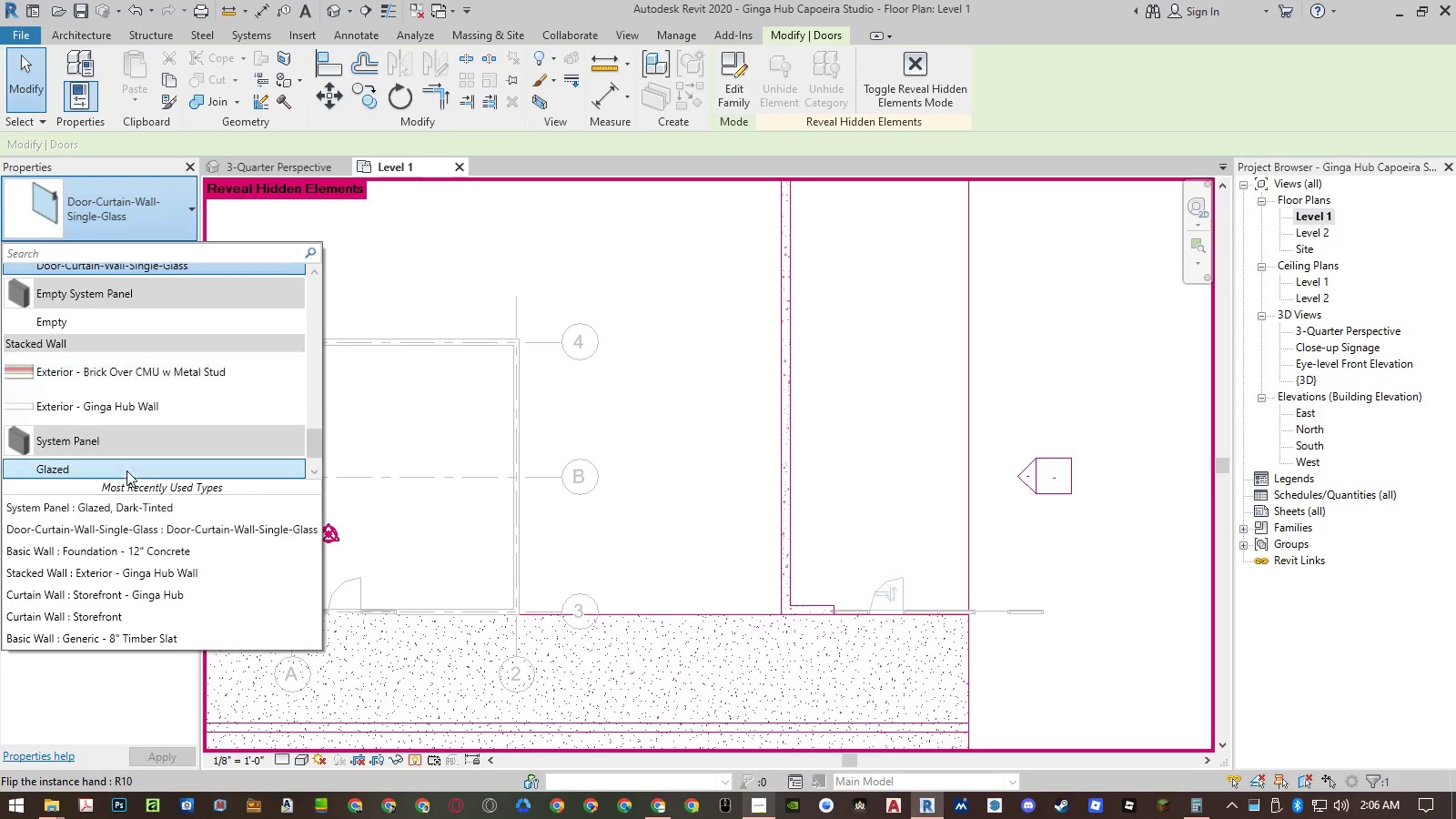 
scroll: coordinate [141, 426], scroll_direction: down, amount: 7.0
 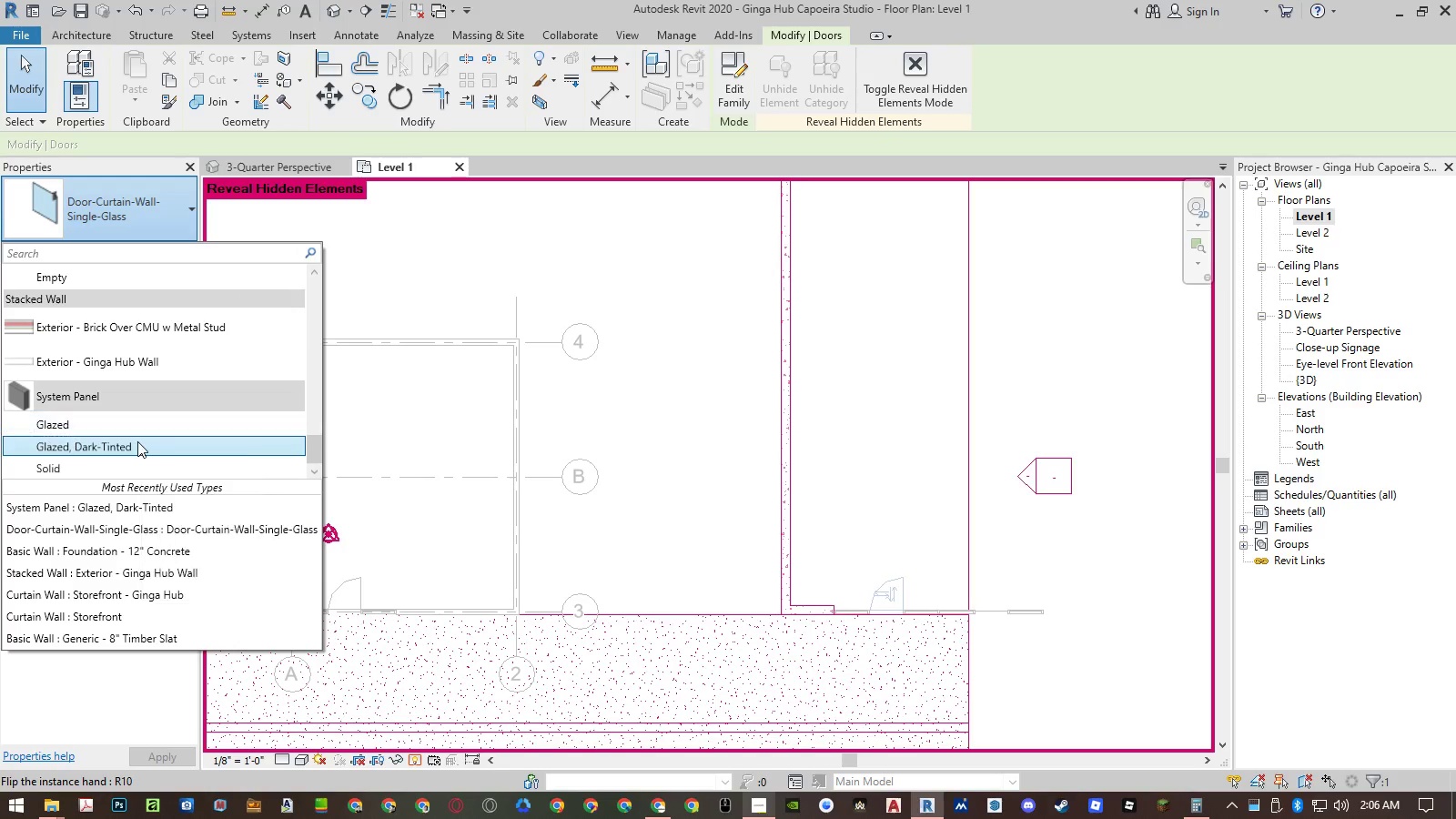 
left_click([137, 442])
 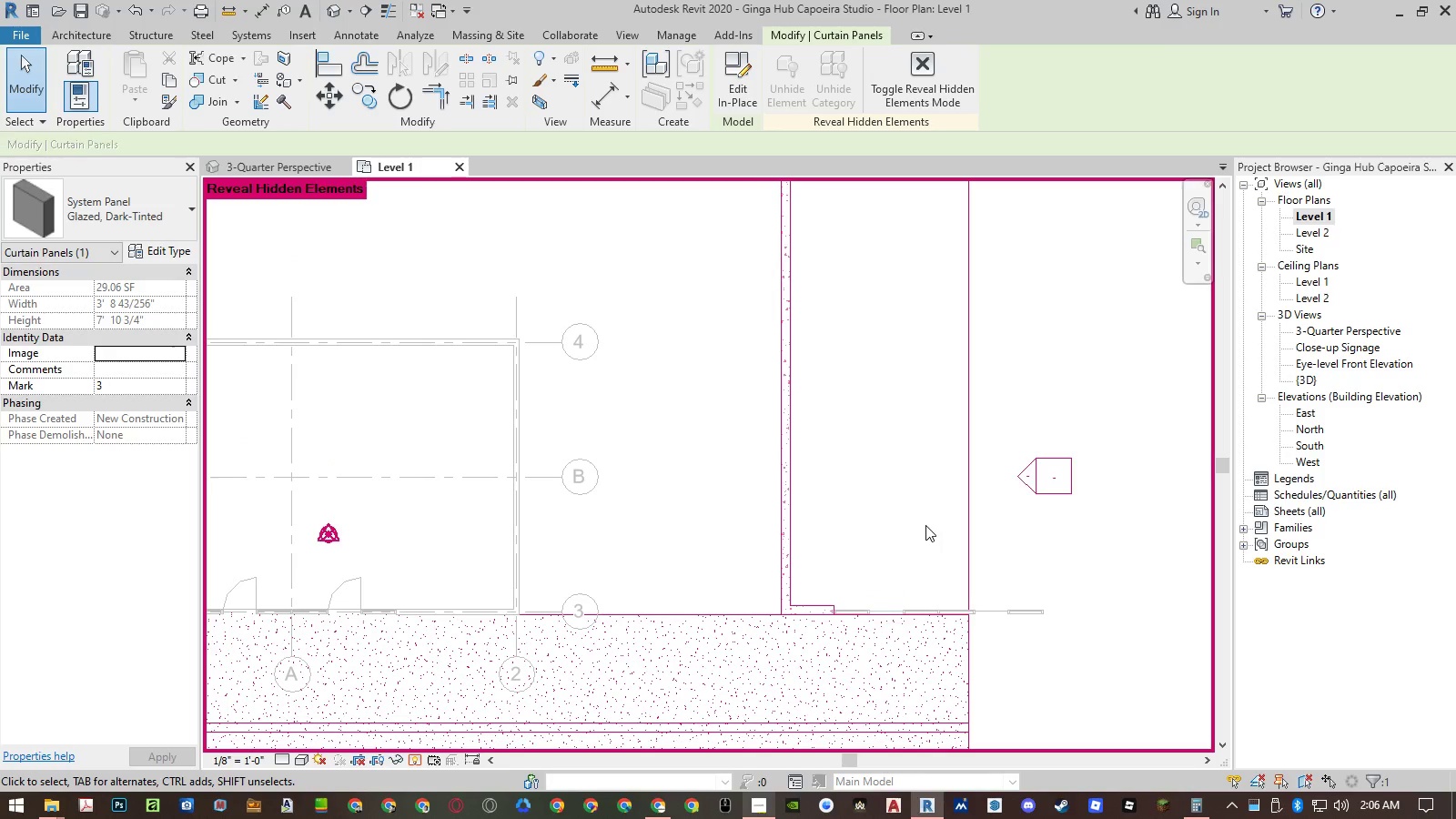 
key(Escape)
 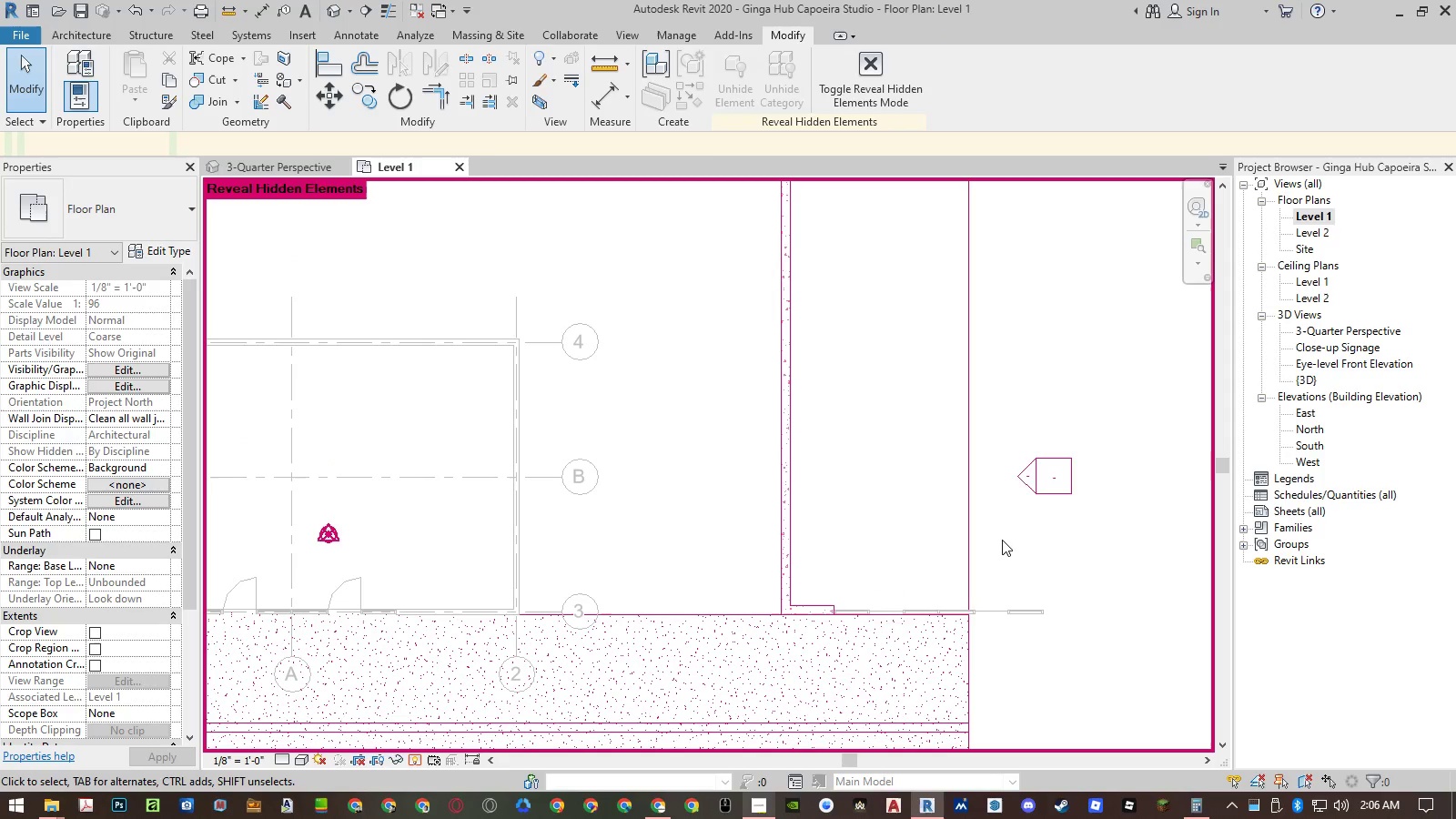 
key(Escape)
 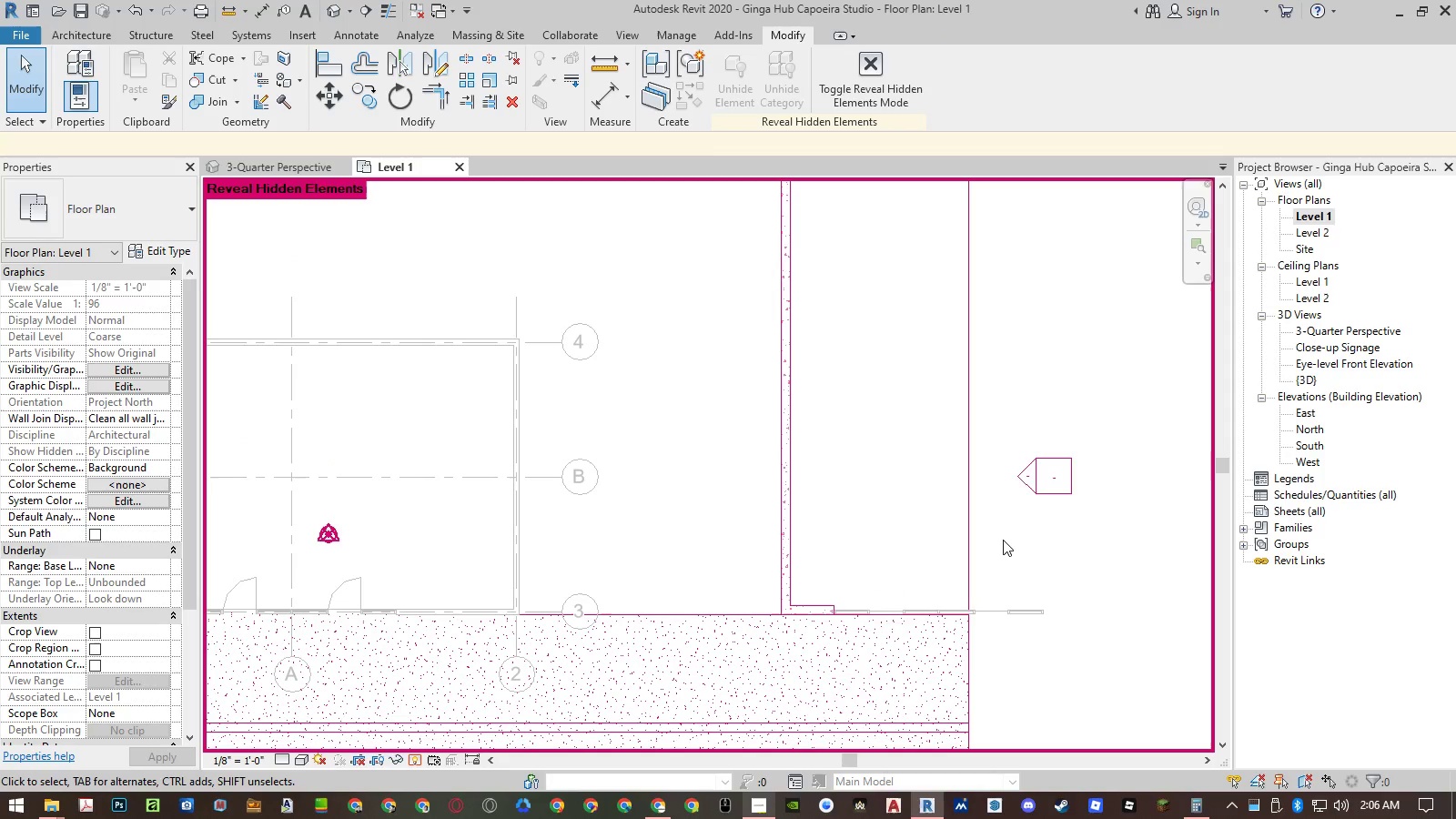 
left_click([1003, 540])
 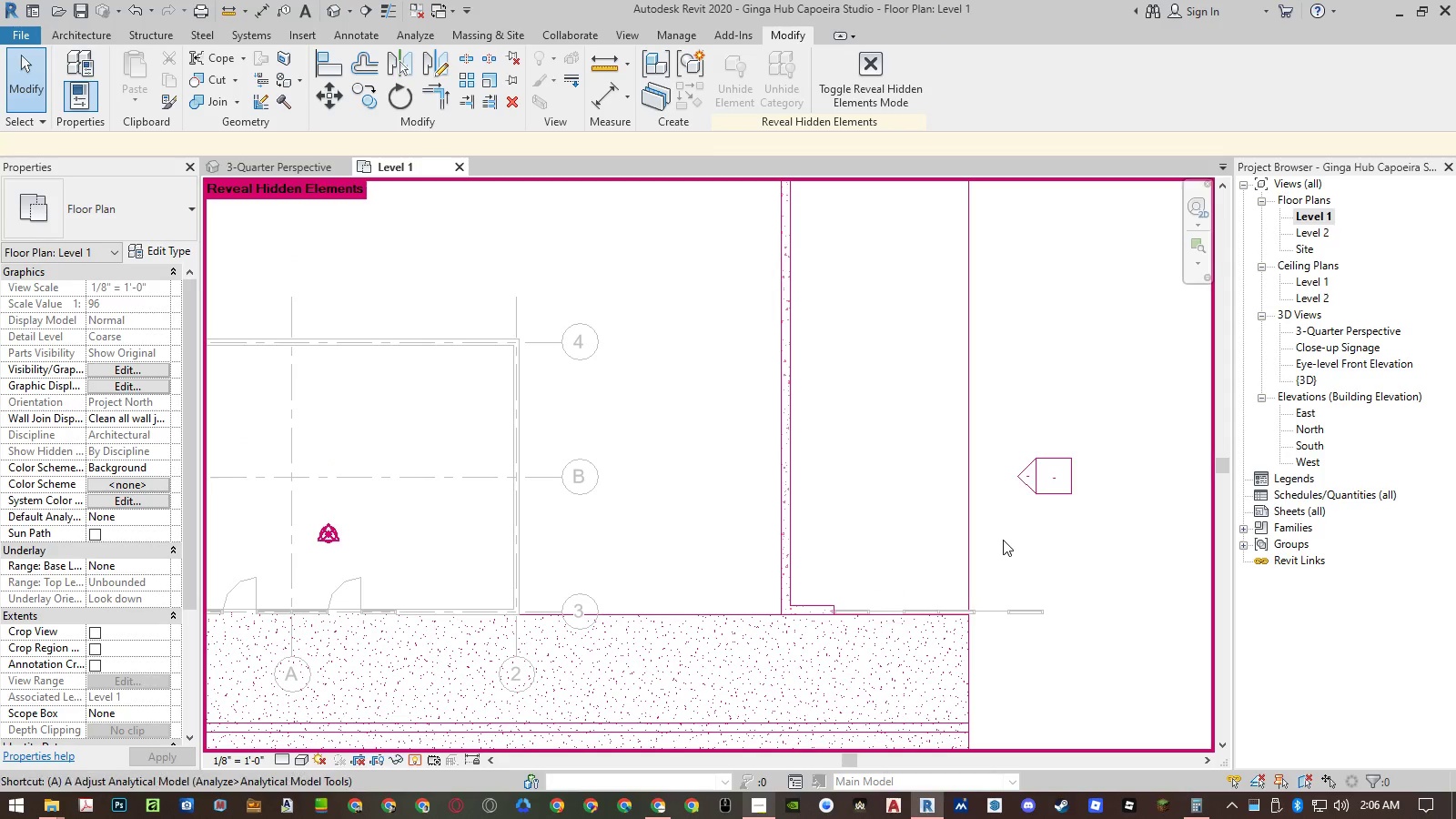 
type(al)
key(Escape)
key(Escape)
 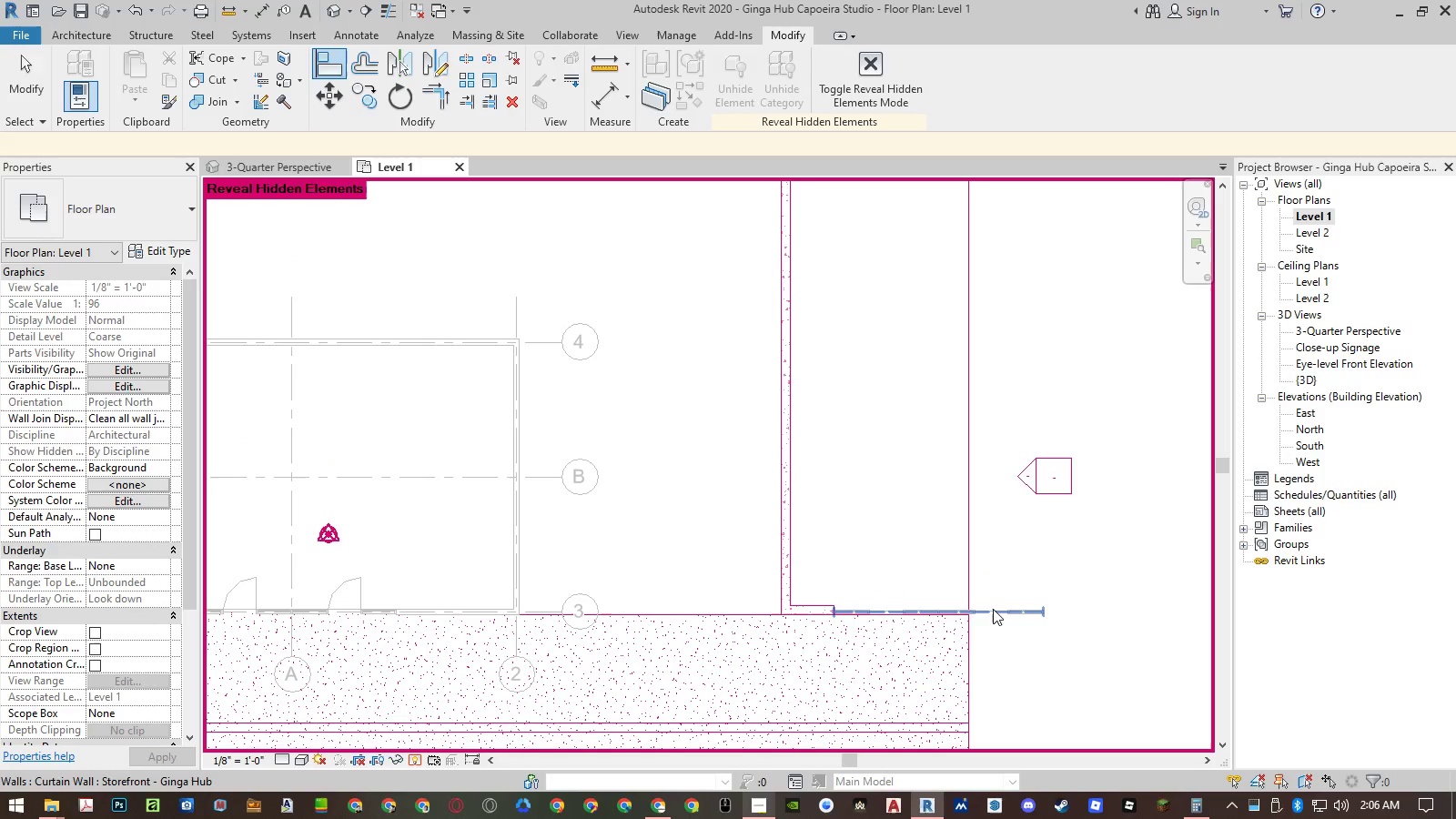 
left_click([993, 609])
 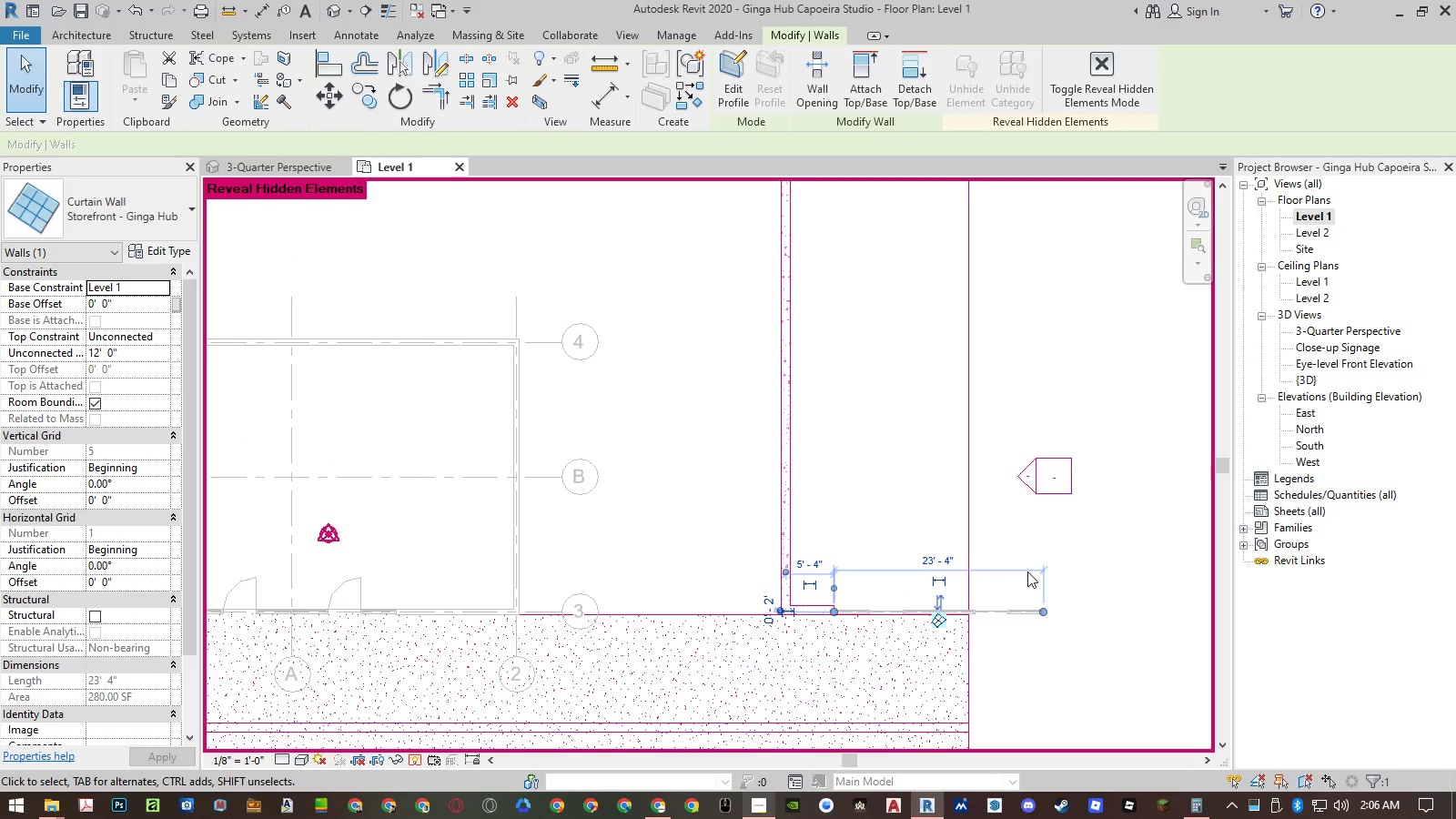 
type(co)
 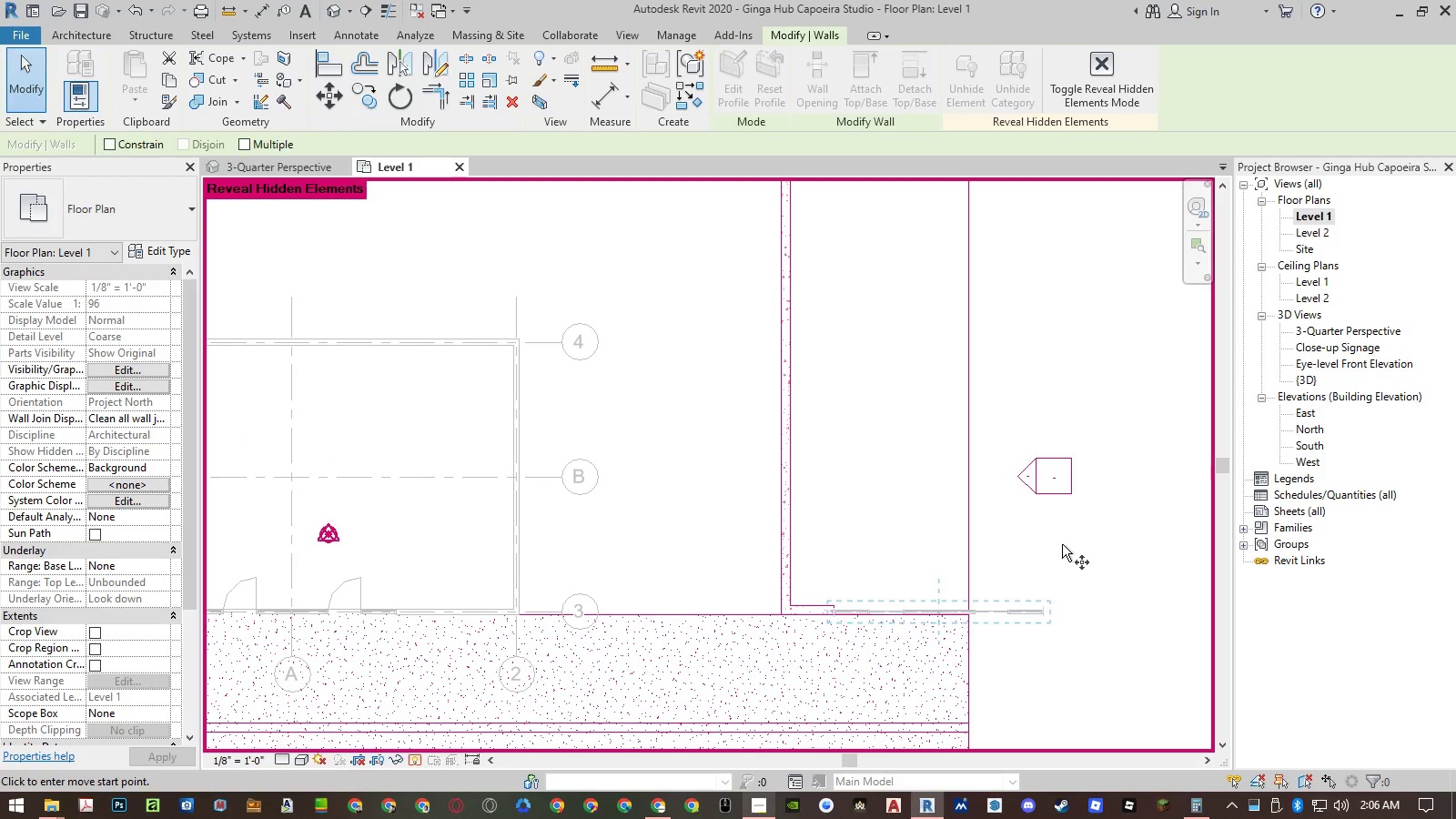 
left_click([914, 425])
 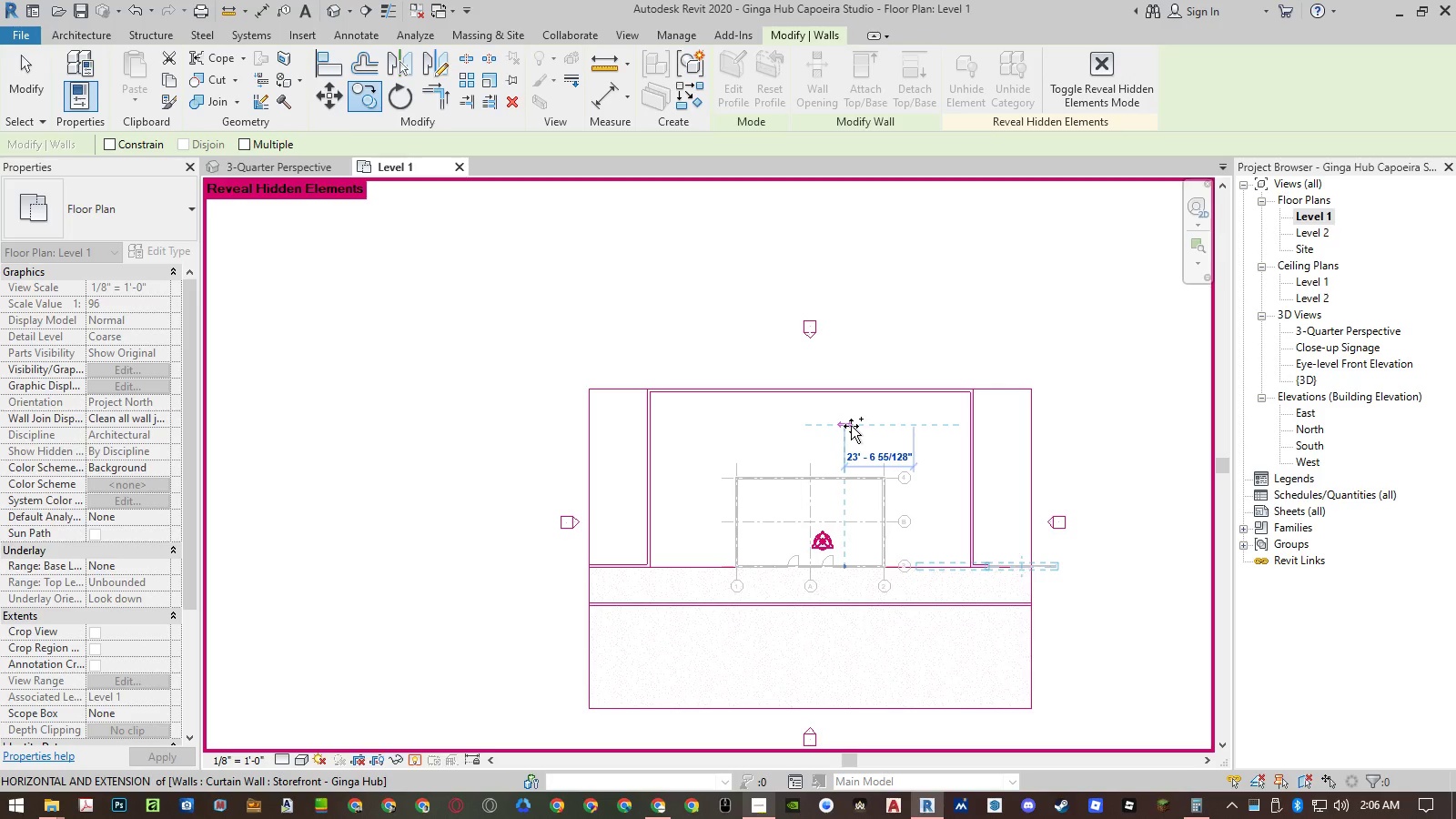 
scroll: coordinate [1062, 544], scroll_direction: down, amount: 8.0
 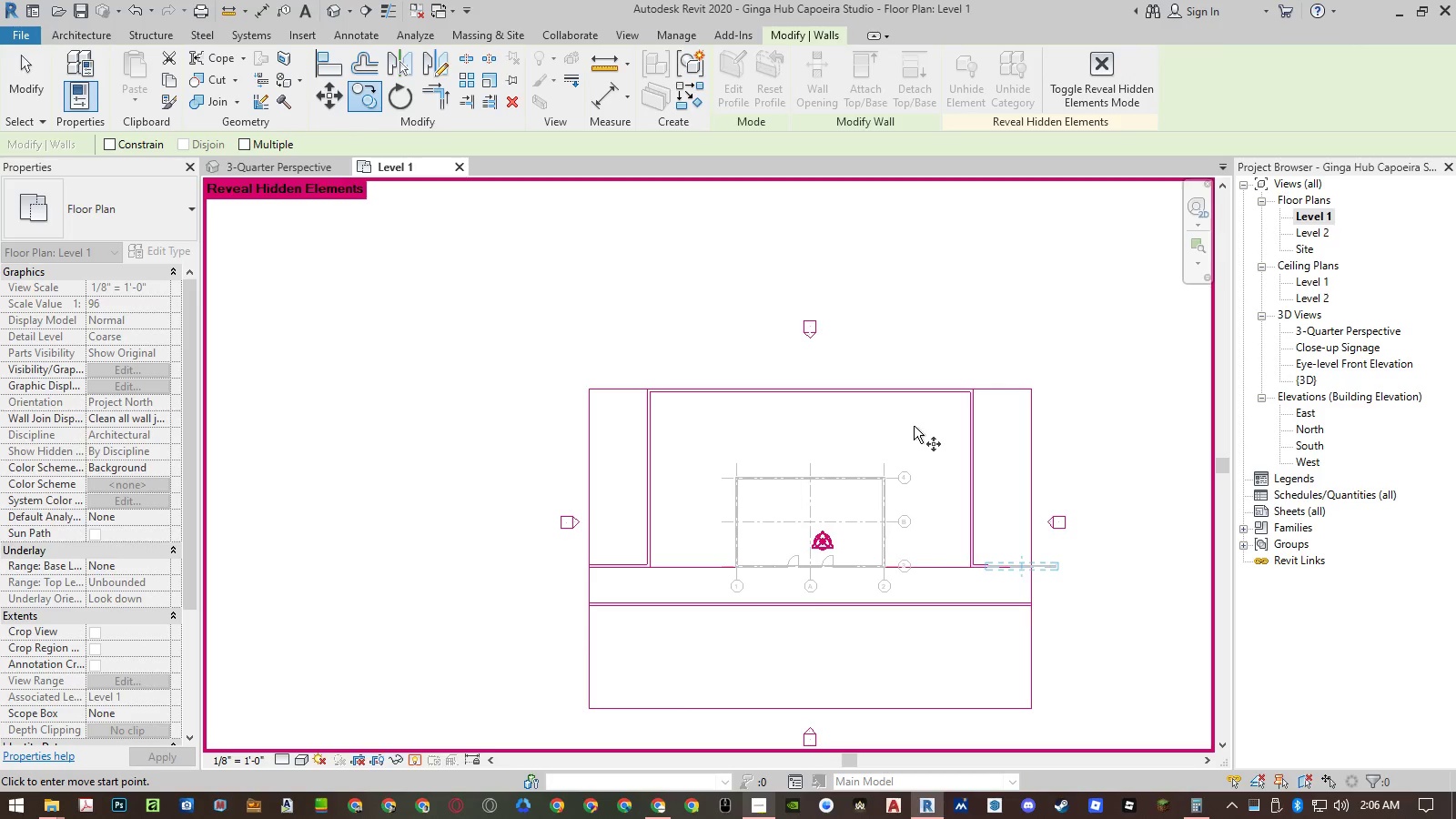 
key(Numpad1)
 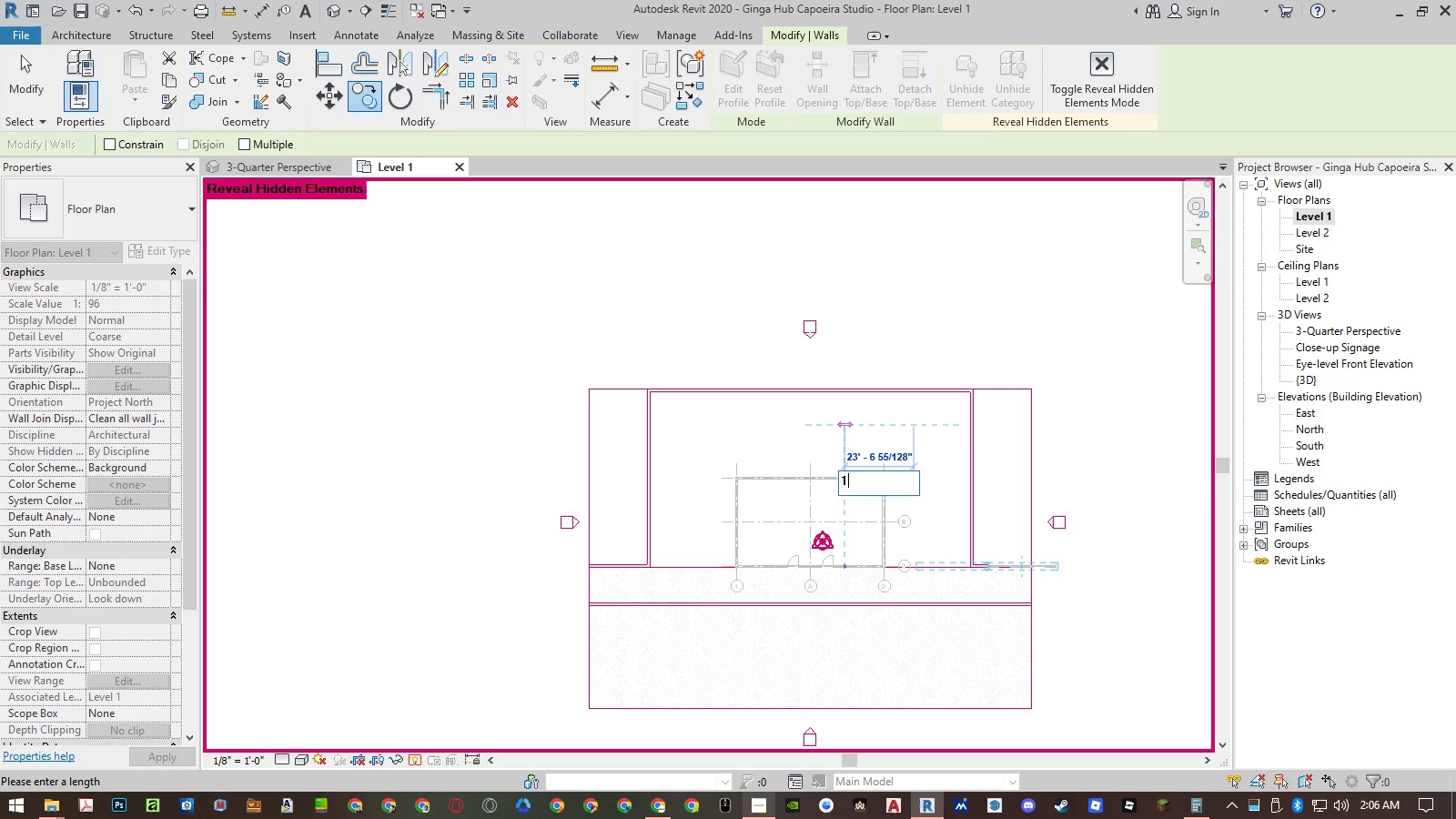 
key(Numpad4)
 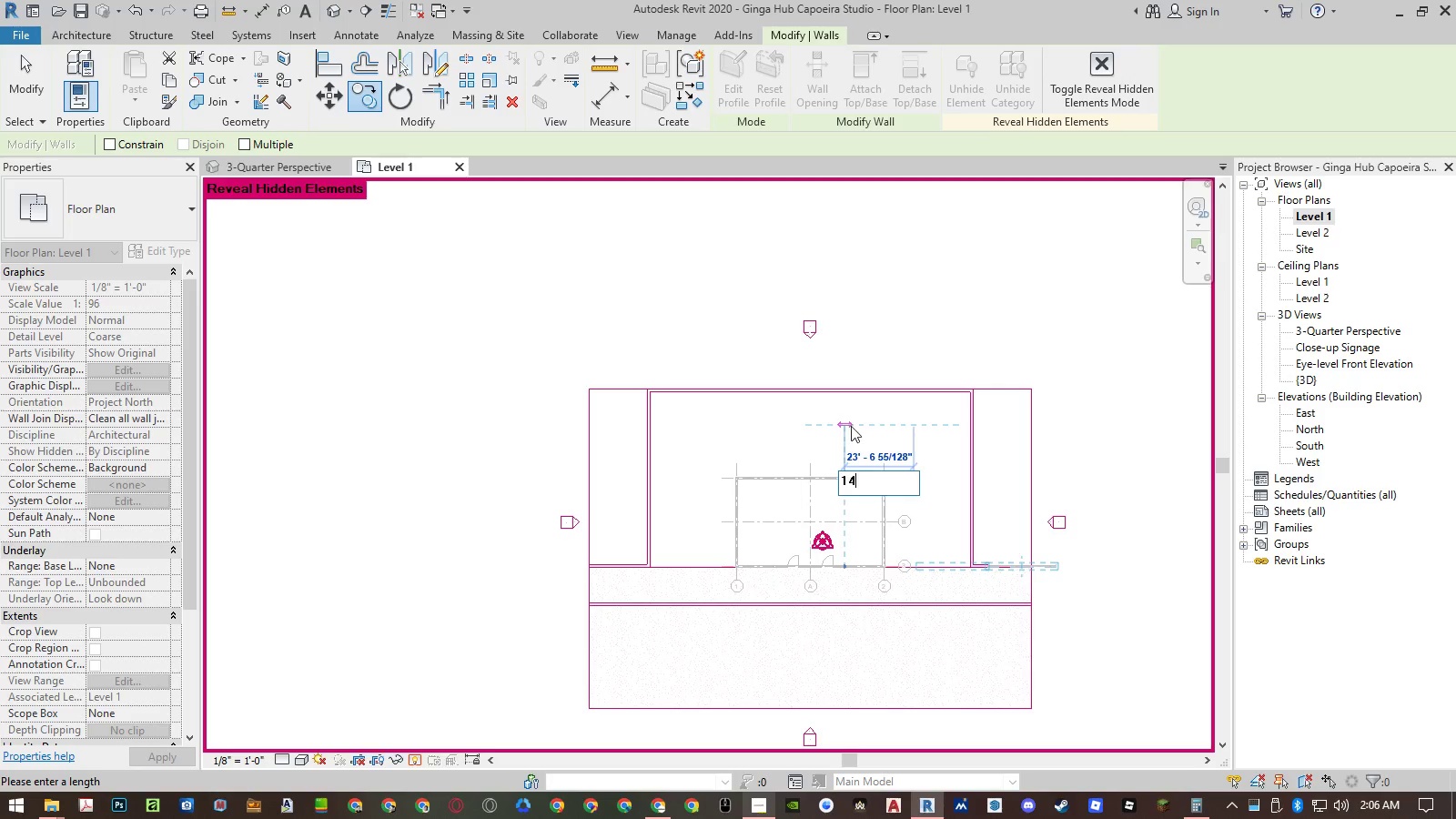 
key(Numpad4)
 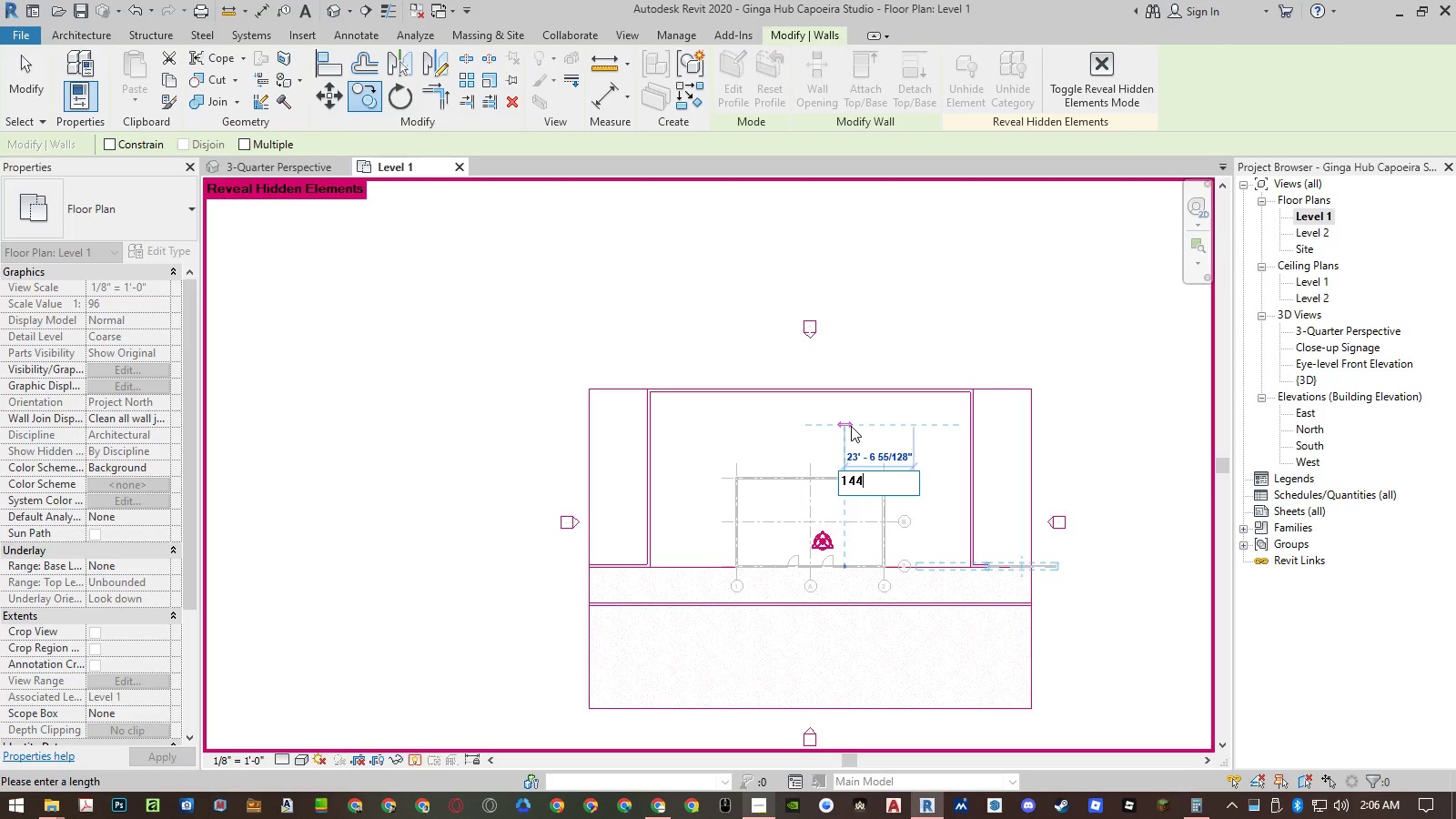 
key(NumpadEnter)
 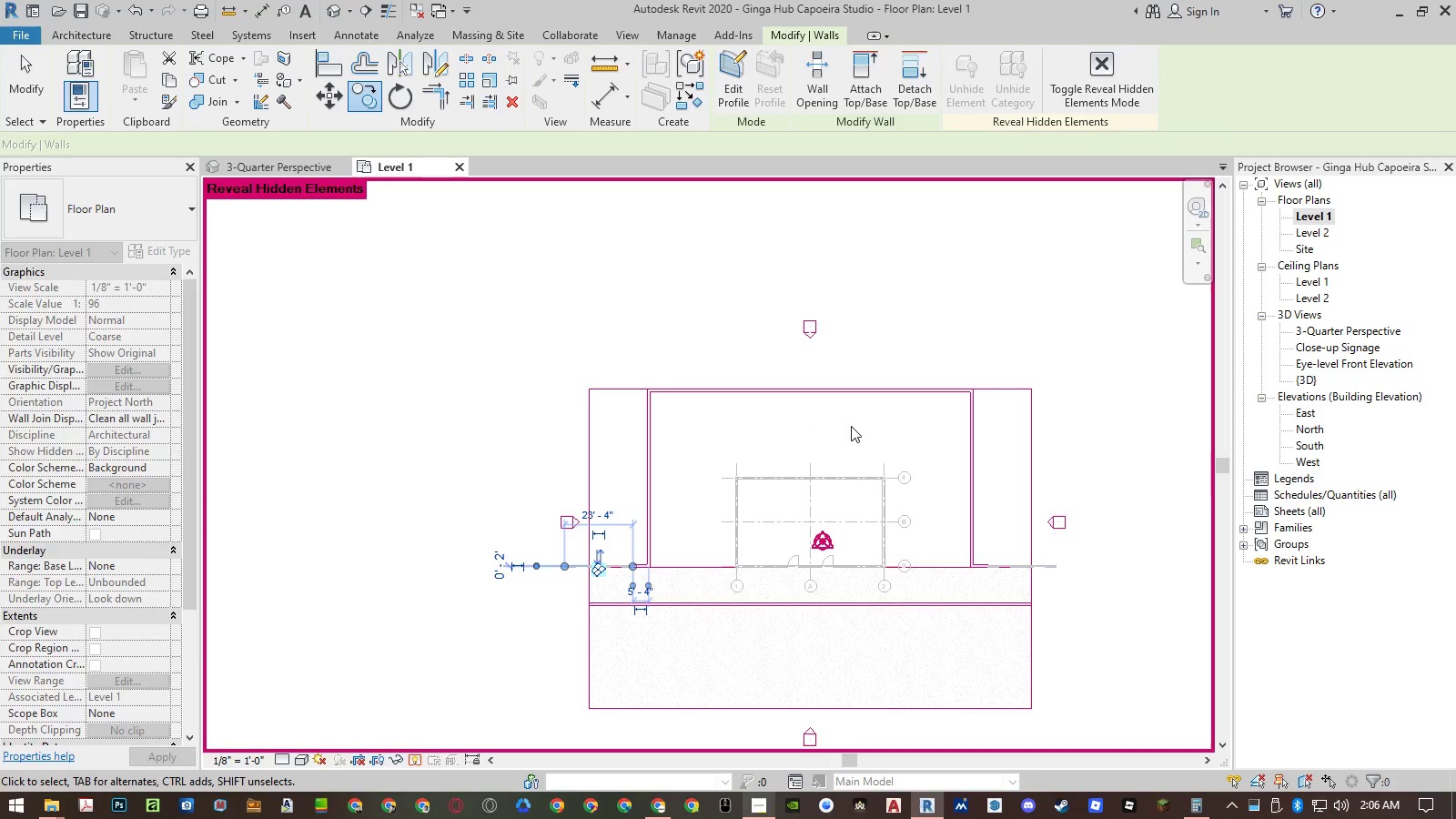 
key(Escape)
 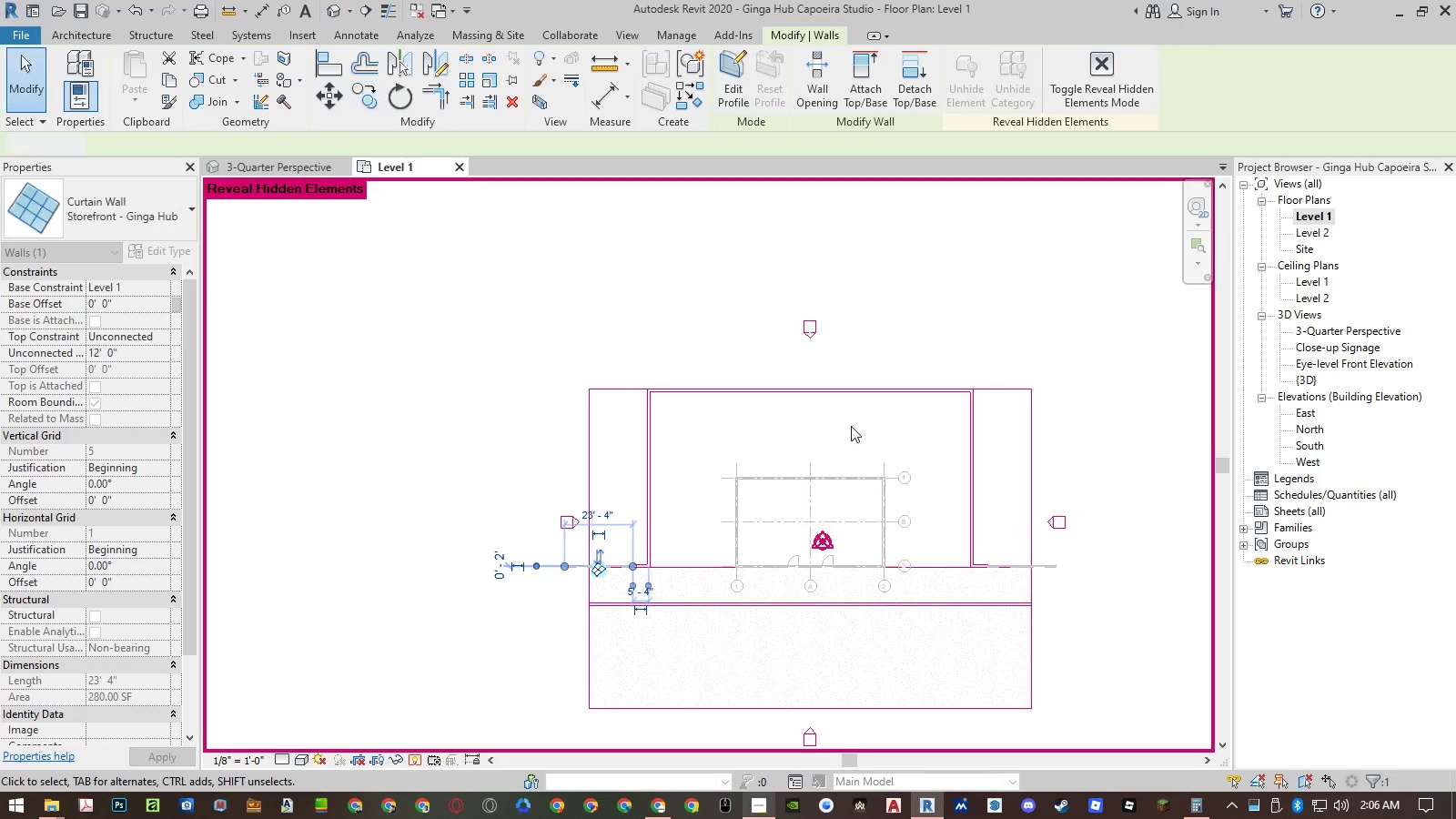 
key(Escape)
 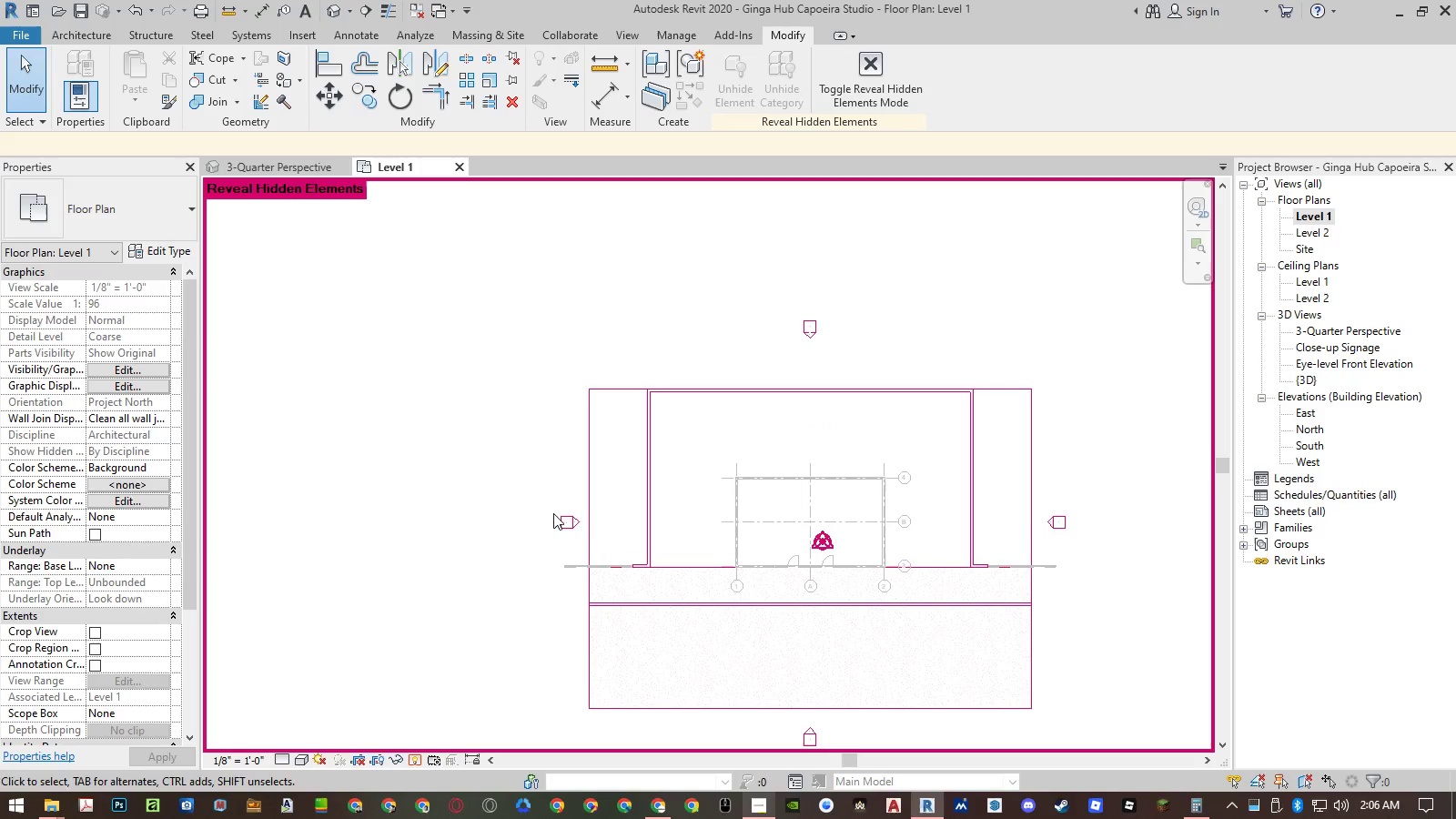 
left_click([568, 571])
 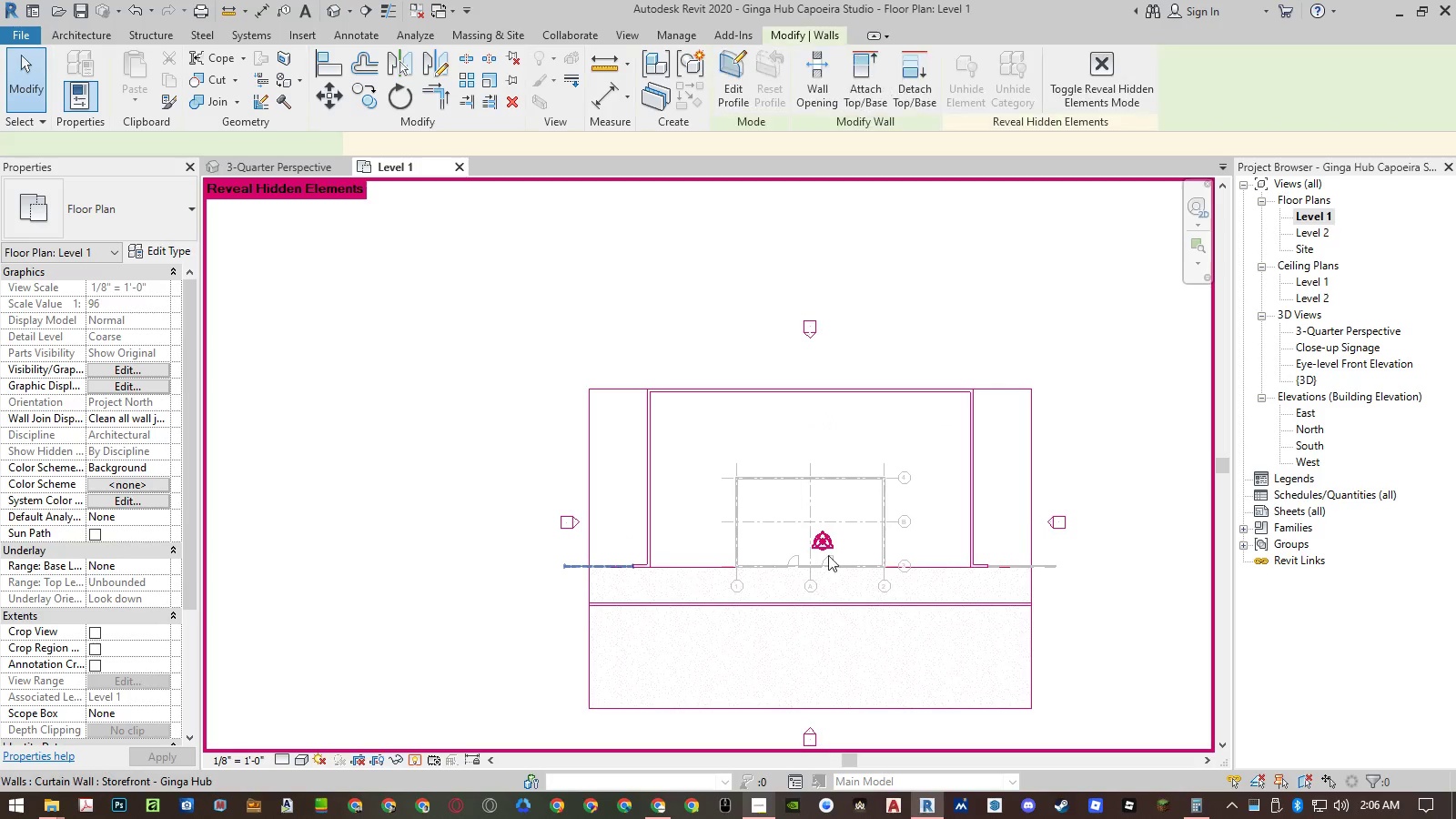 
hold_key(key=ControlLeft, duration=1.31)
left_click([1041, 565])
 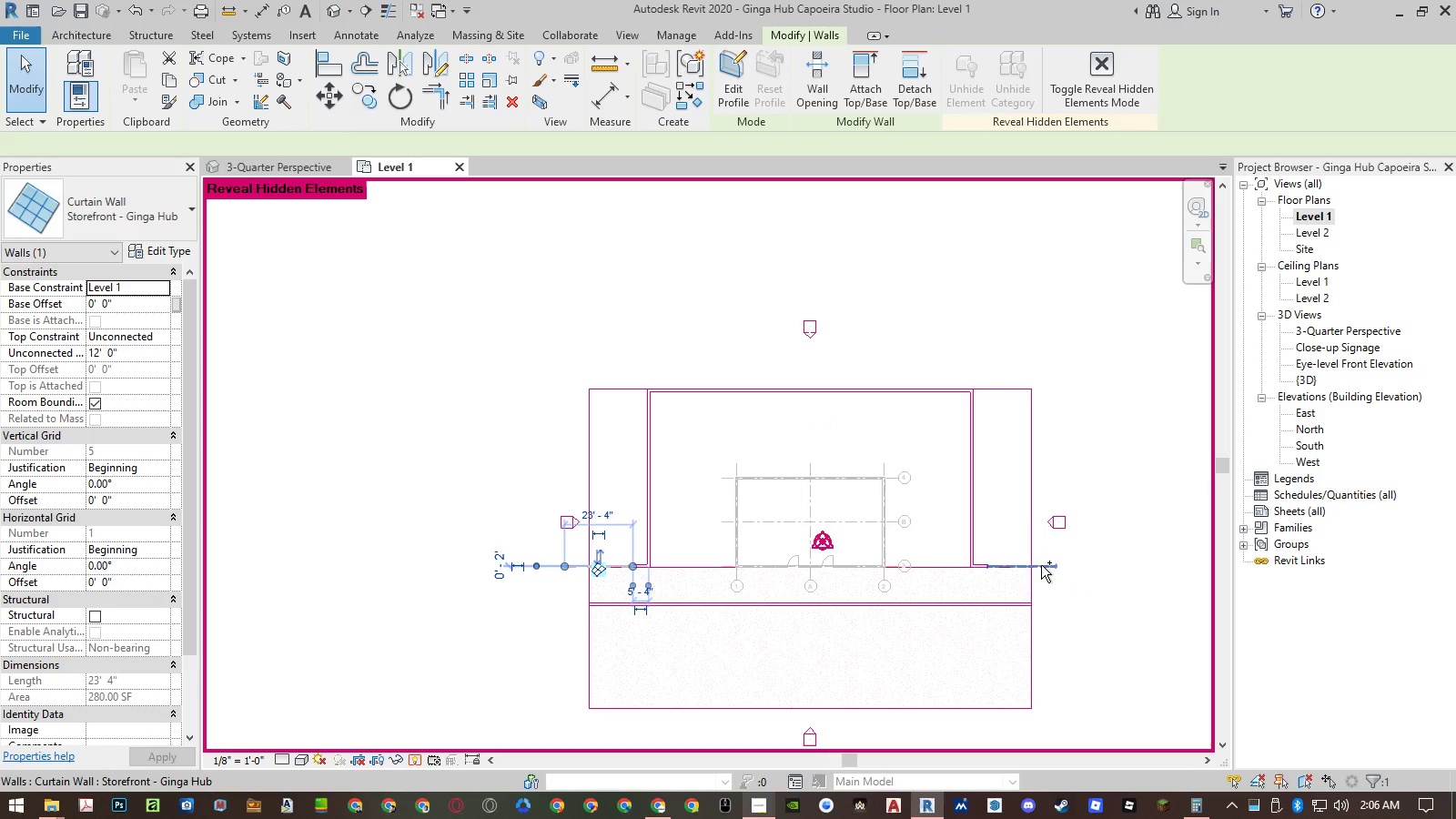 
hold_key(key=ControlLeft, duration=21.88)
right_click([1041, 565])
 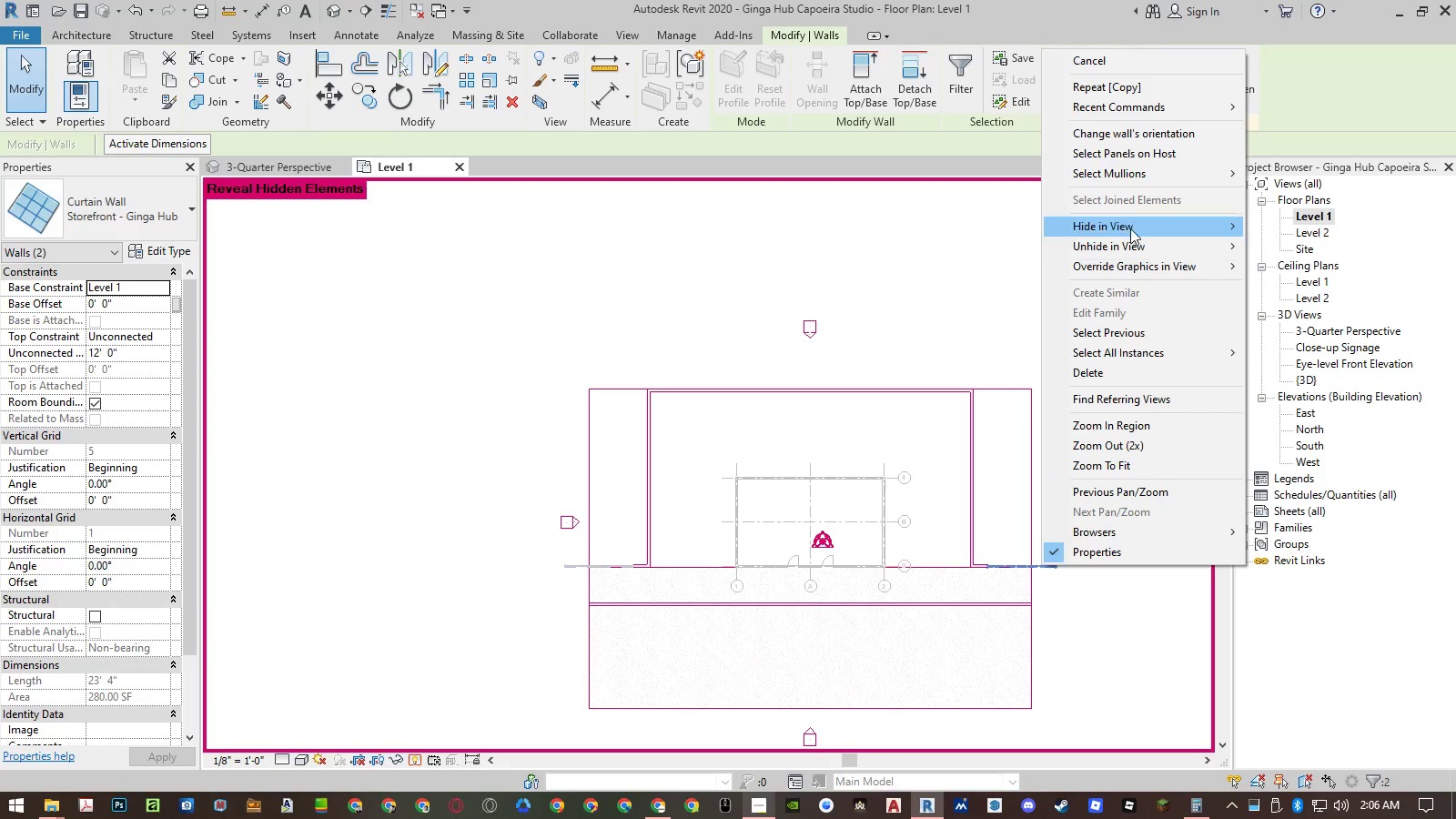 
left_click([1131, 219])
 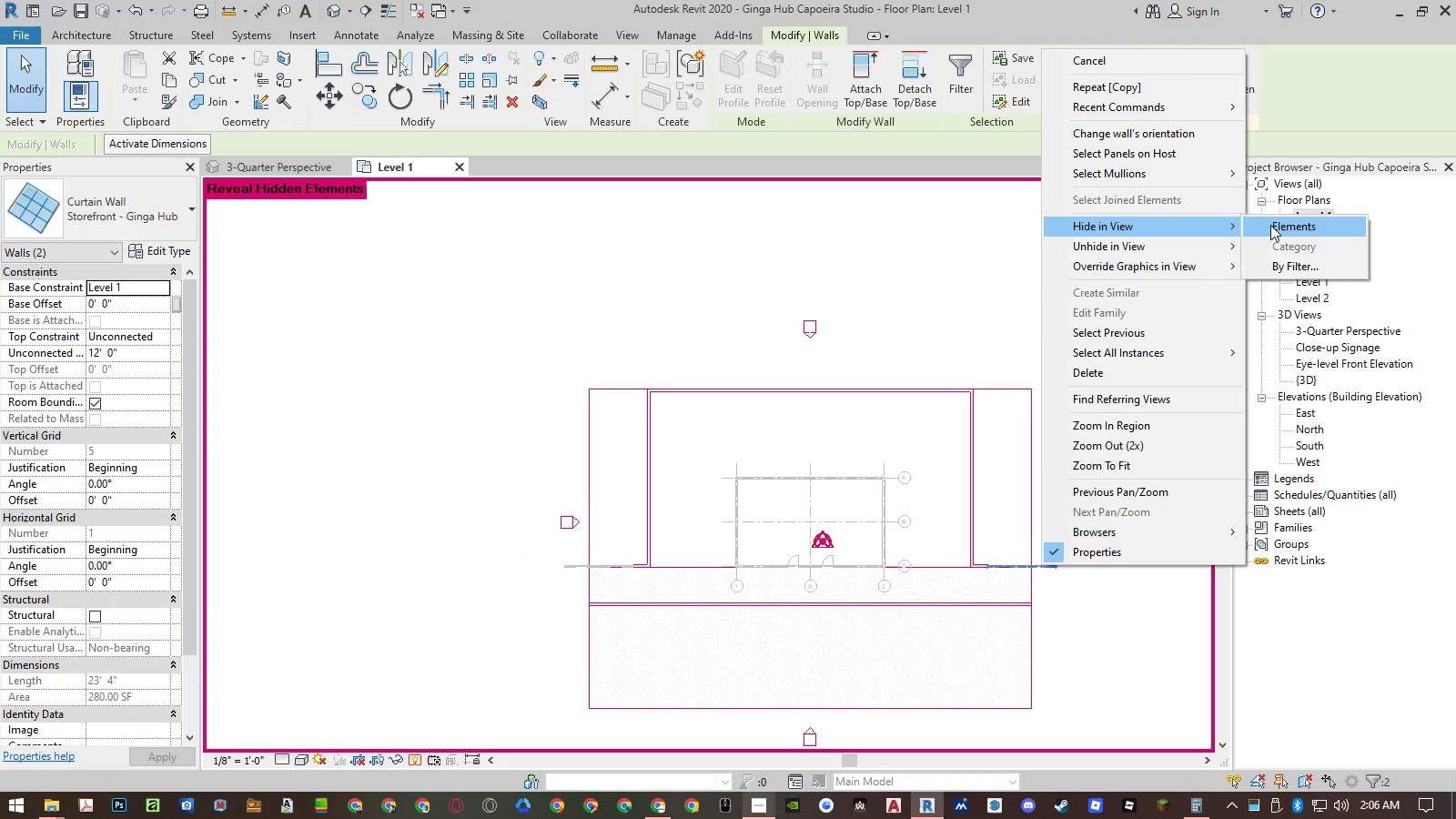 
left_click([1271, 223])
 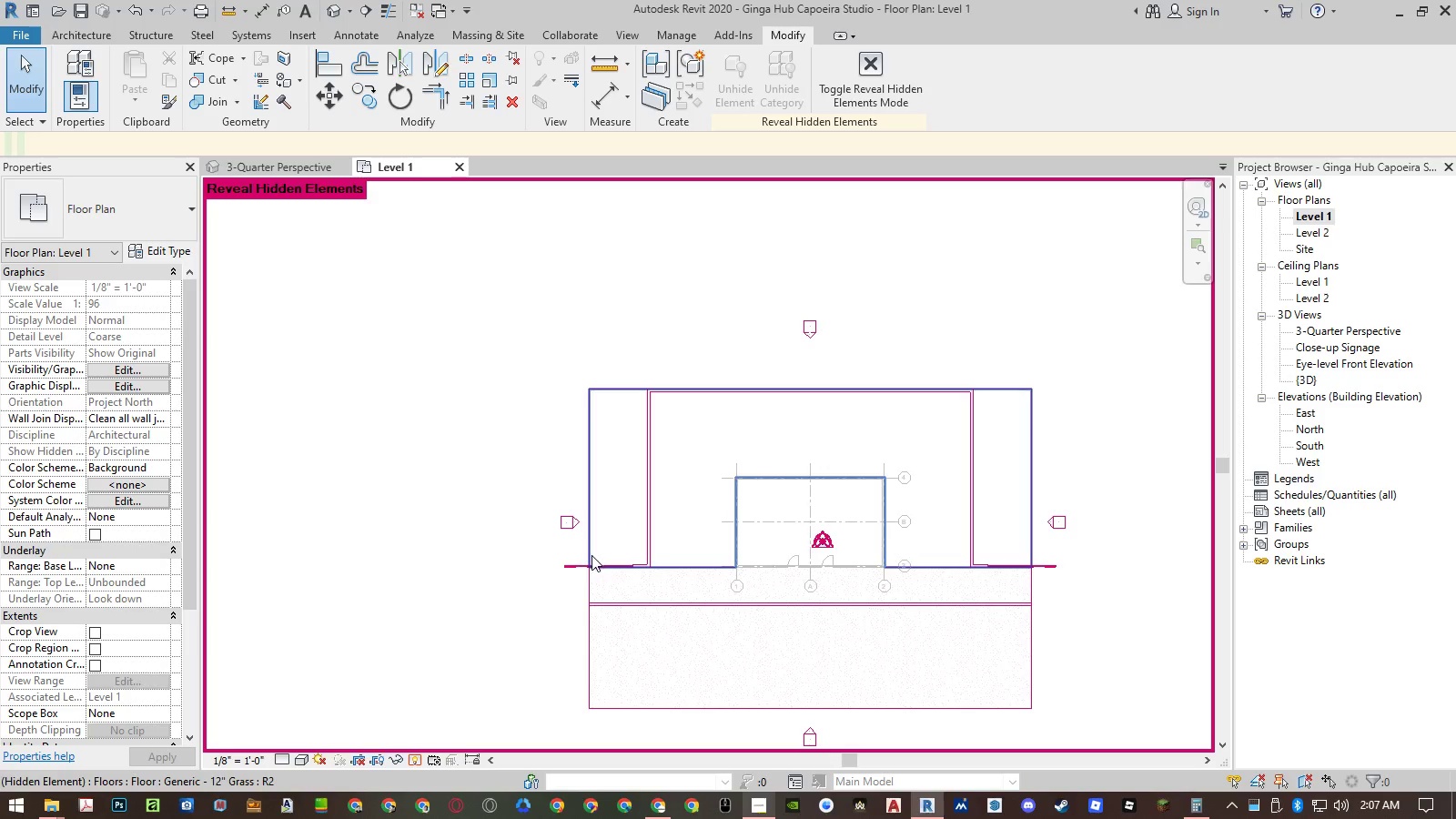 
left_click([1071, 592])
 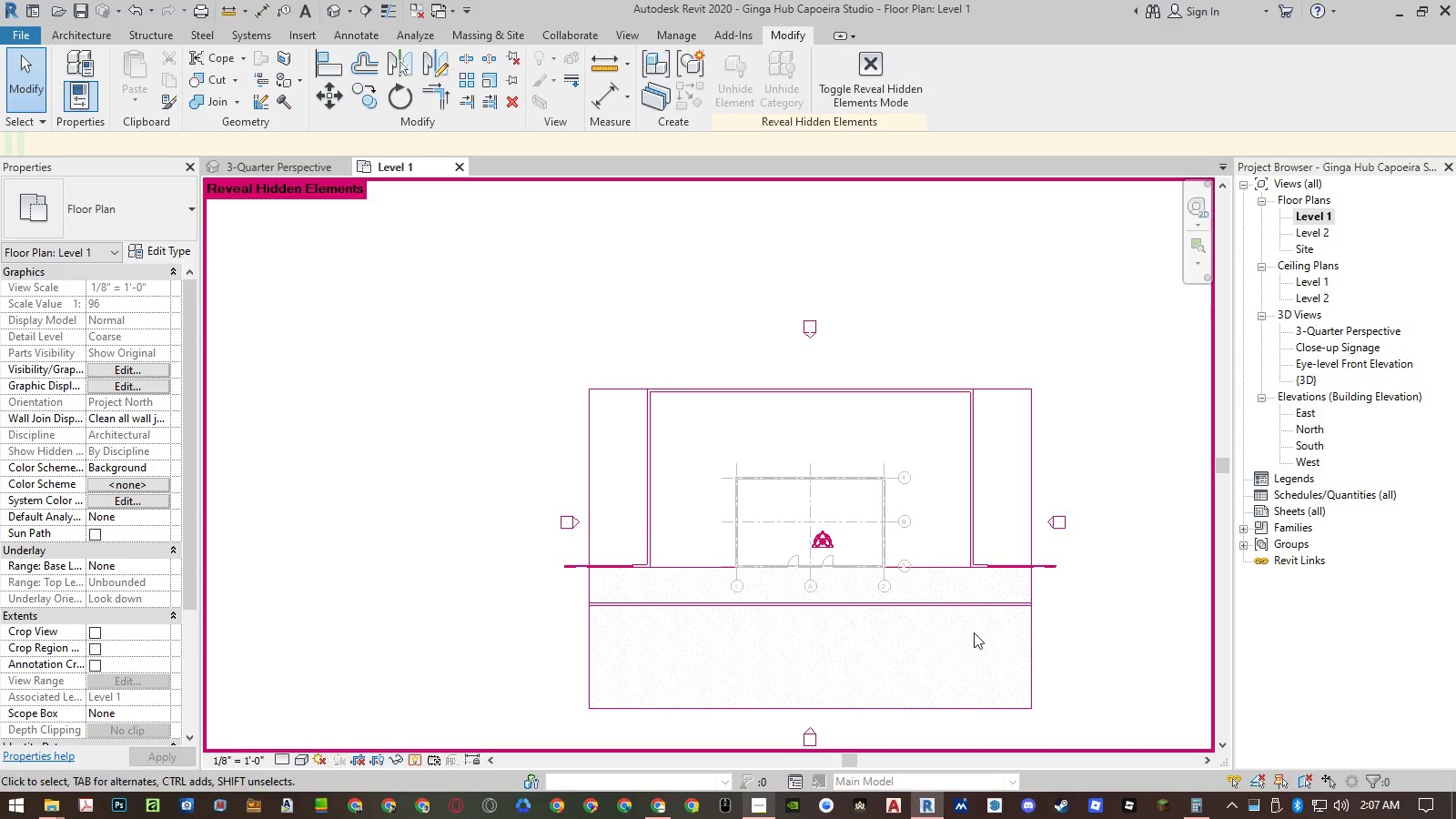 
scroll: coordinate [1054, 564], scroll_direction: up, amount: 5.0
 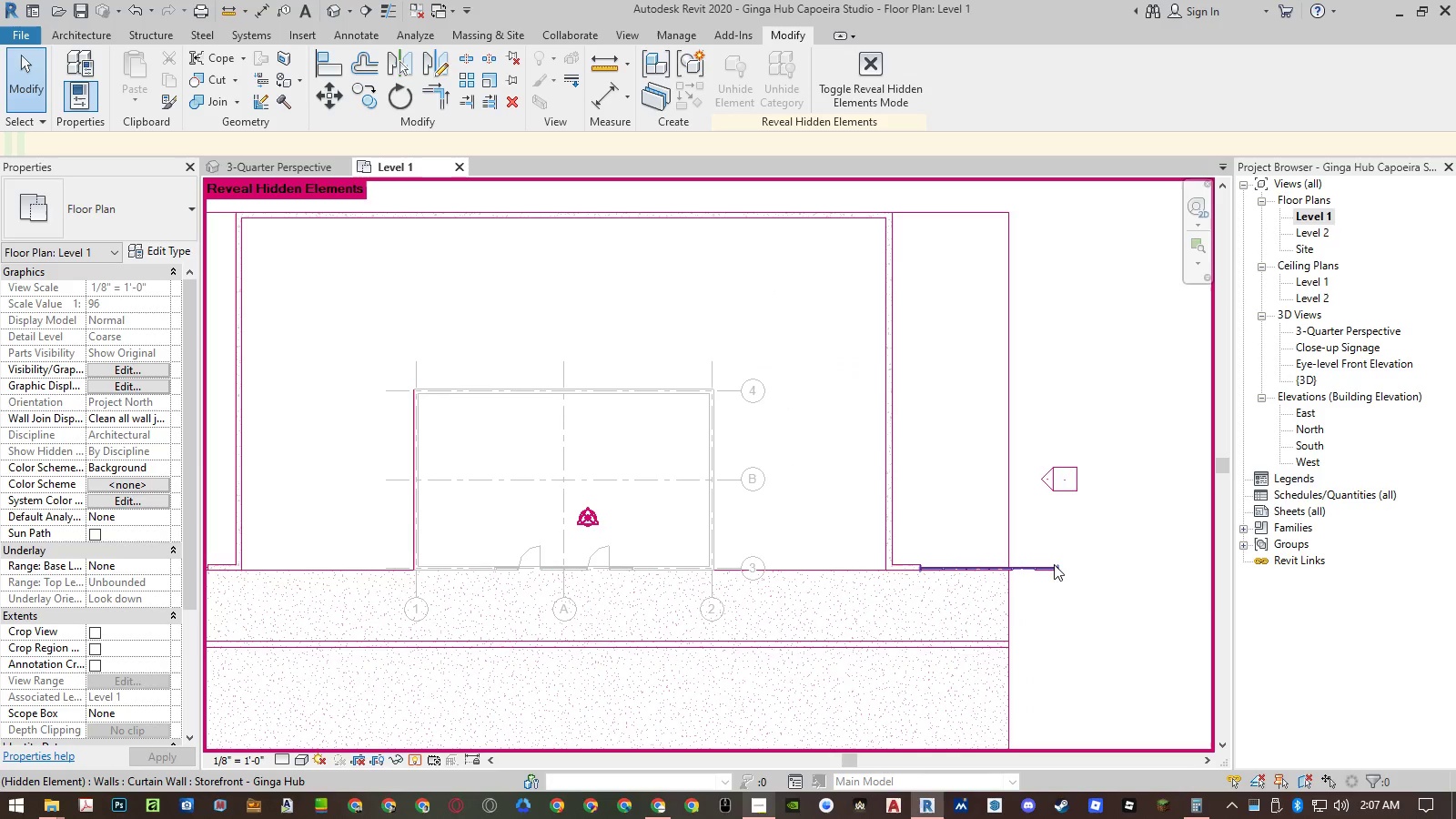 
scroll: coordinate [1054, 564], scroll_direction: down, amount: 4.0
 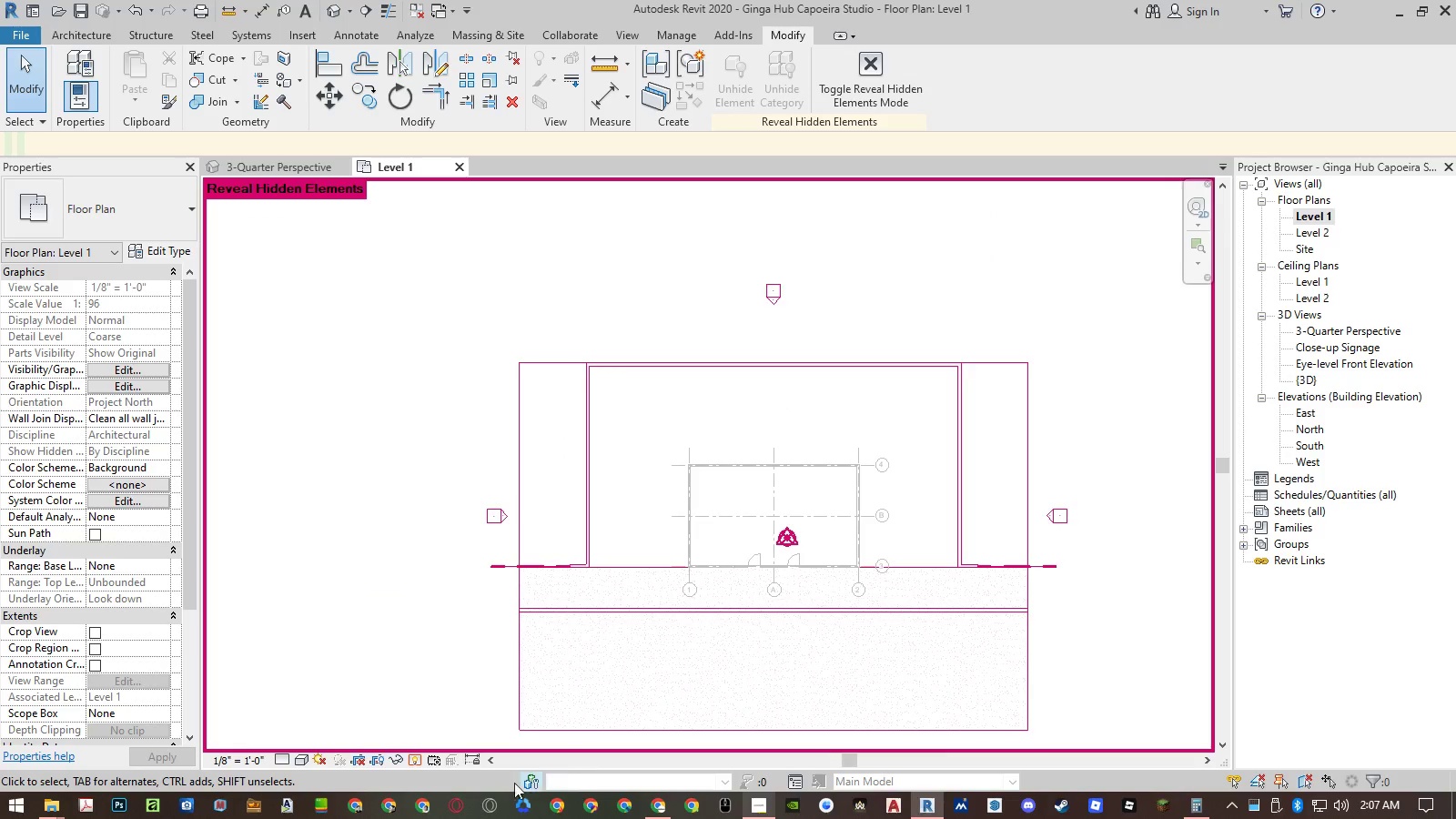 
left_click([415, 758])
 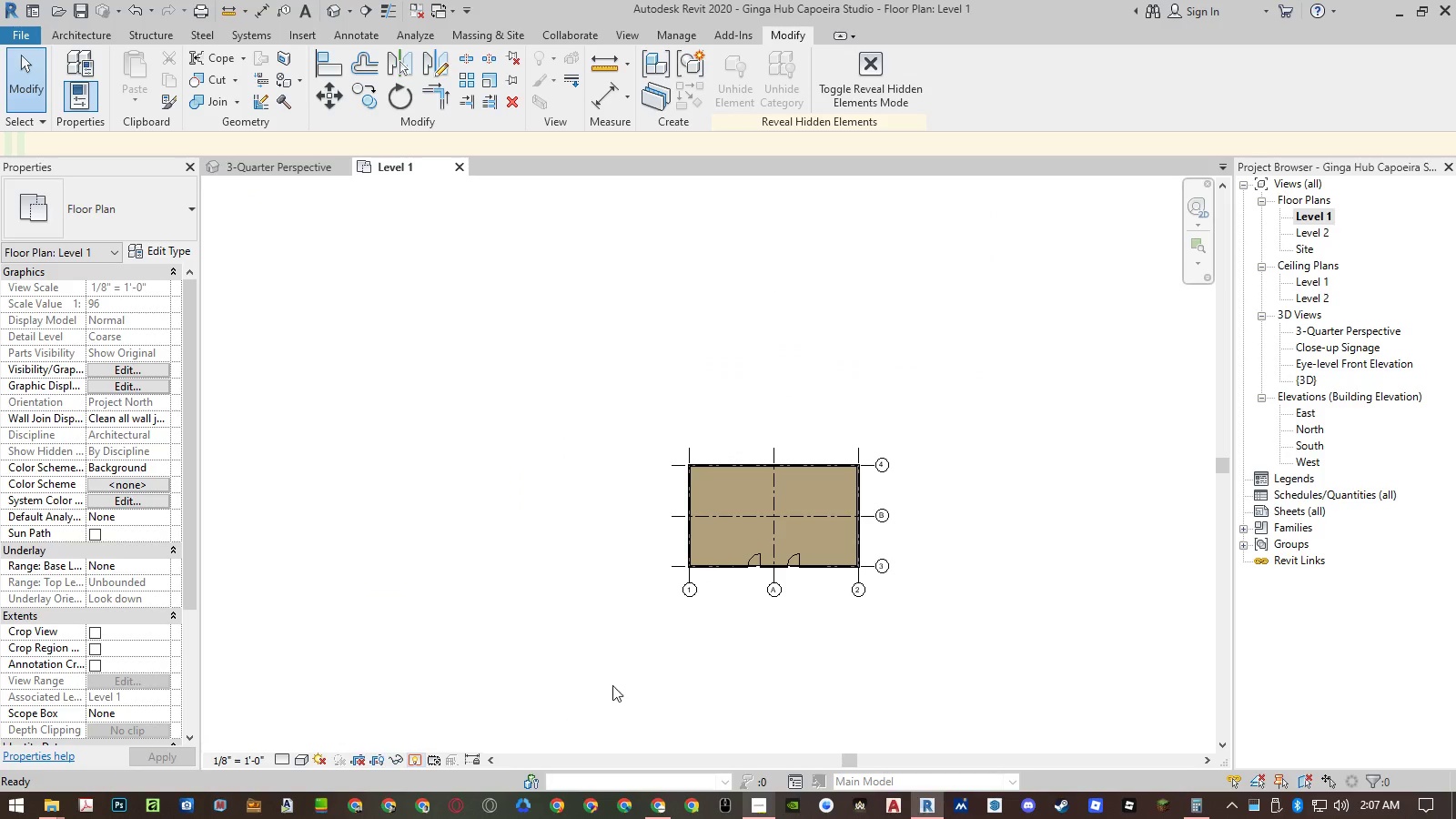 
middle_click([663, 666])
 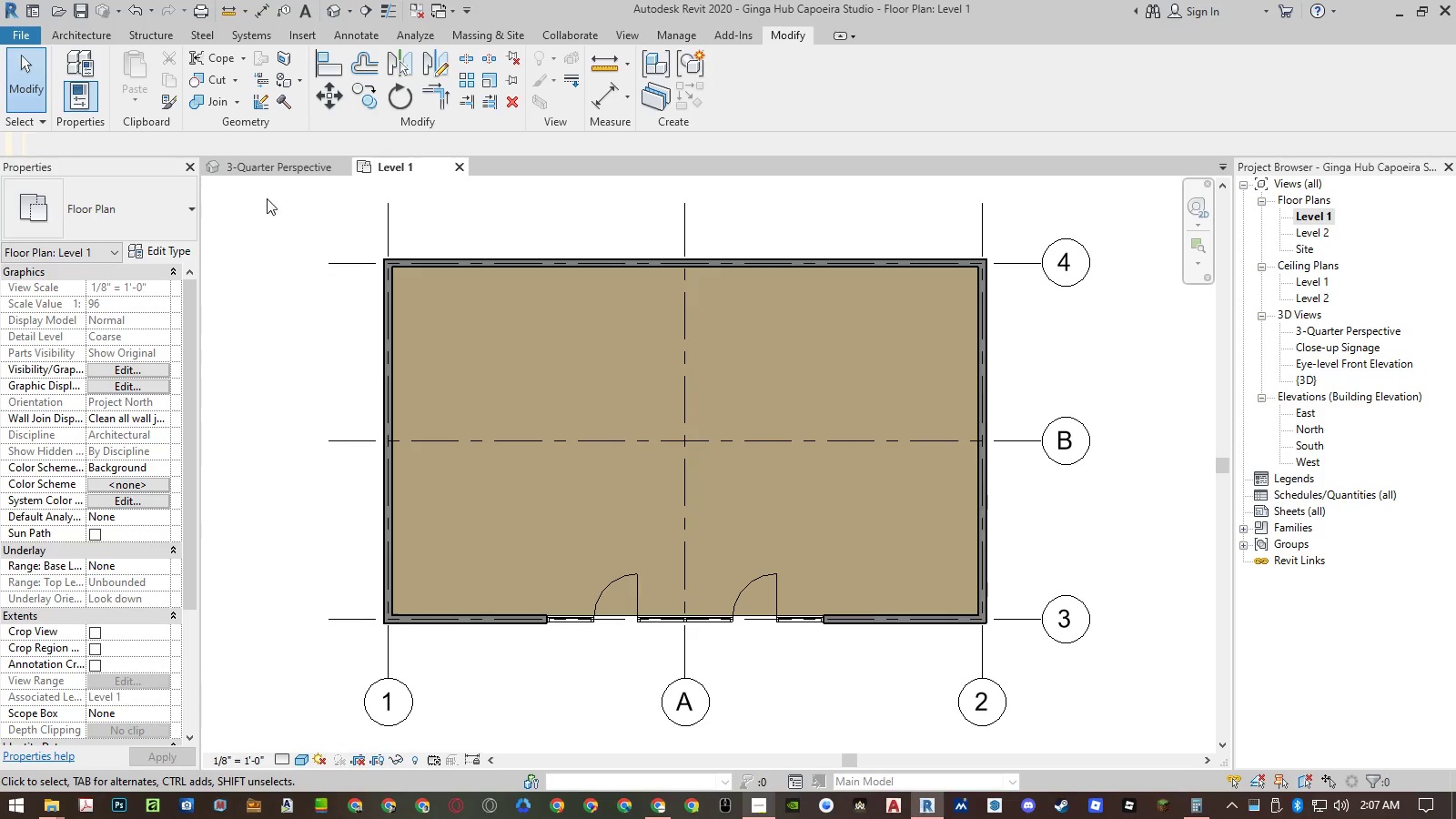 
left_click([262, 166])
 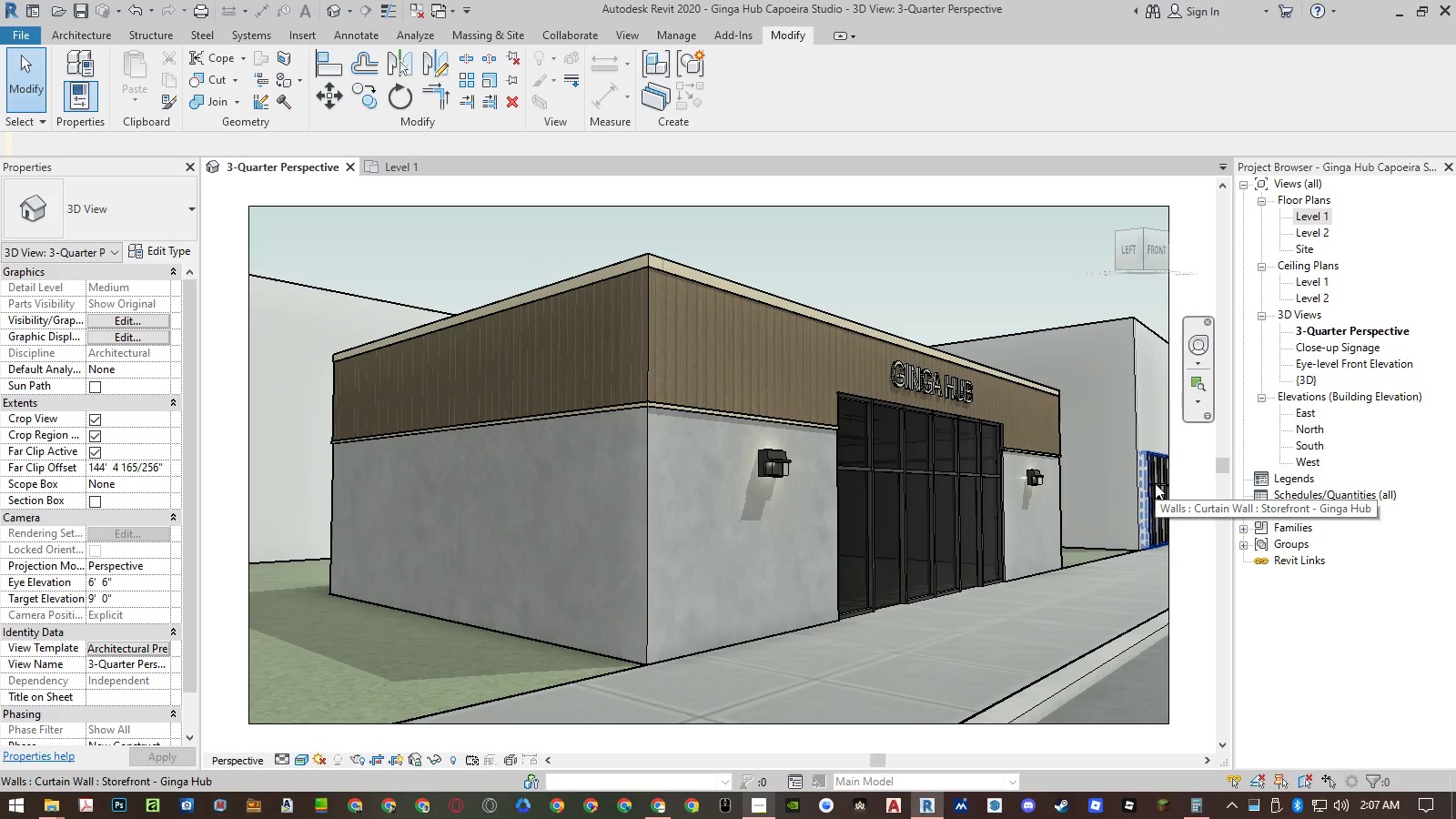 
left_click([379, 170])
 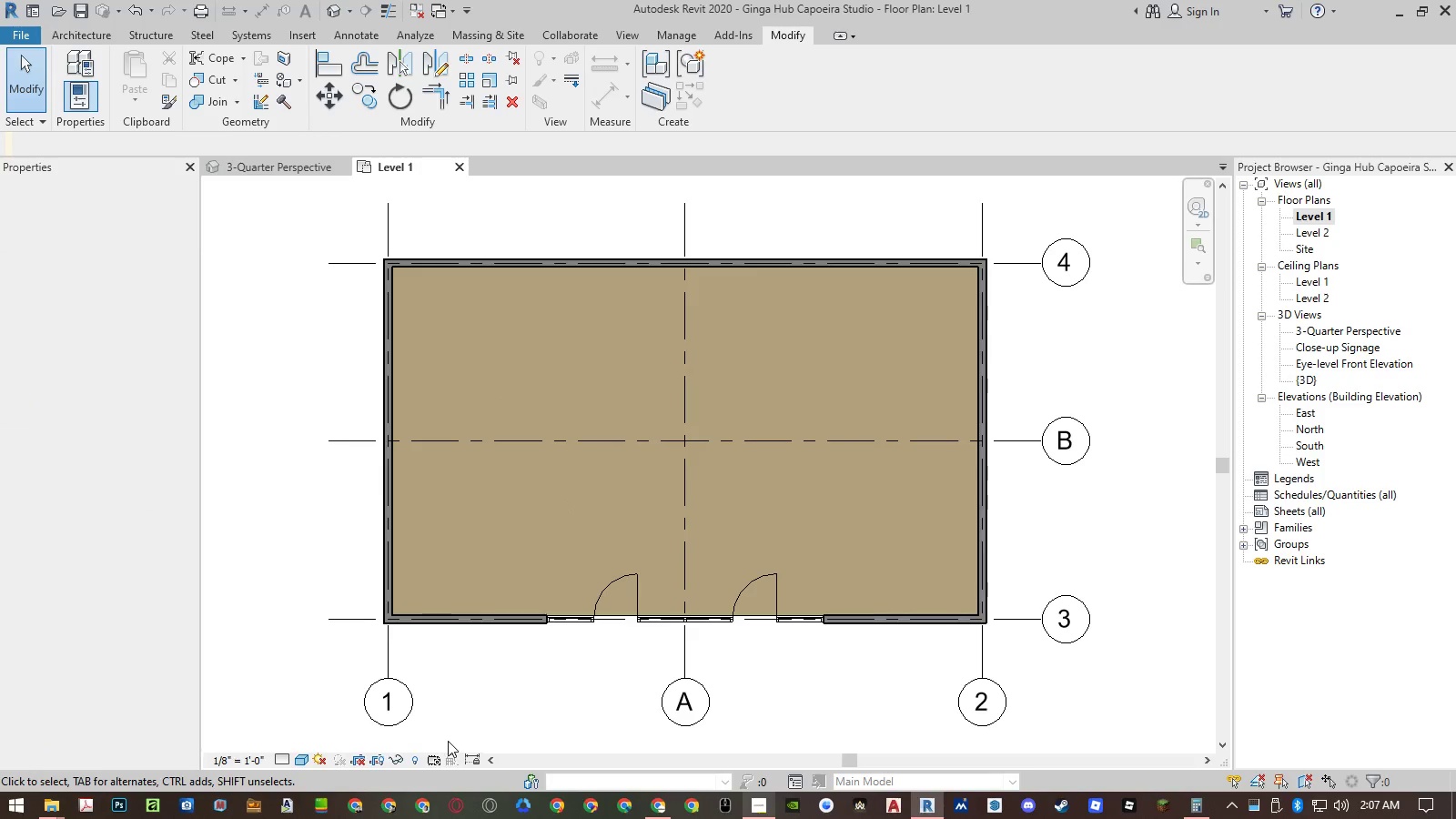 
left_click([414, 763])
 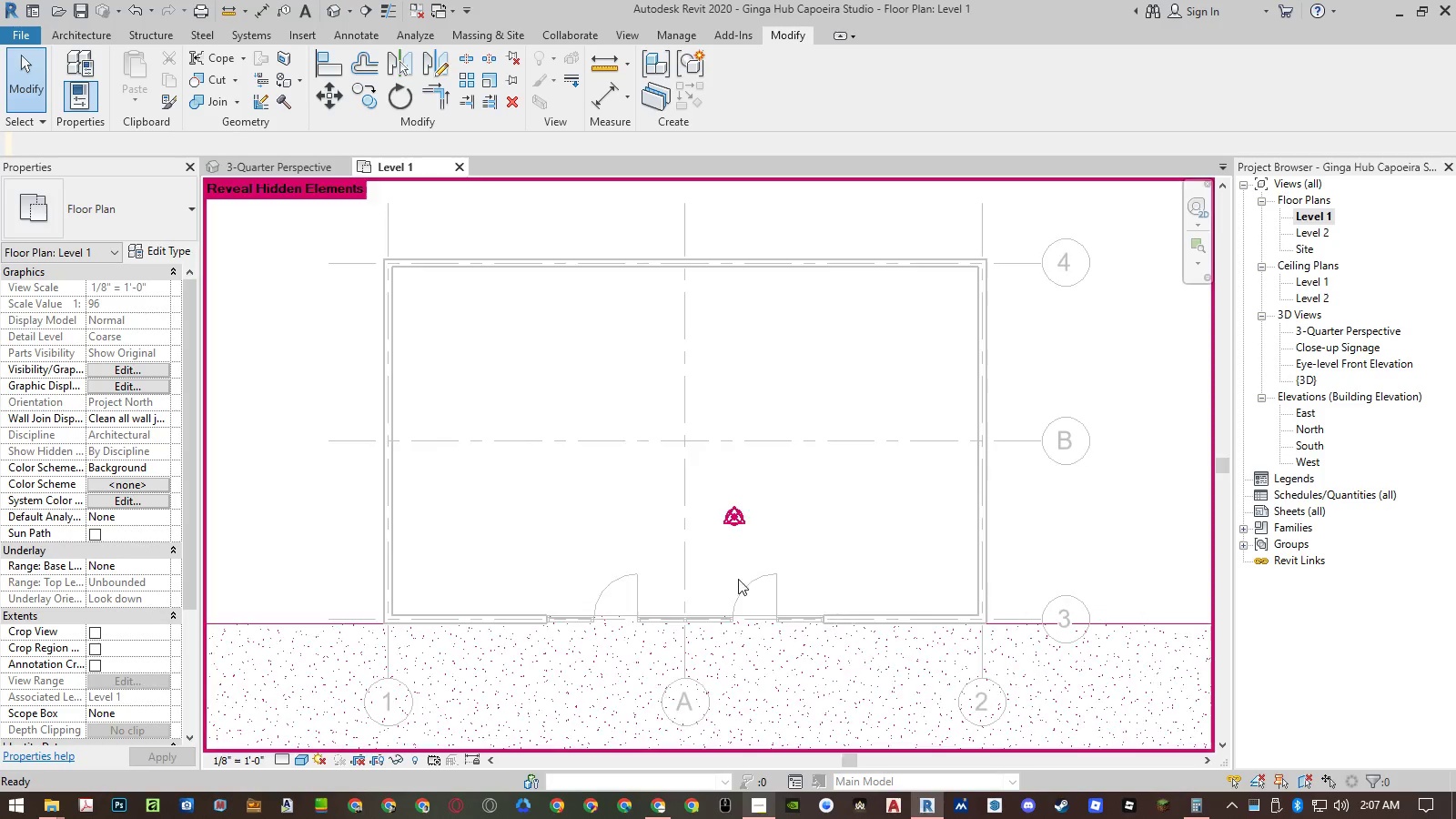 
scroll: coordinate [744, 575], scroll_direction: down, amount: 8.0
 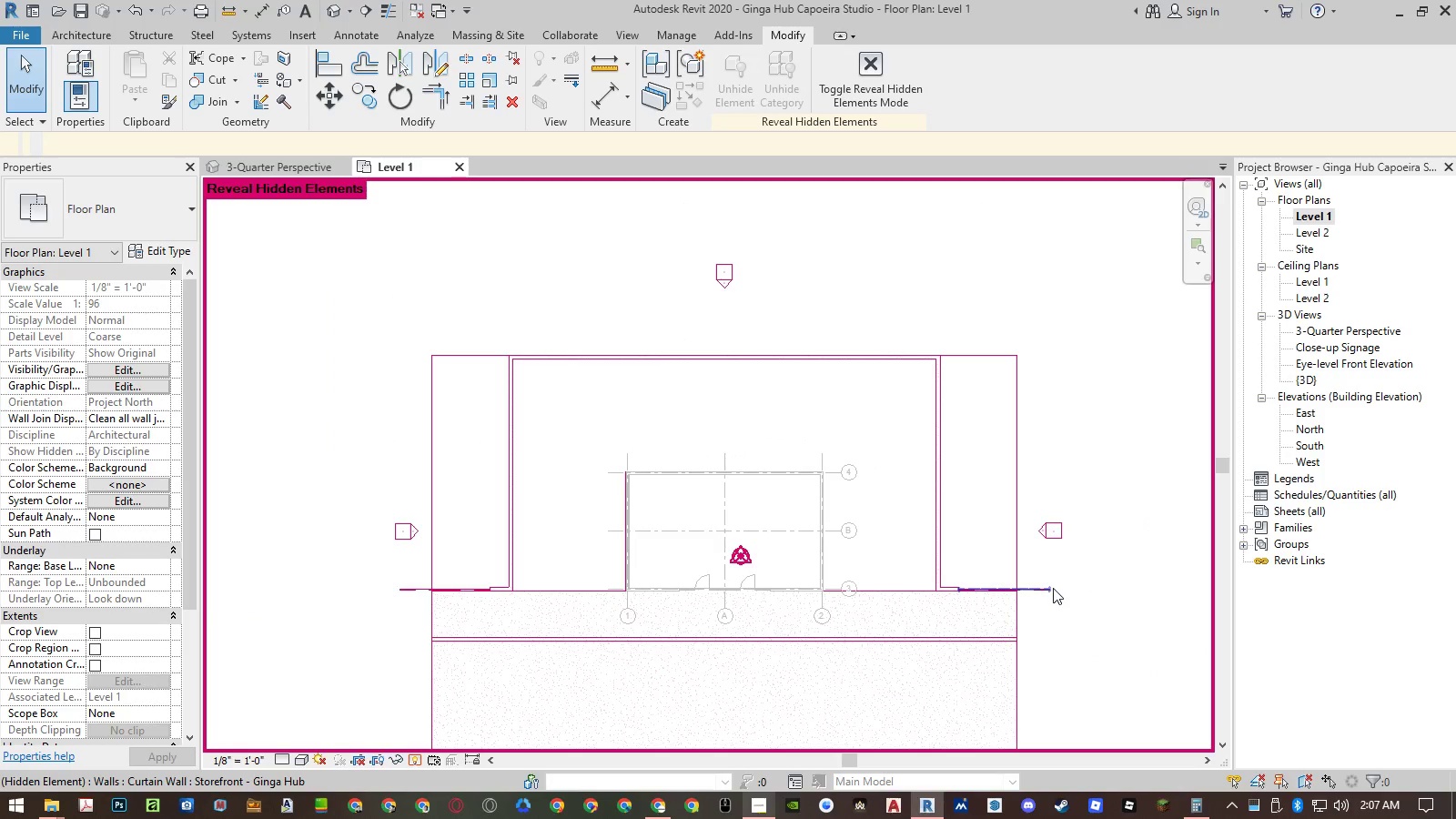 
left_click([1050, 588])
 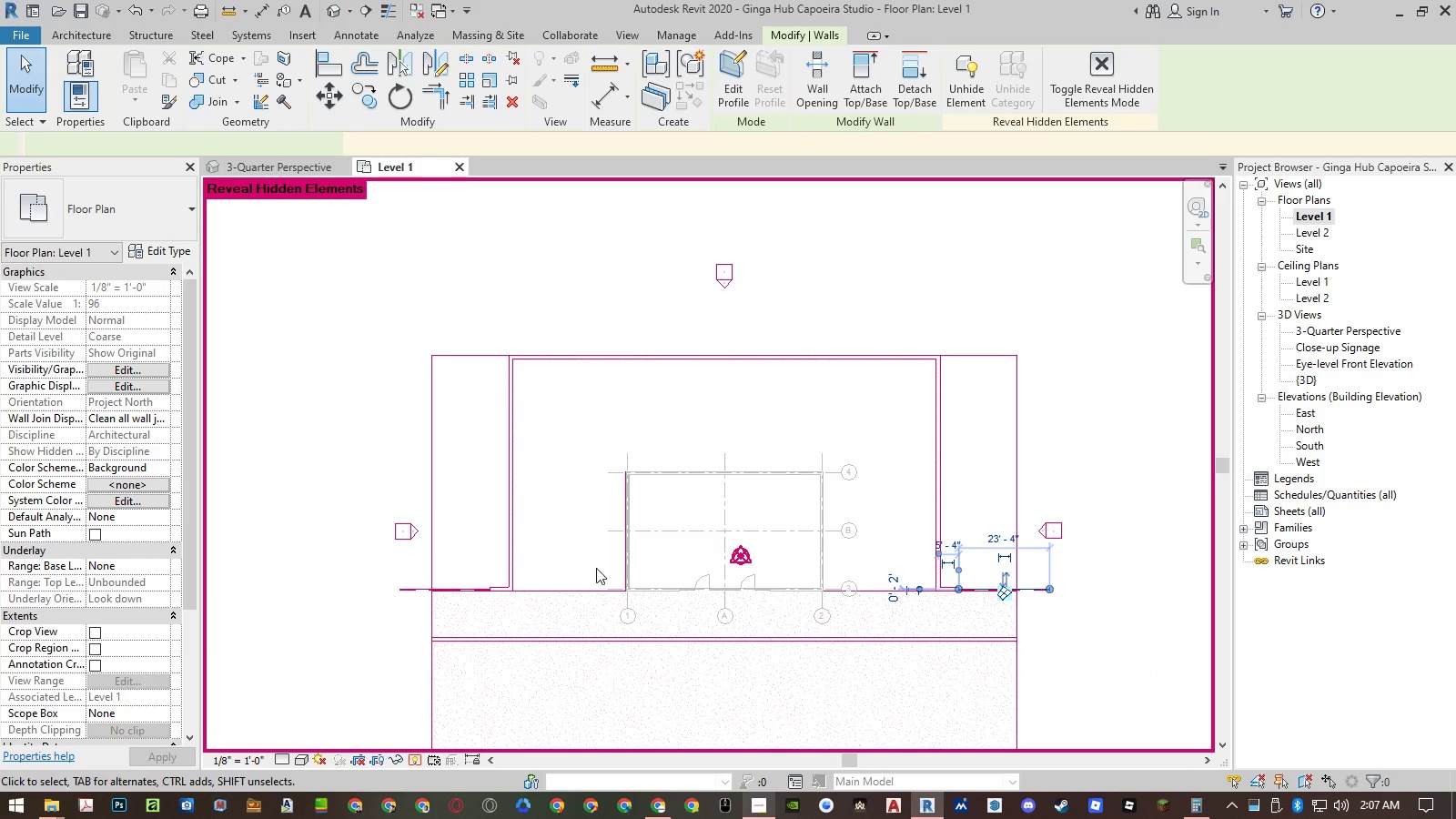 
left_click([409, 590])
 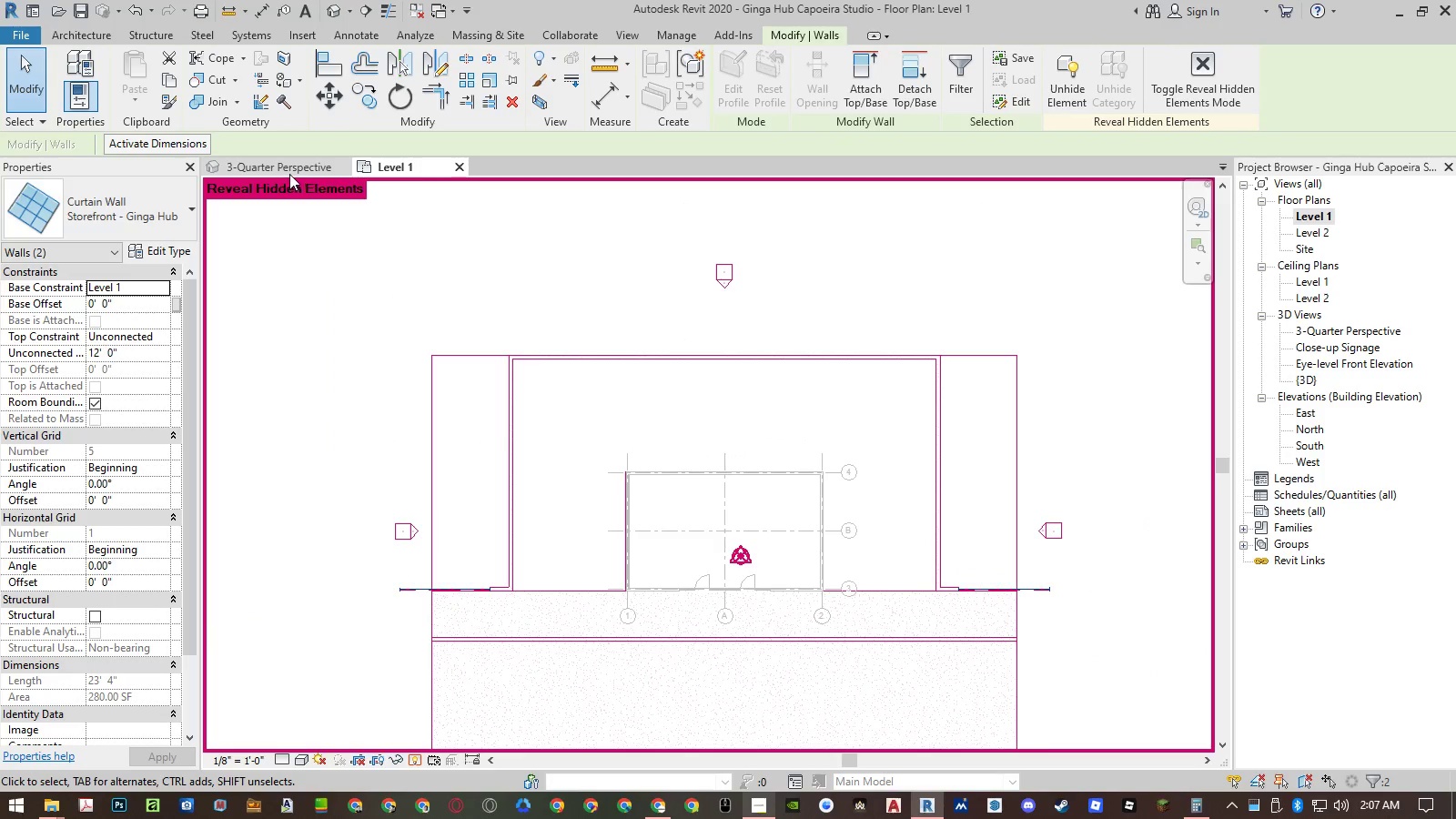 
left_click([287, 170])
 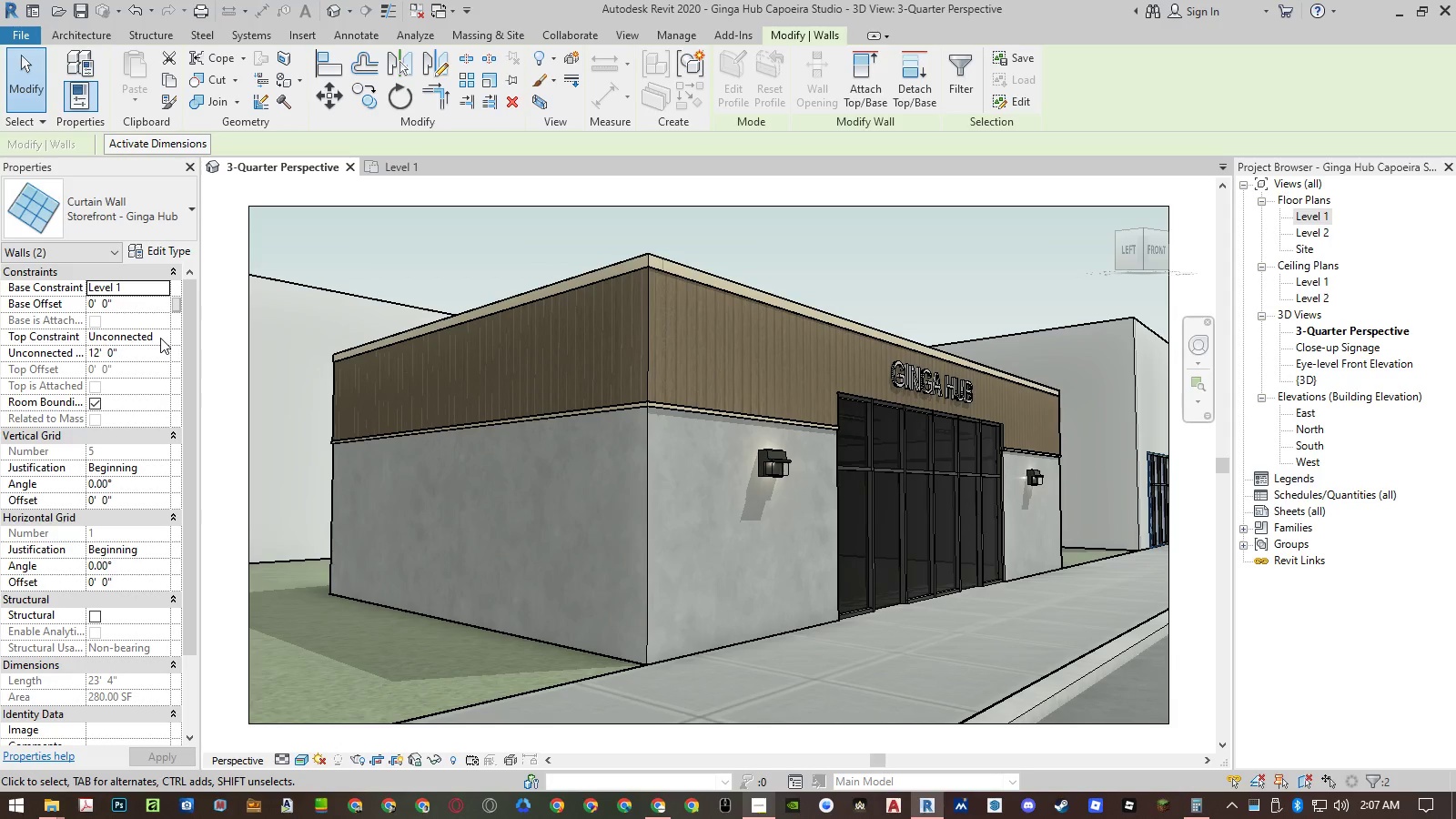 
left_click([160, 338])
 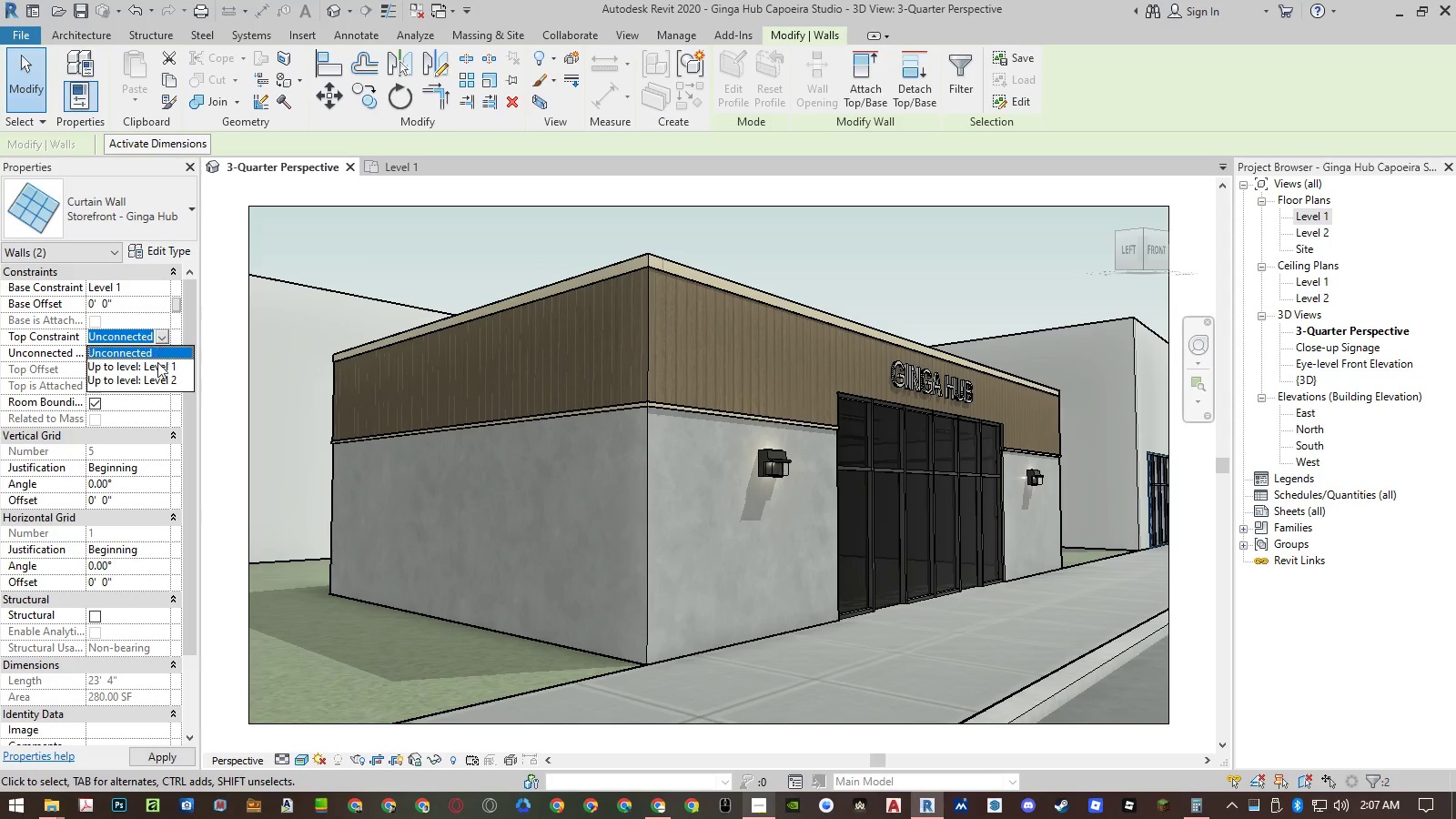 
left_click([157, 377])
 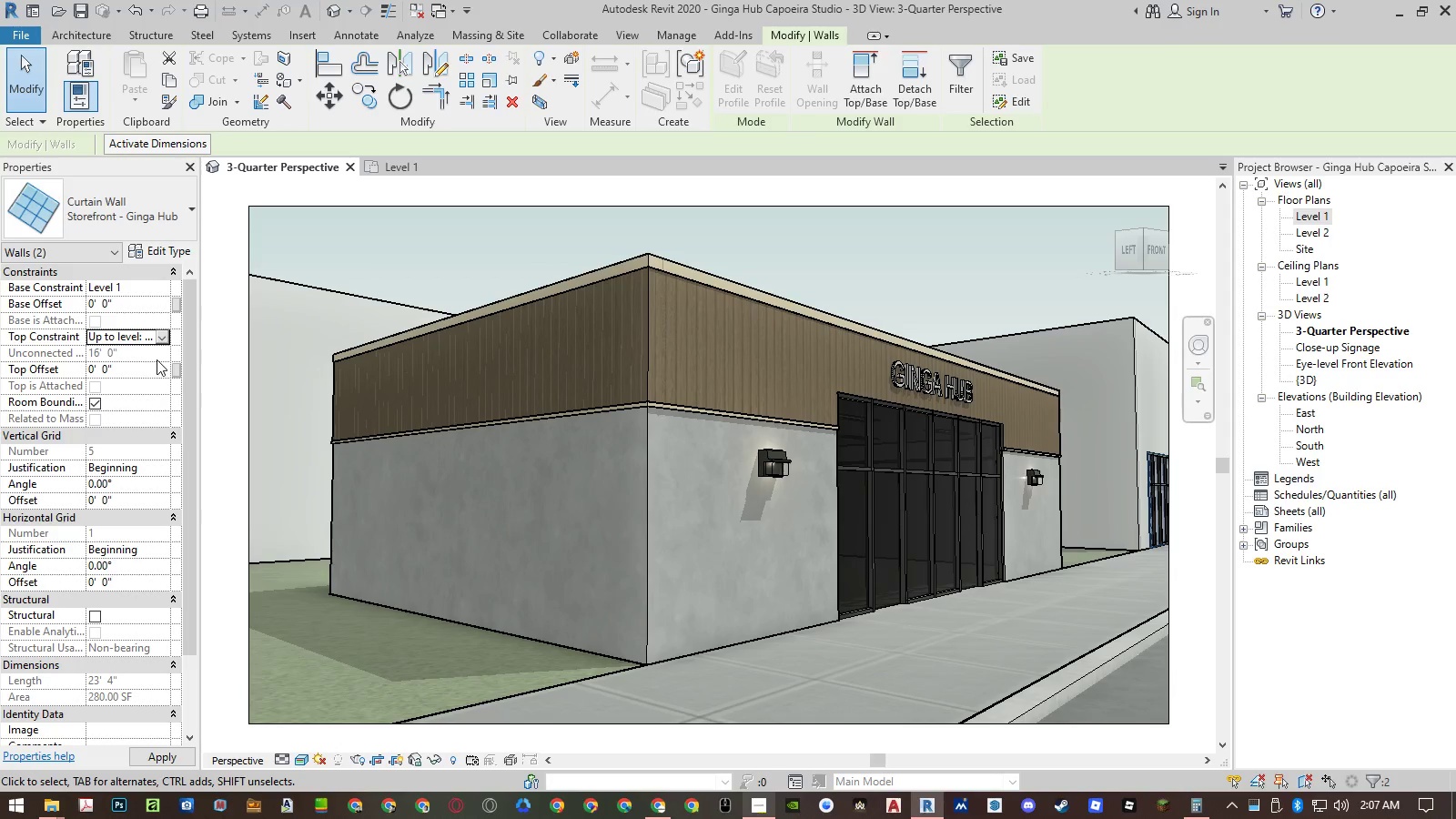 
left_click([150, 365])
 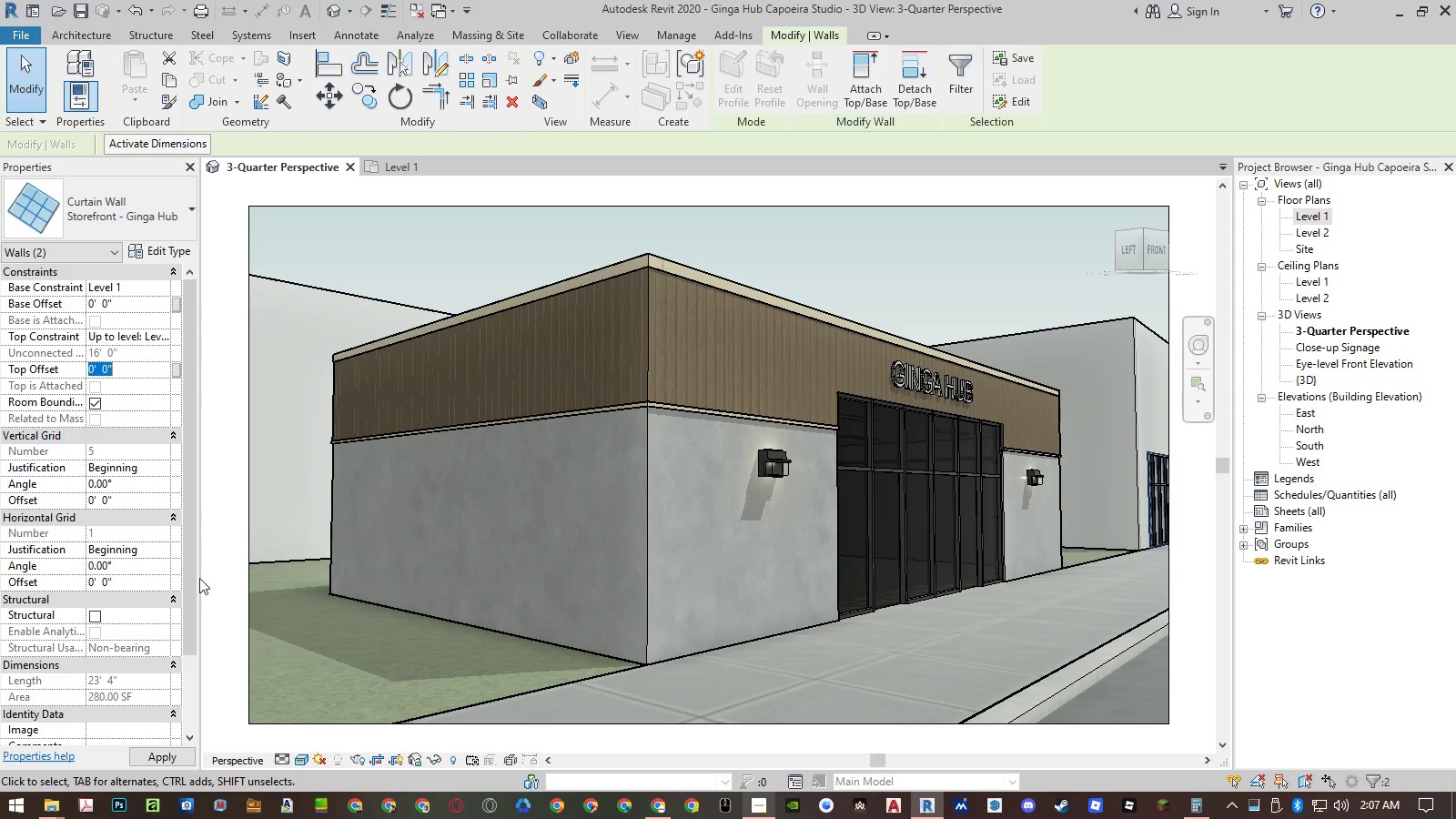 
left_click([156, 754])
 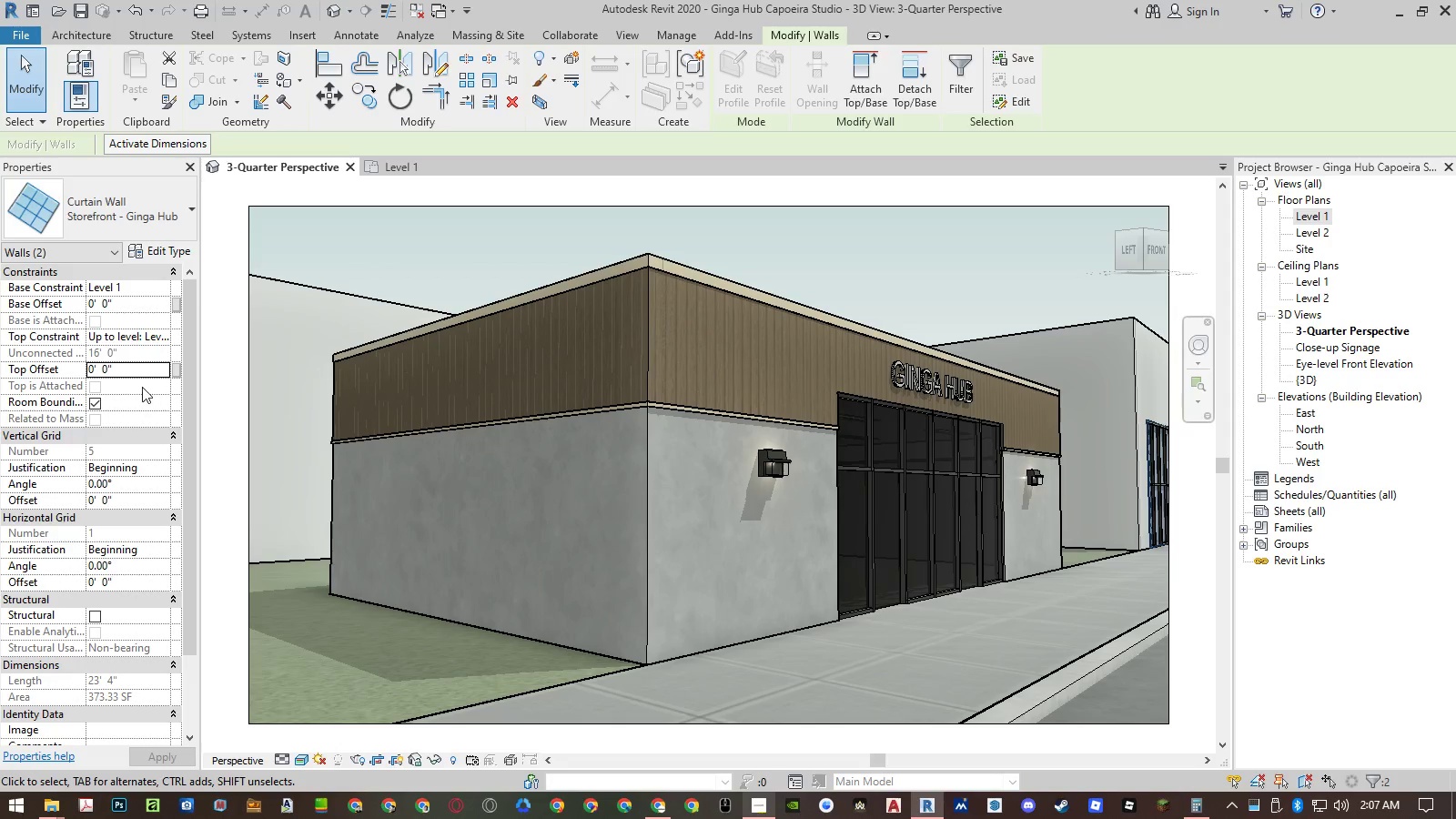 
left_click([142, 369])
 